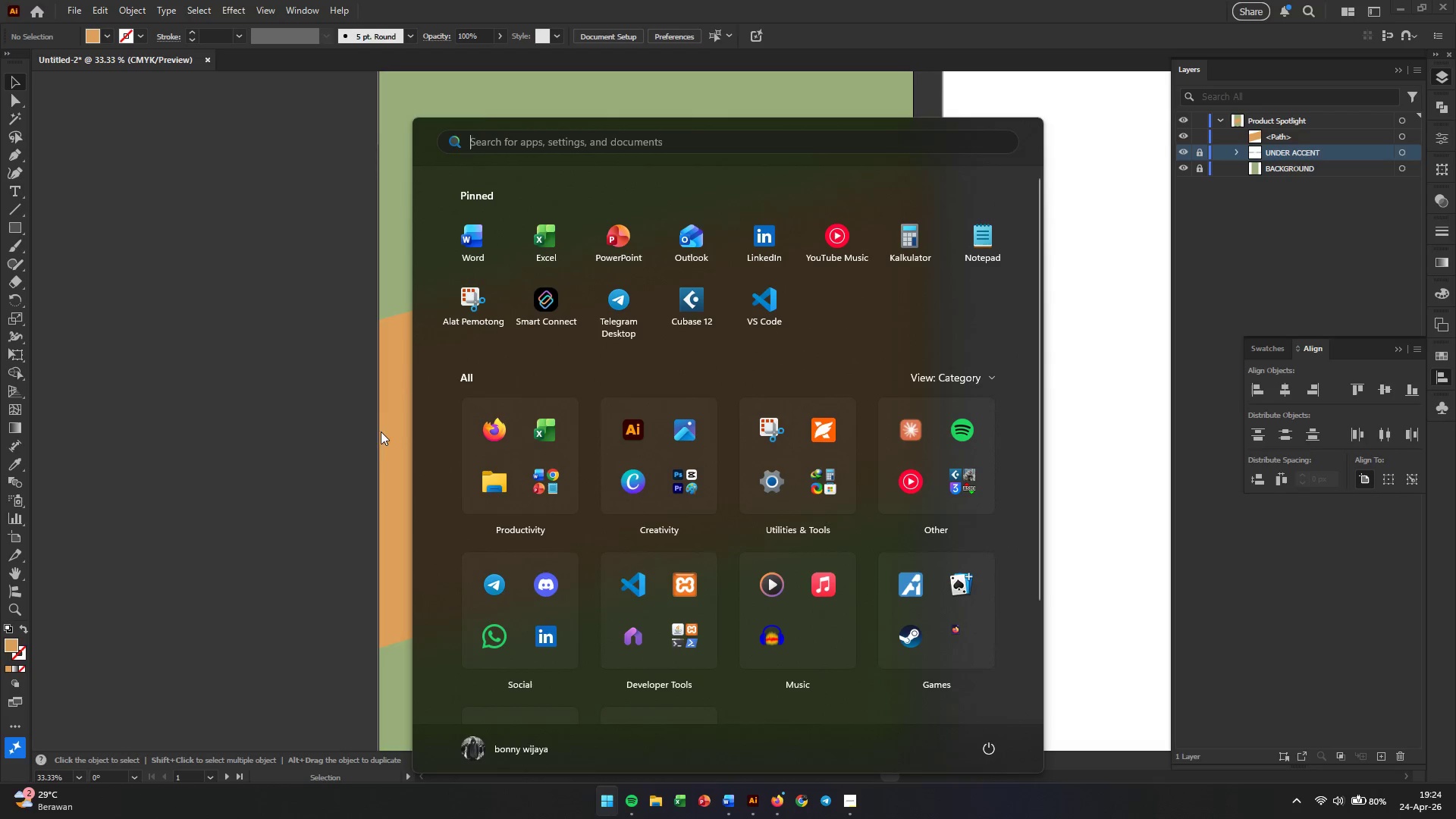 
left_click([215, 432])
 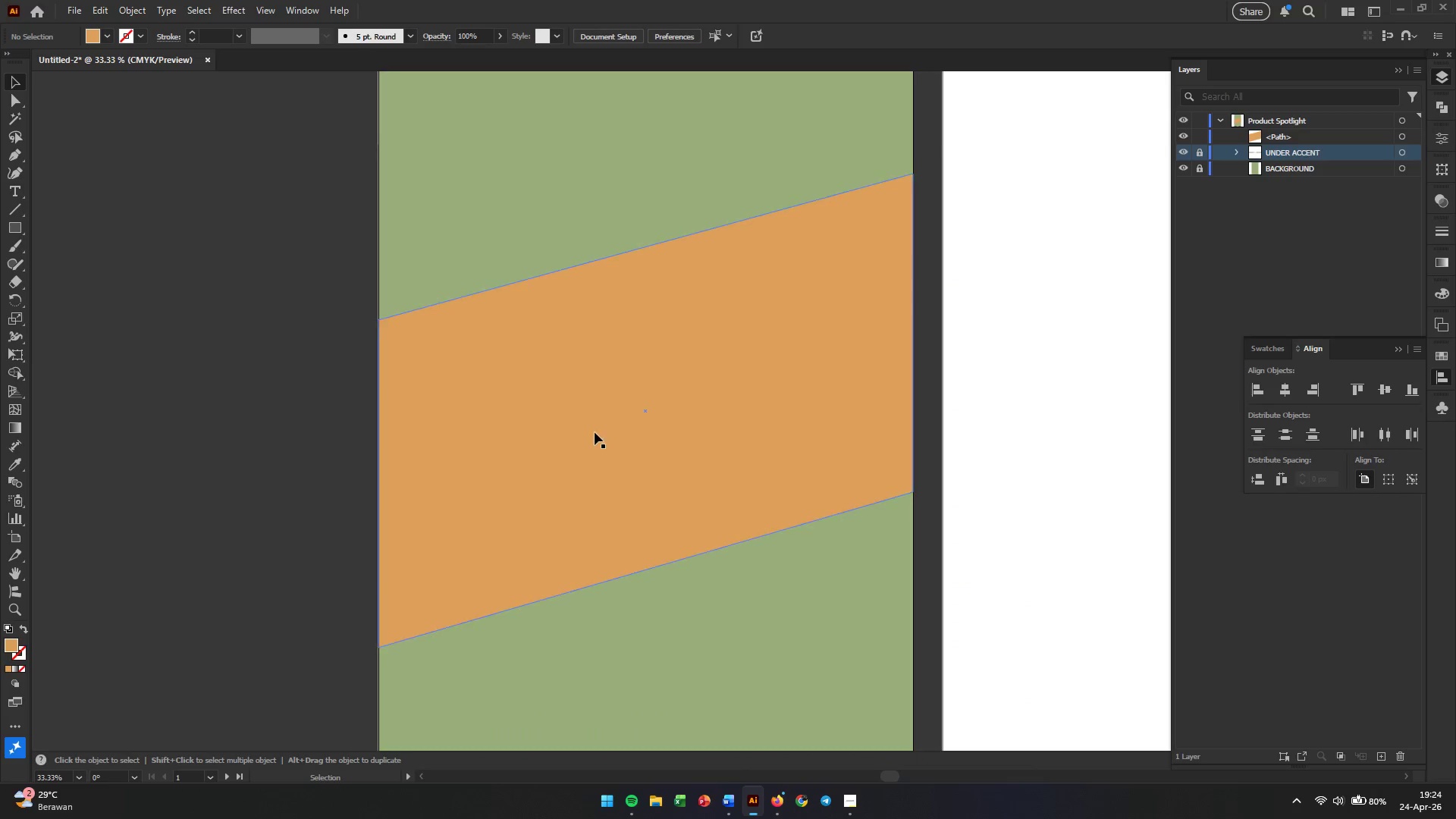 
hold_key(key=AltLeft, duration=1.5)
scroll: coordinate [649, 447], scroll_direction: down, amount: 2.0
 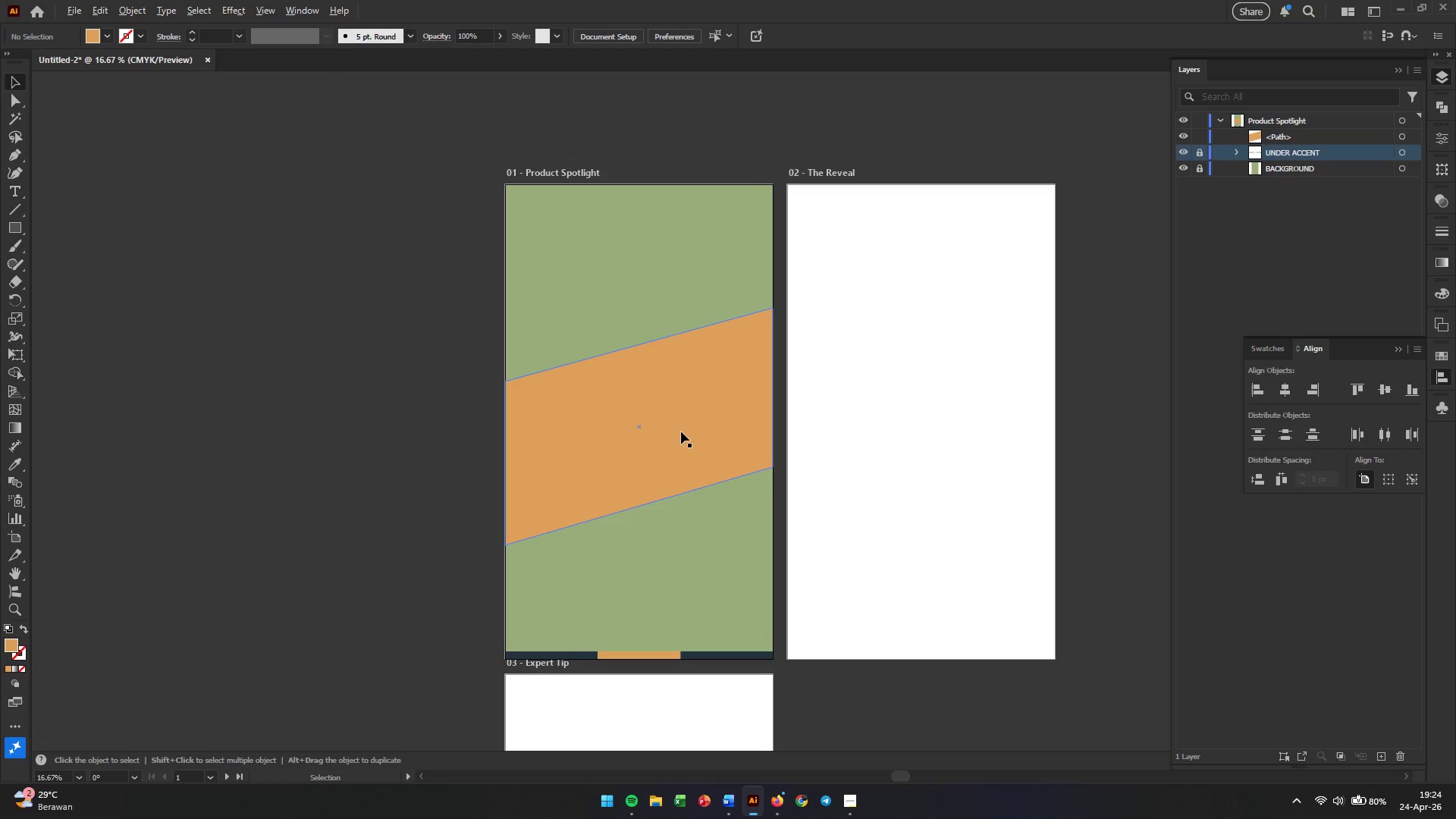 
scroll: coordinate [681, 431], scroll_direction: up, amount: 1.0
 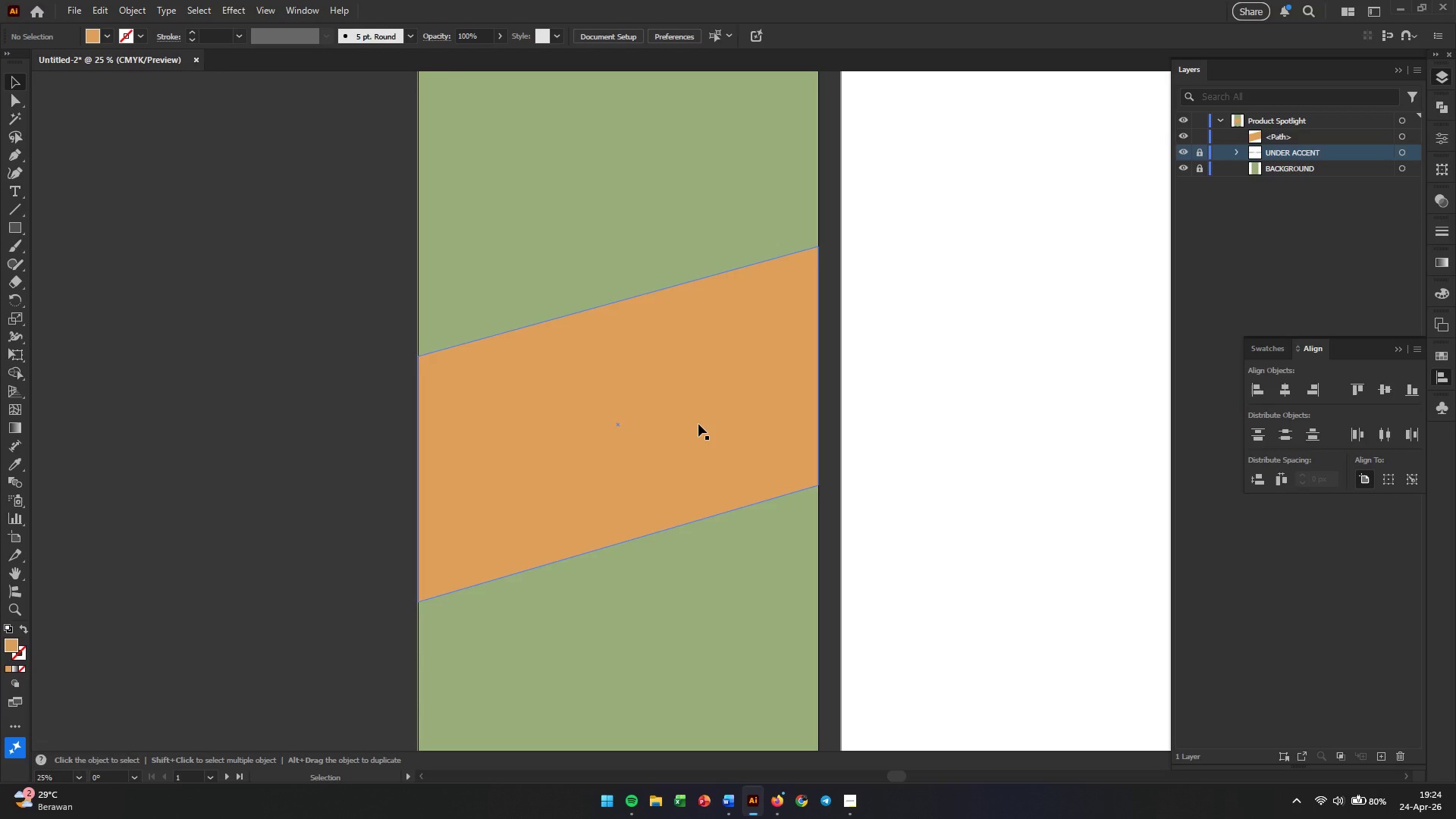 
left_click_drag(start_coordinate=[698, 424], to_coordinate=[698, 414])
 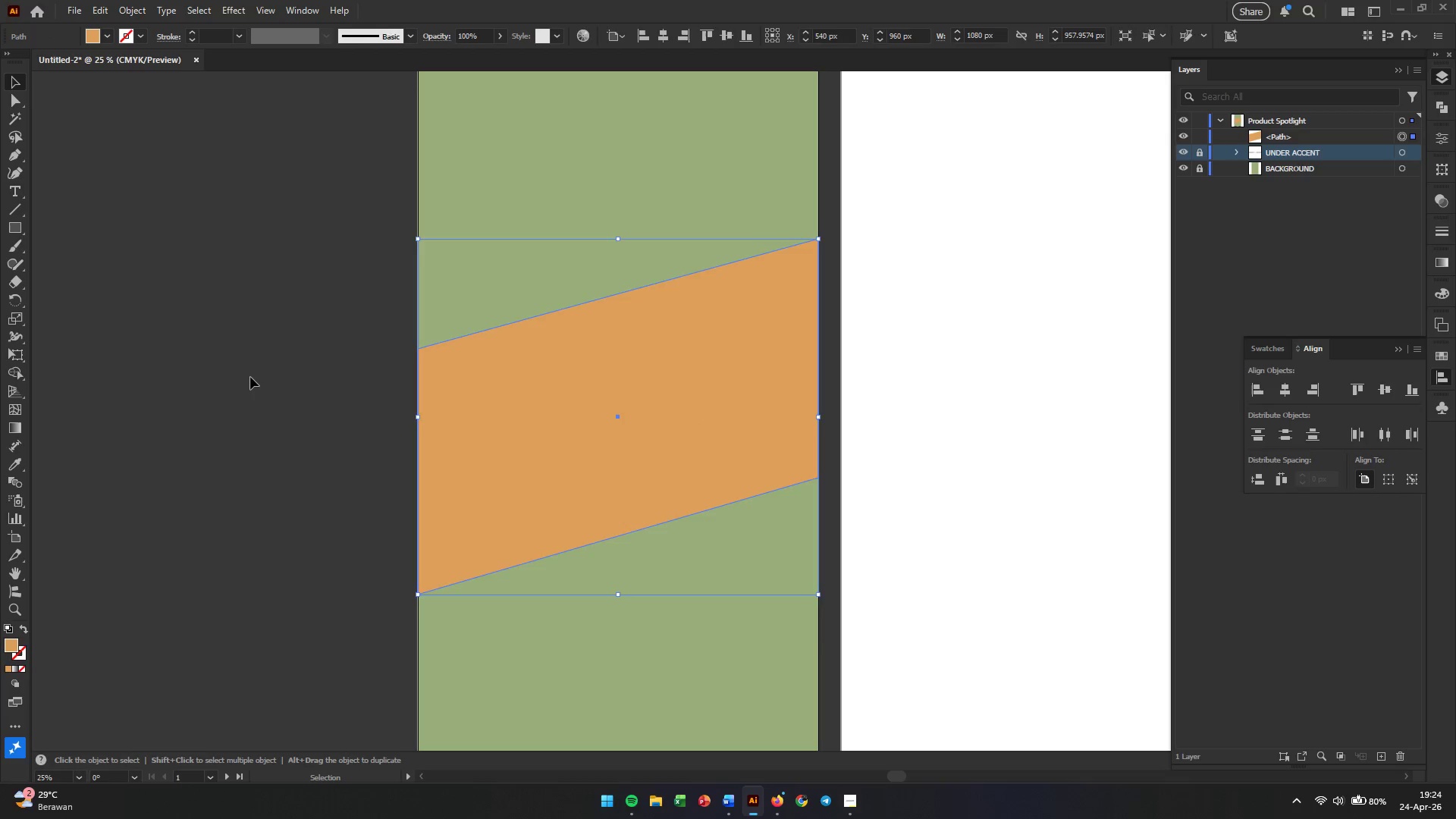 
hold_key(key=ShiftLeft, duration=2.61)
 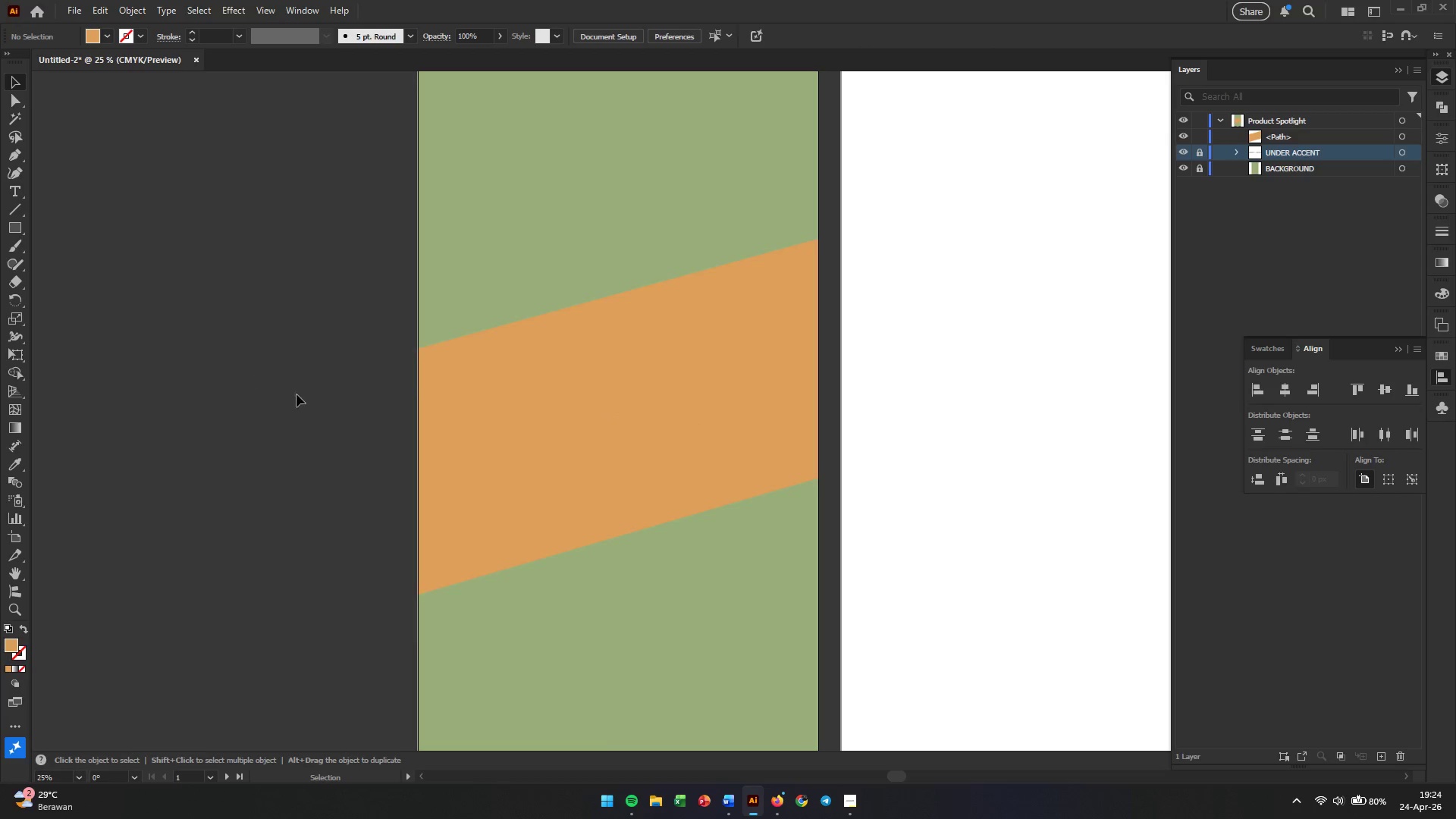 
double_click([514, 447])
 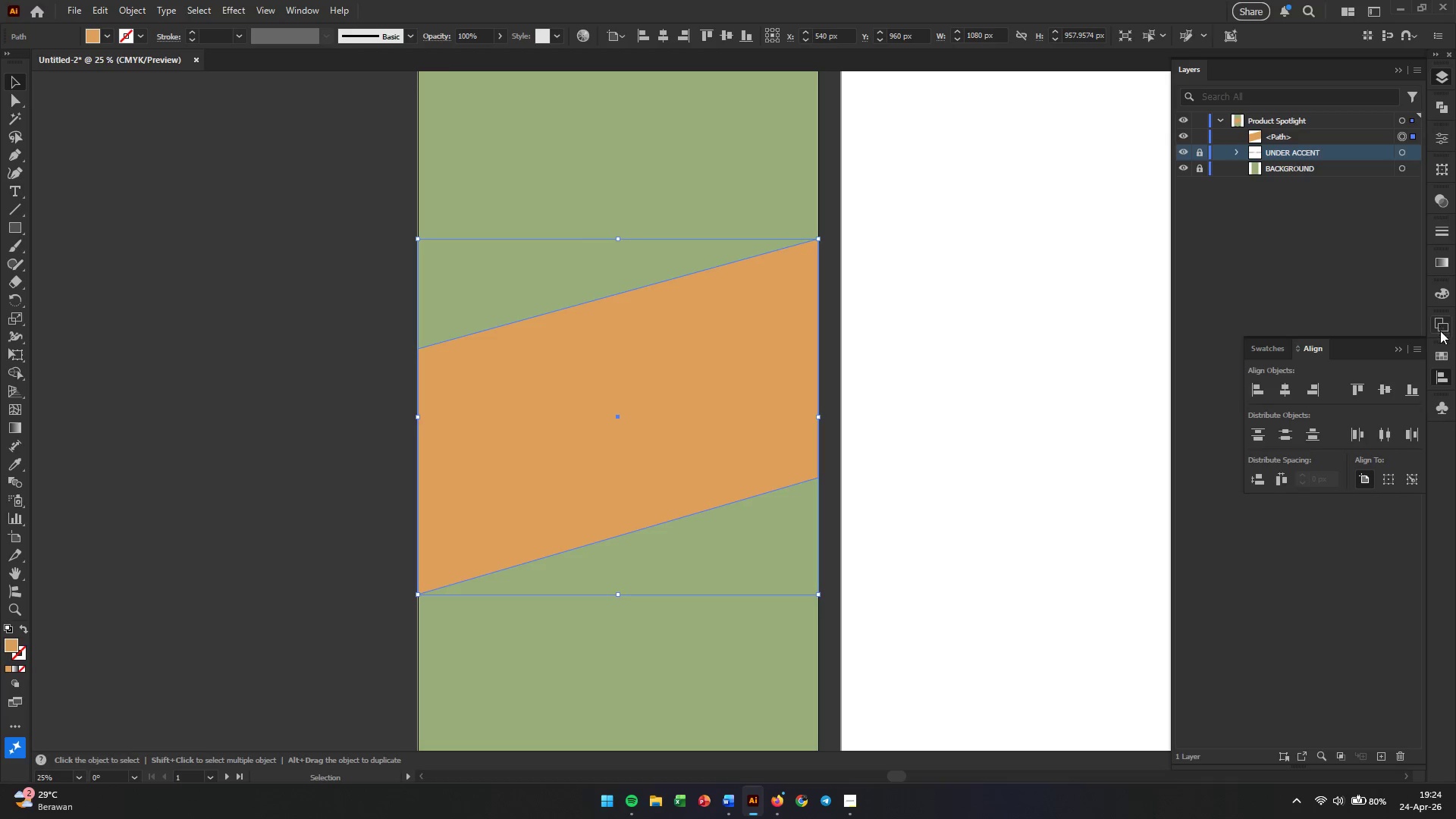 
left_click([1439, 354])
 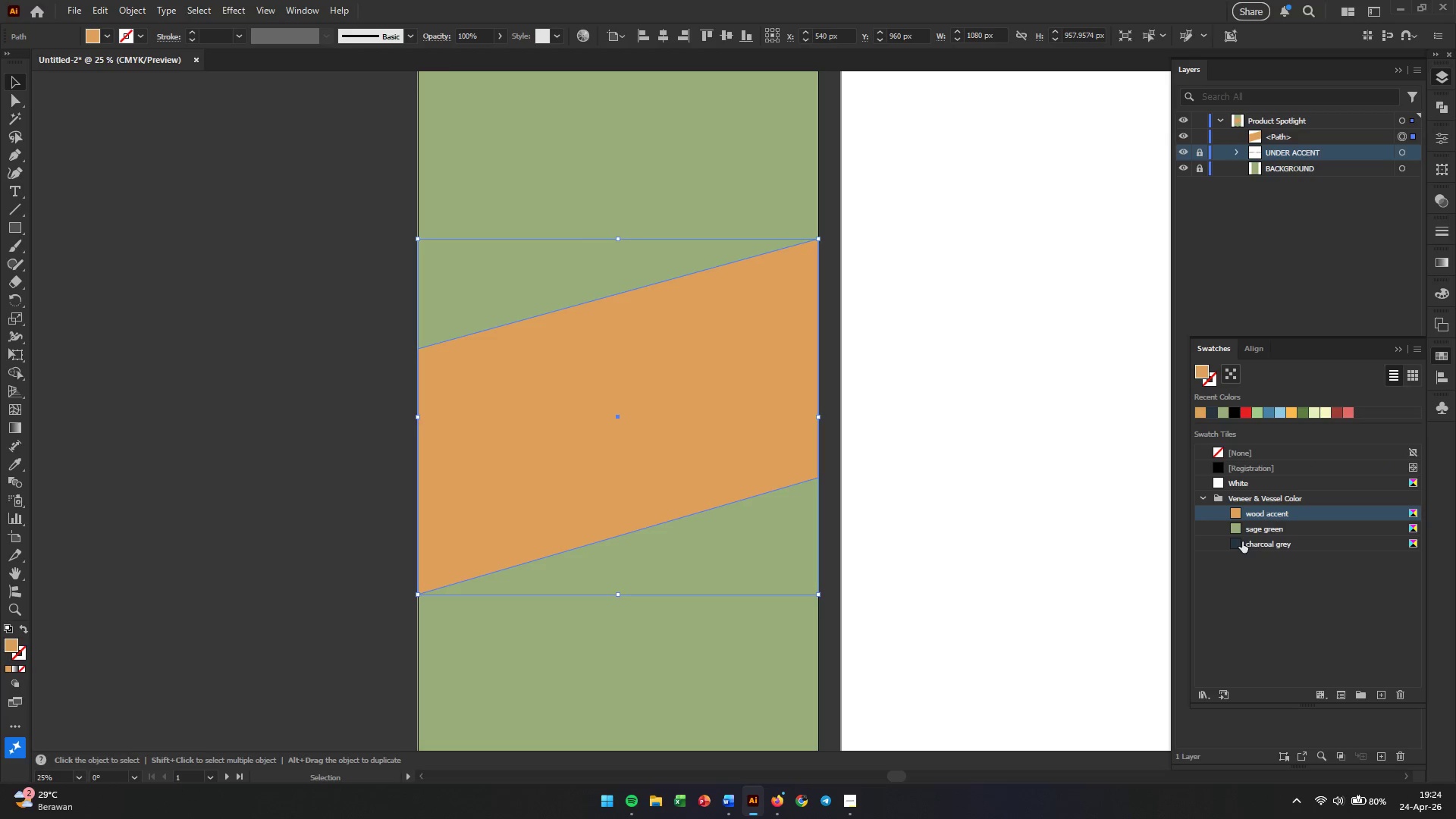 
left_click([1242, 541])
 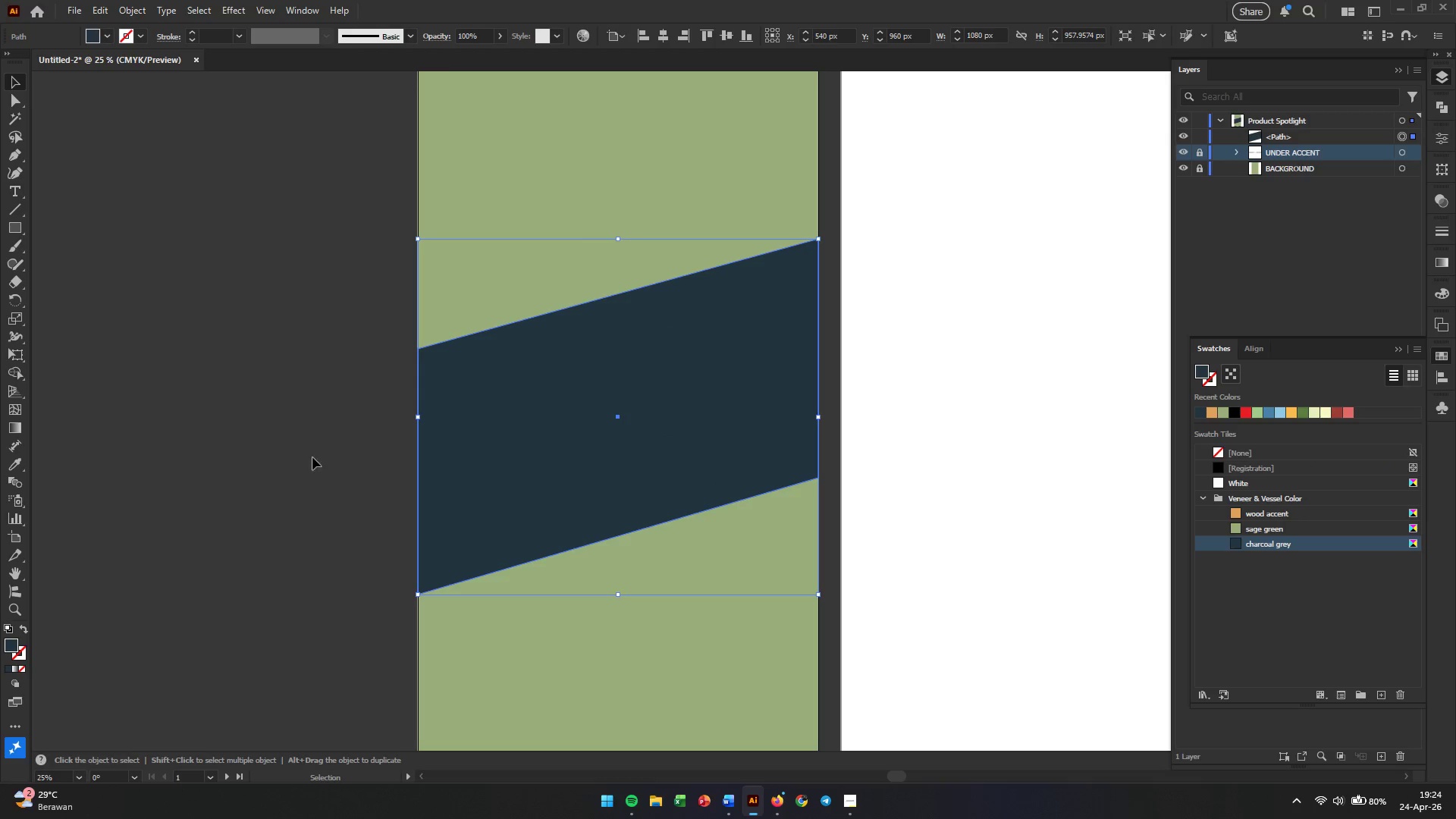 
left_click([247, 444])
 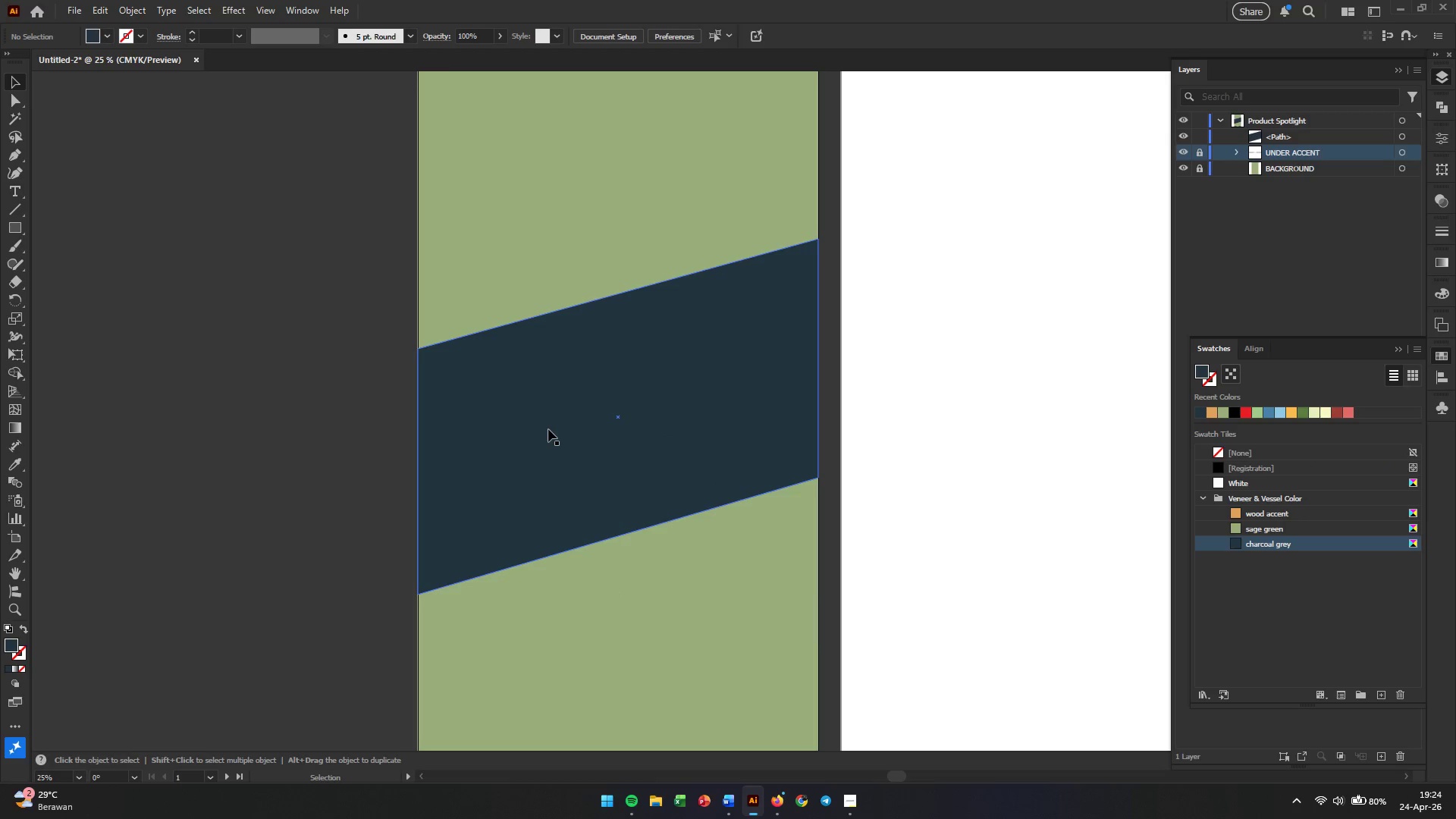 
left_click([548, 429])
 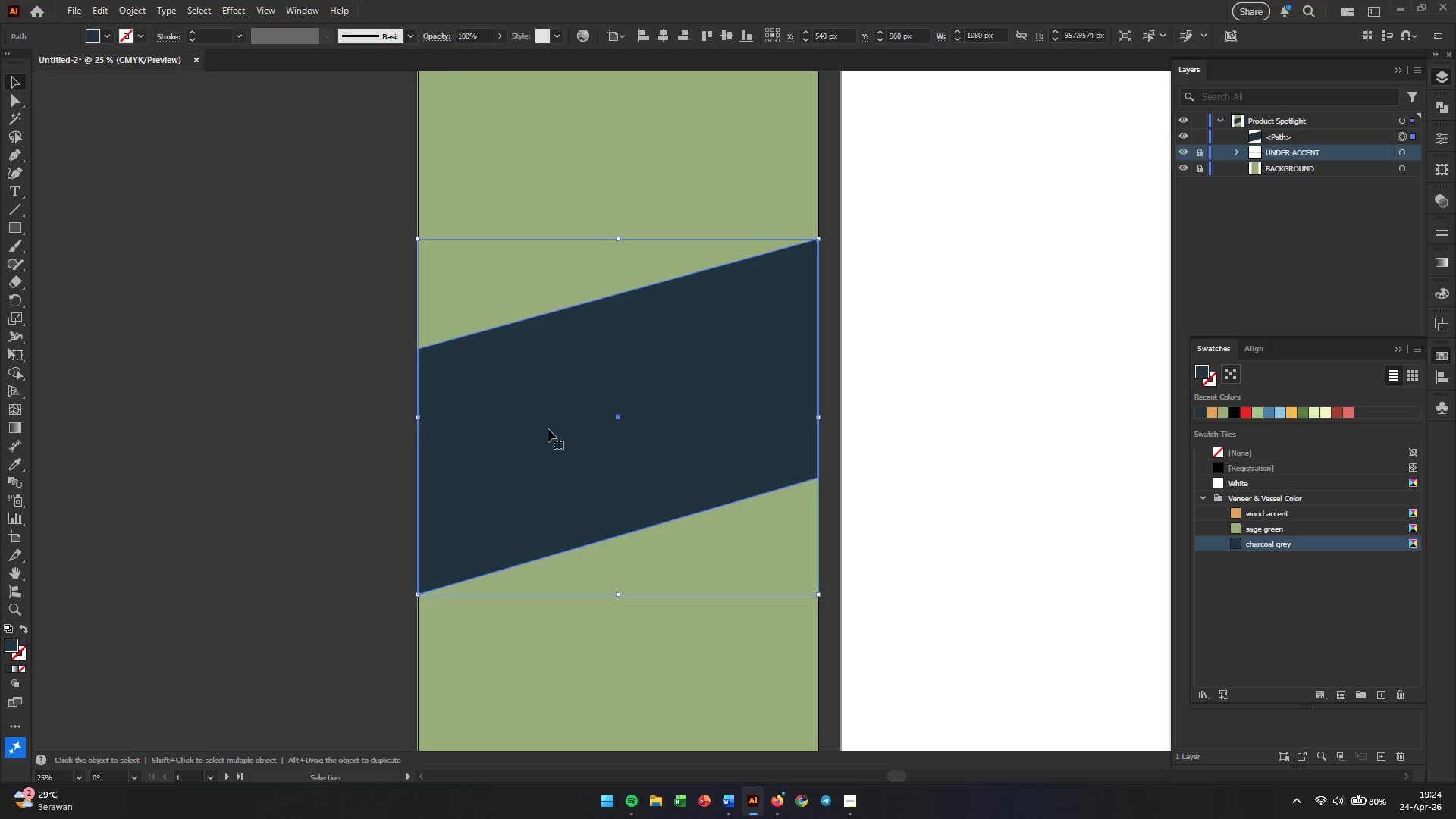 
left_click([328, 384])
 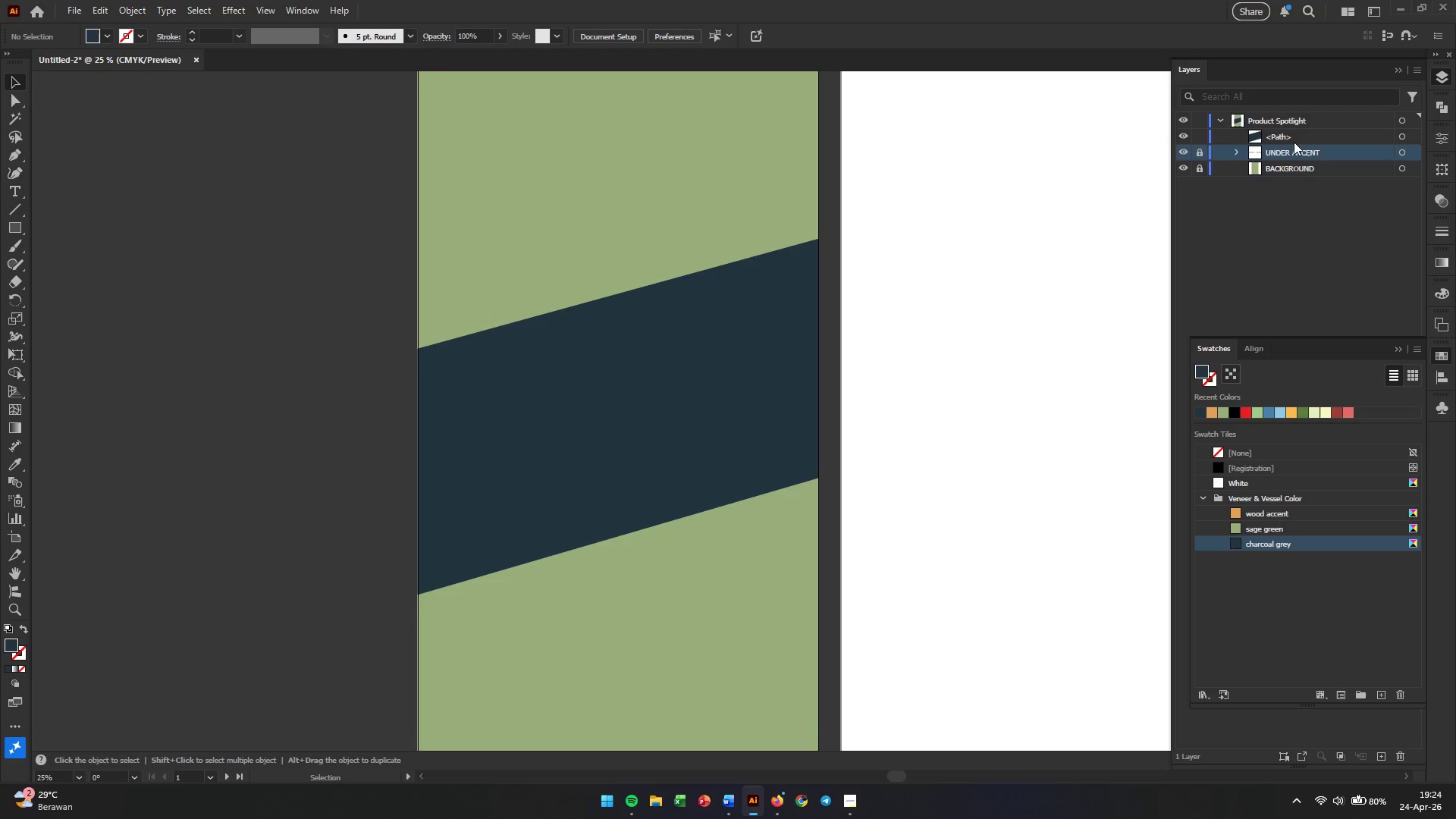 
double_click([1294, 139])
 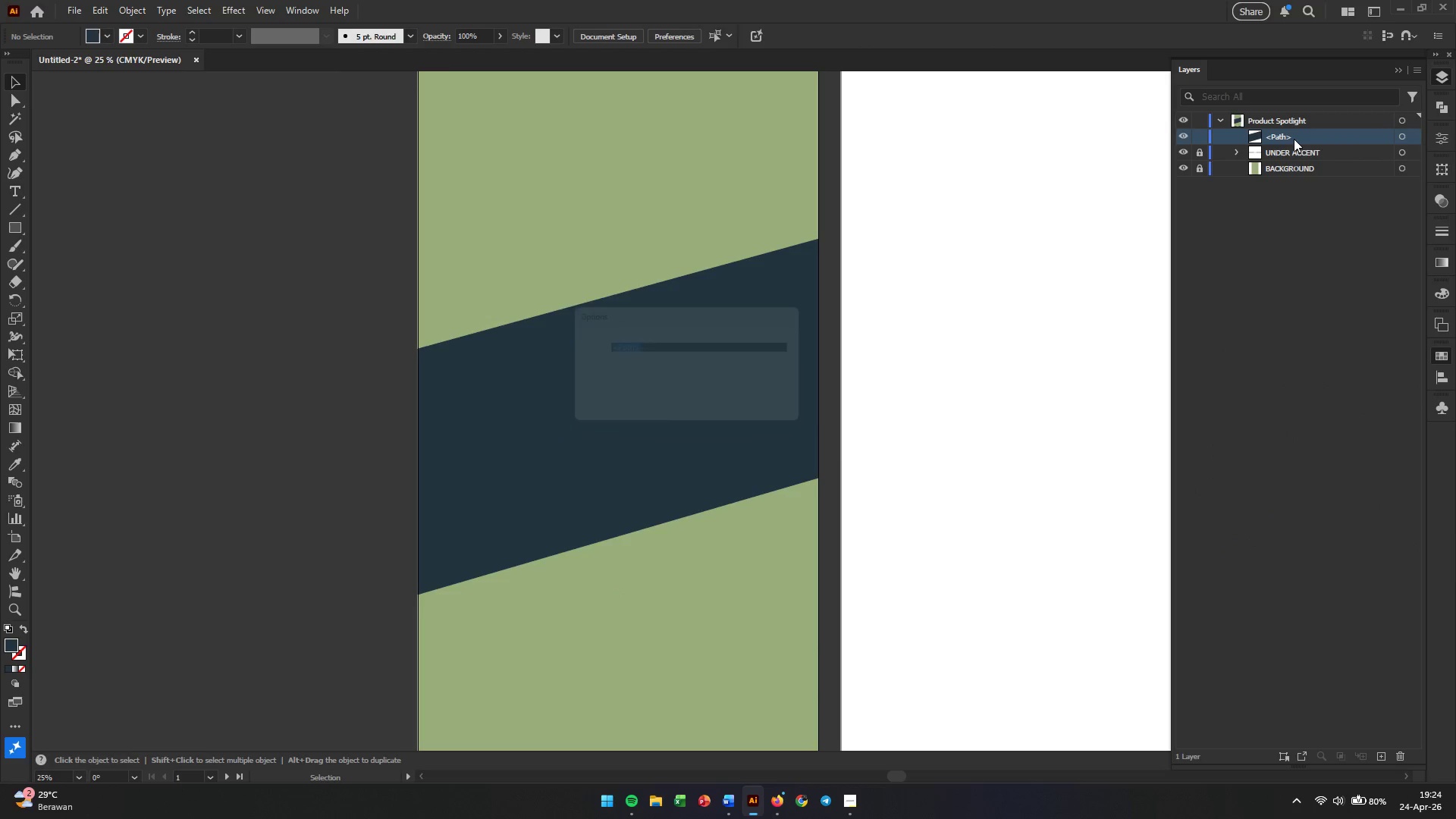 
triple_click([1294, 139])
 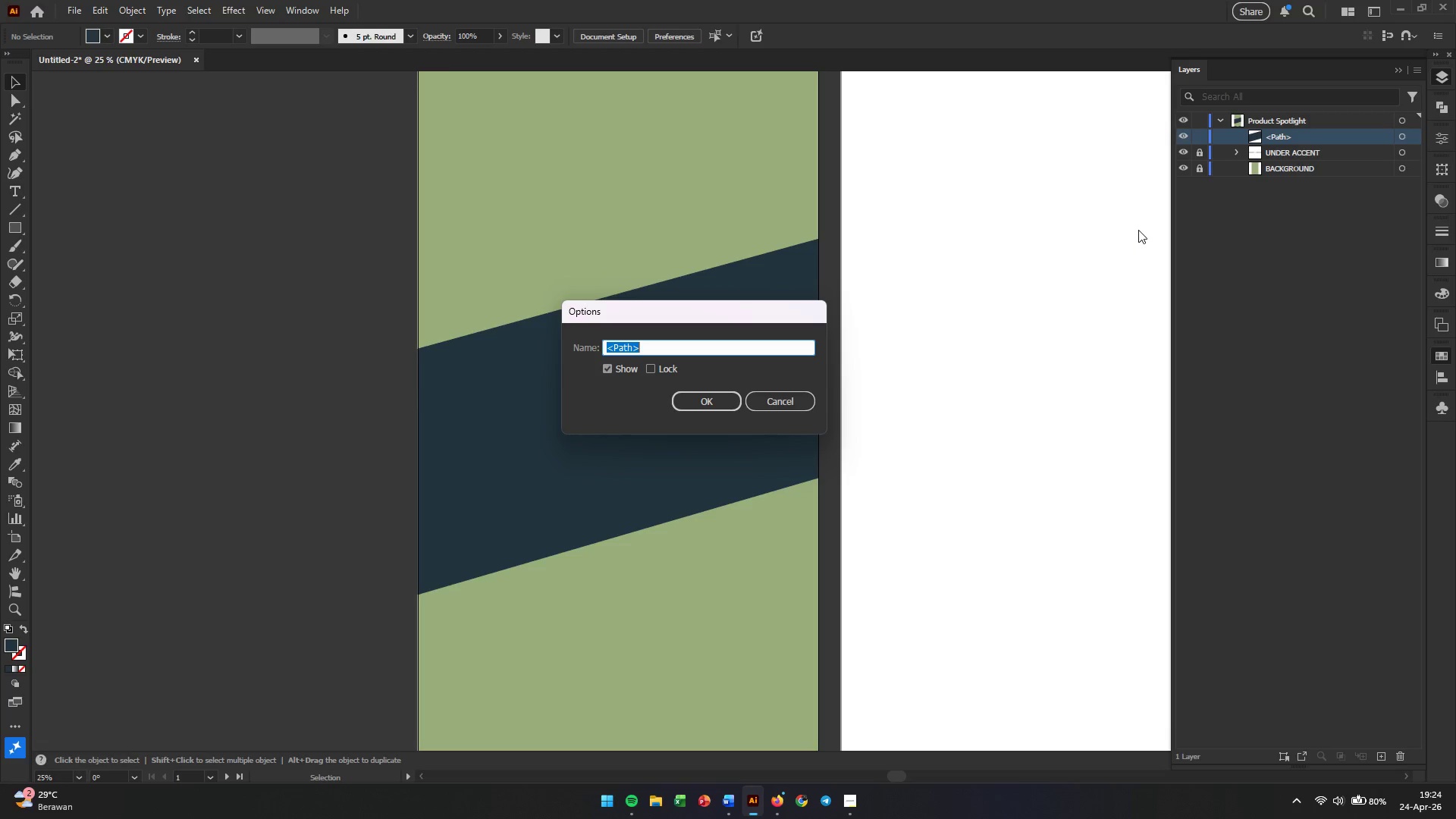 
type(CENTER SHAPE)
 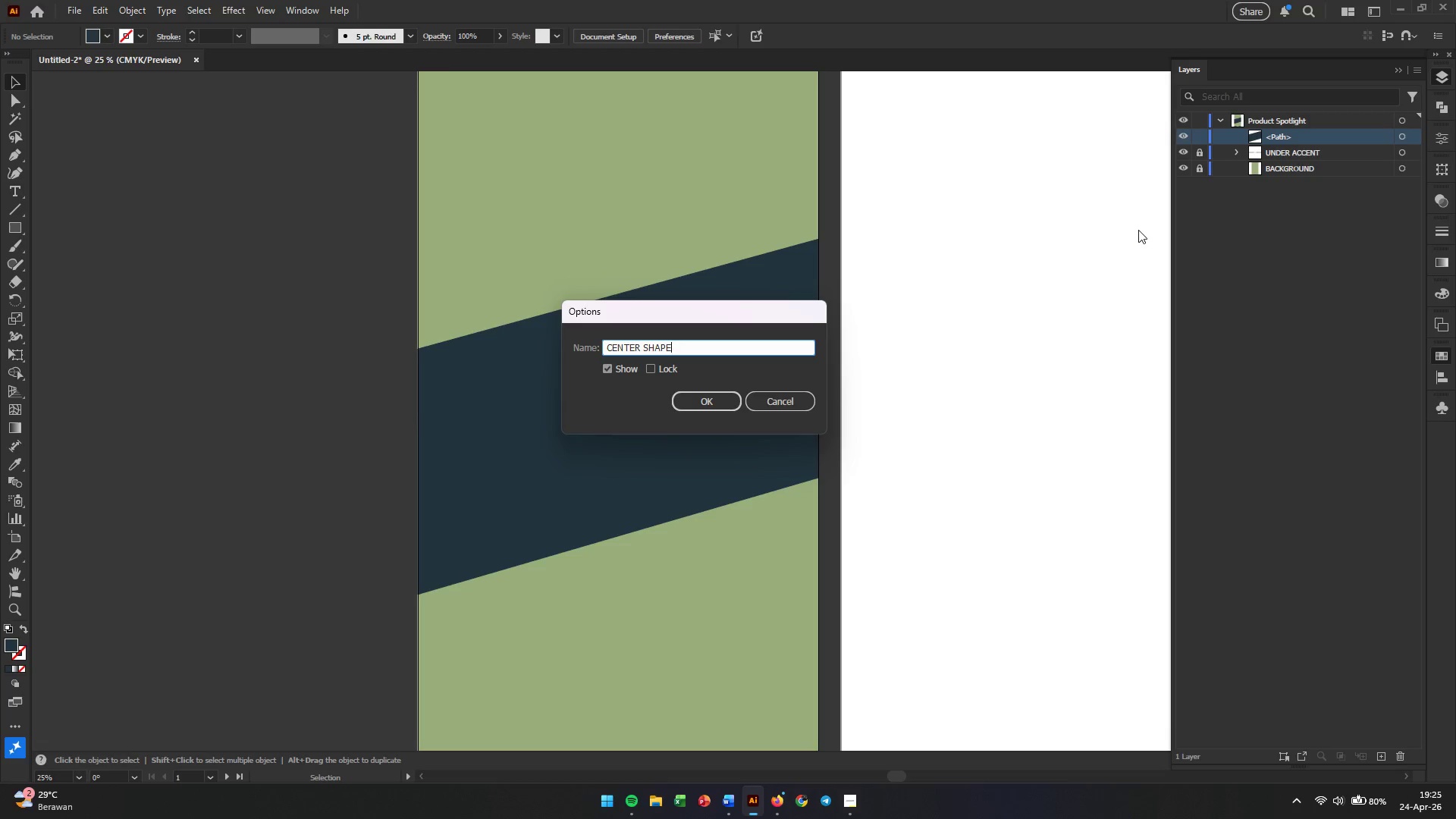 
key(Enter)
 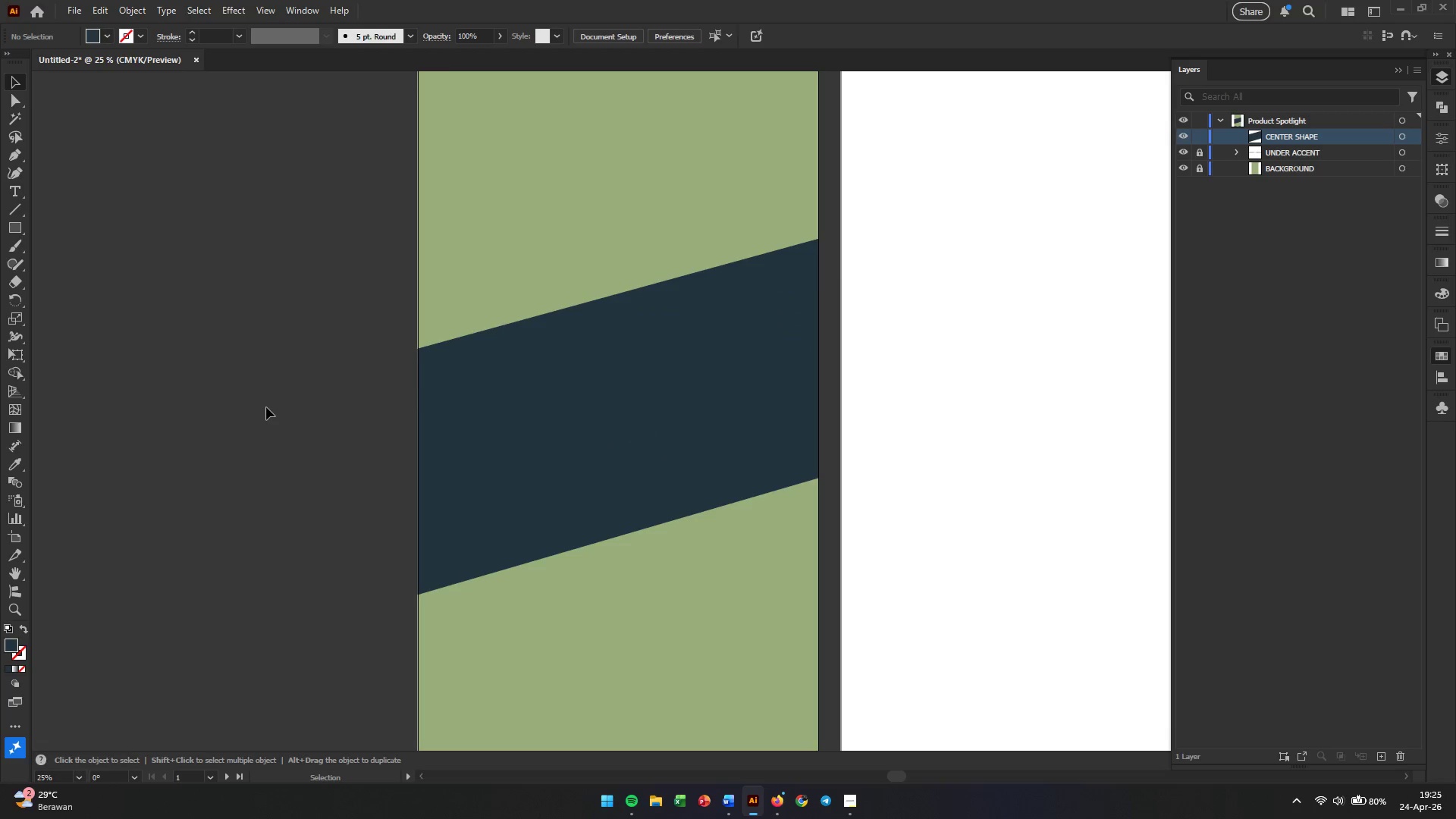 
left_click([266, 407])
 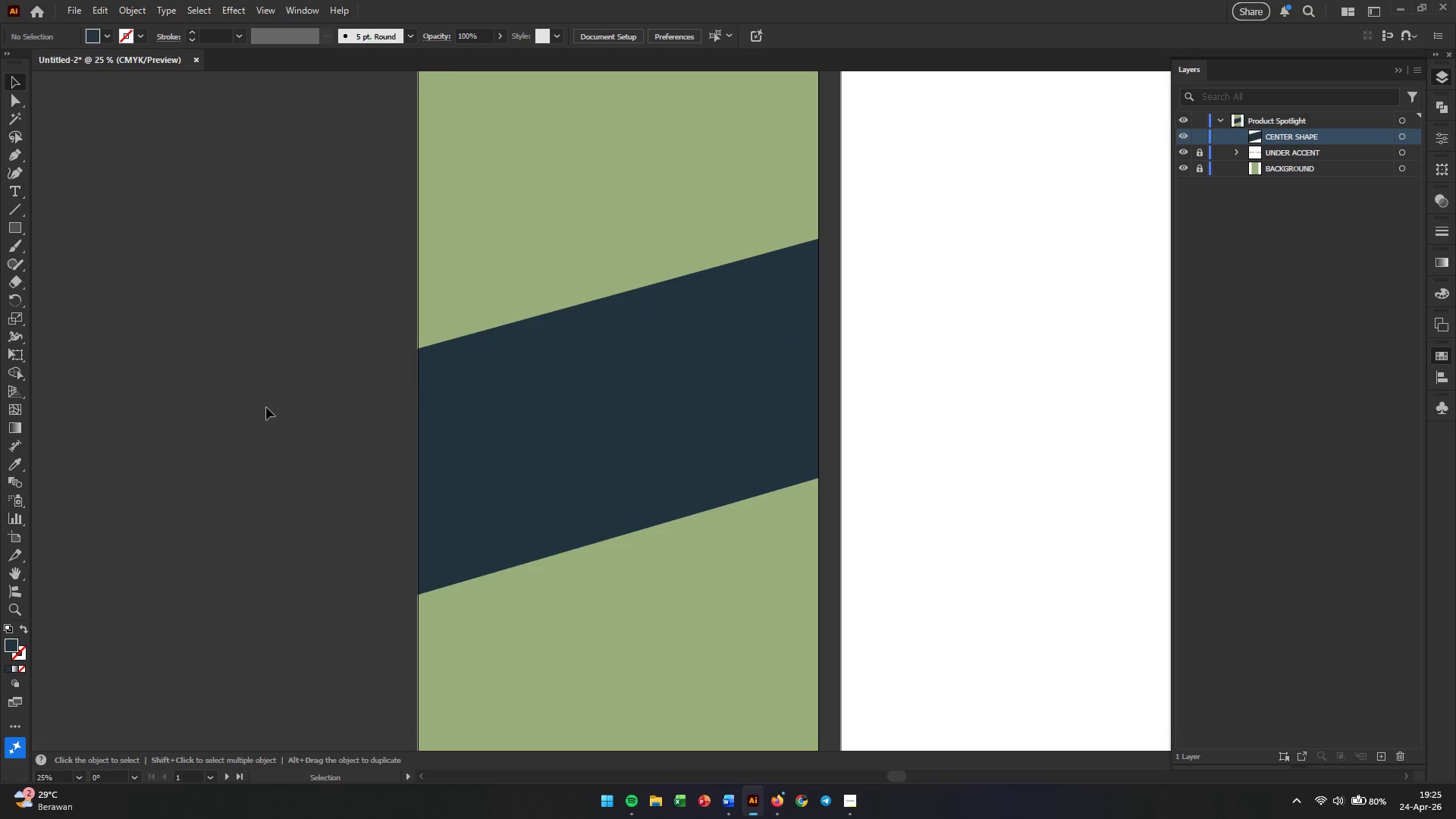 
scroll: coordinate [266, 407], scroll_direction: up, amount: 1.0
 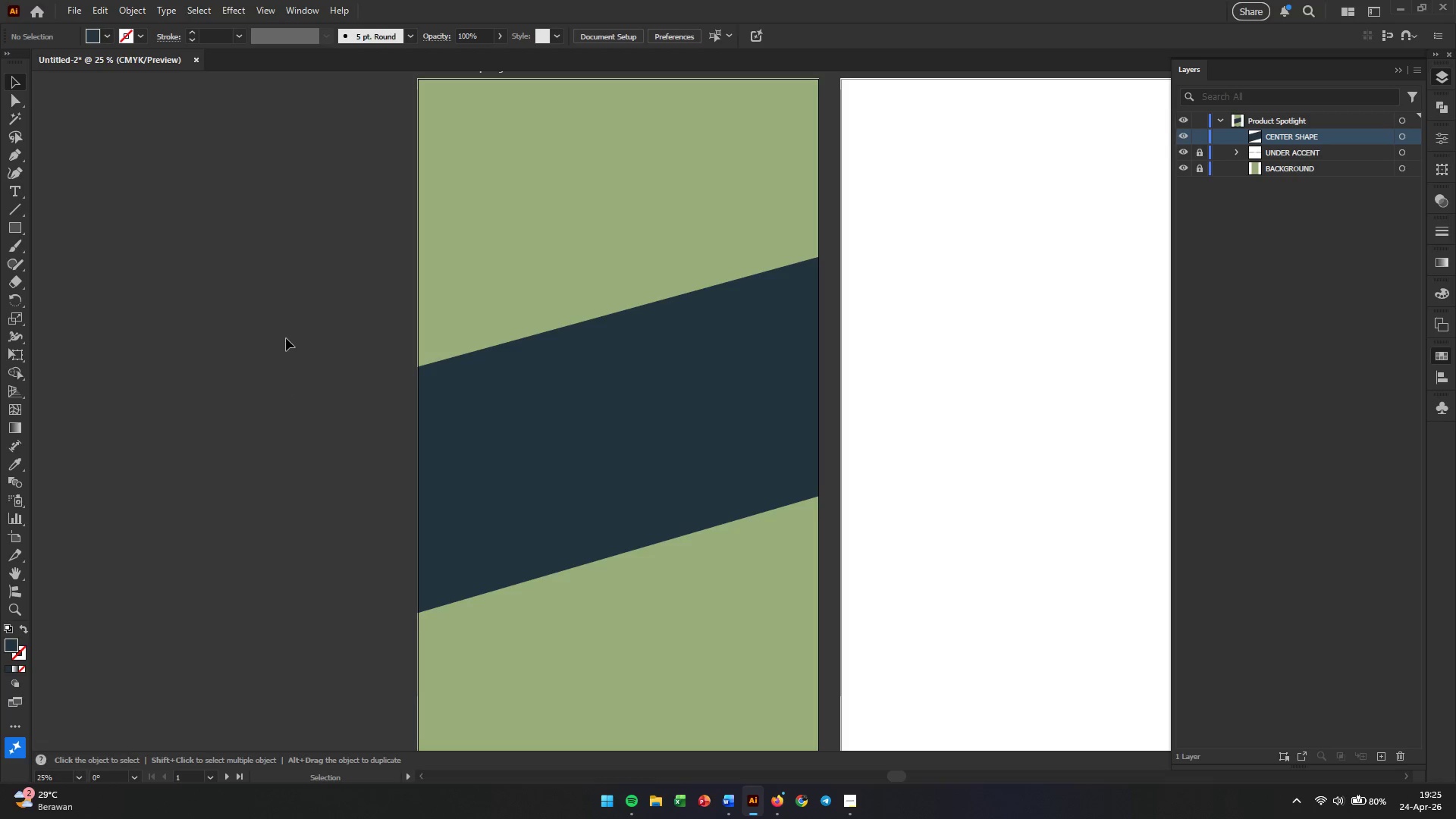 
wait(11.23)
 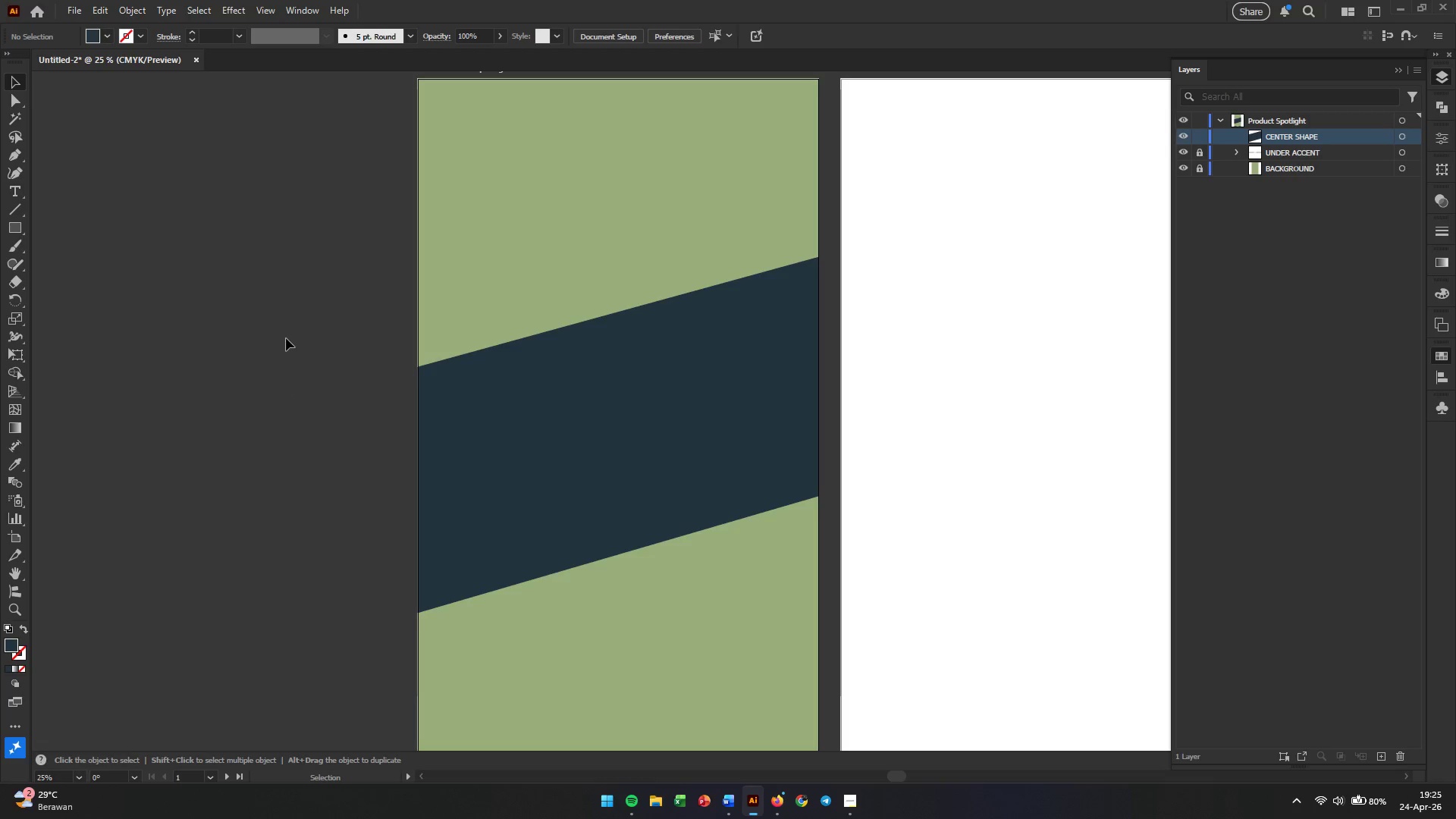 
right_click([20, 231])
 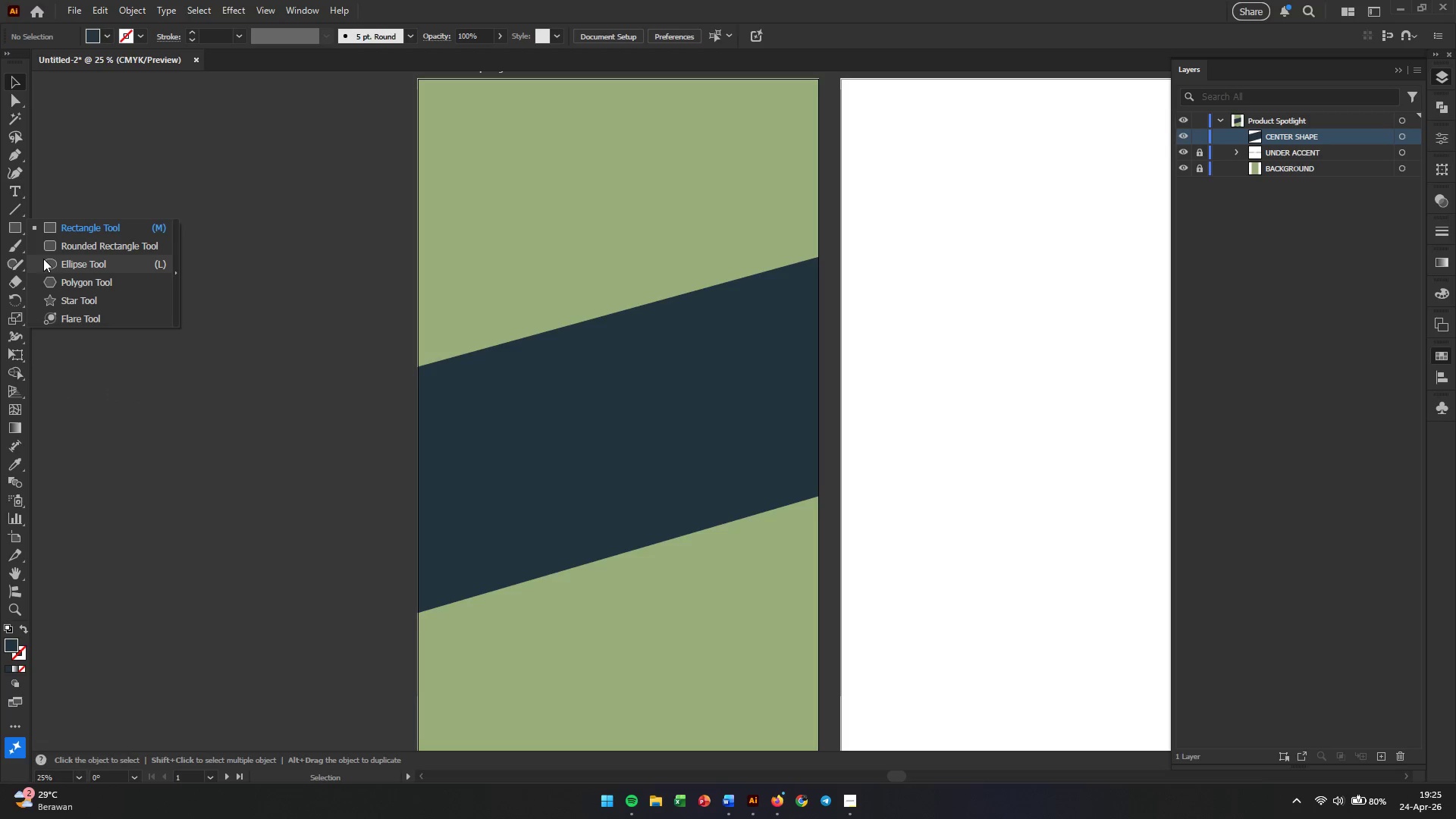 
left_click([44, 259])
 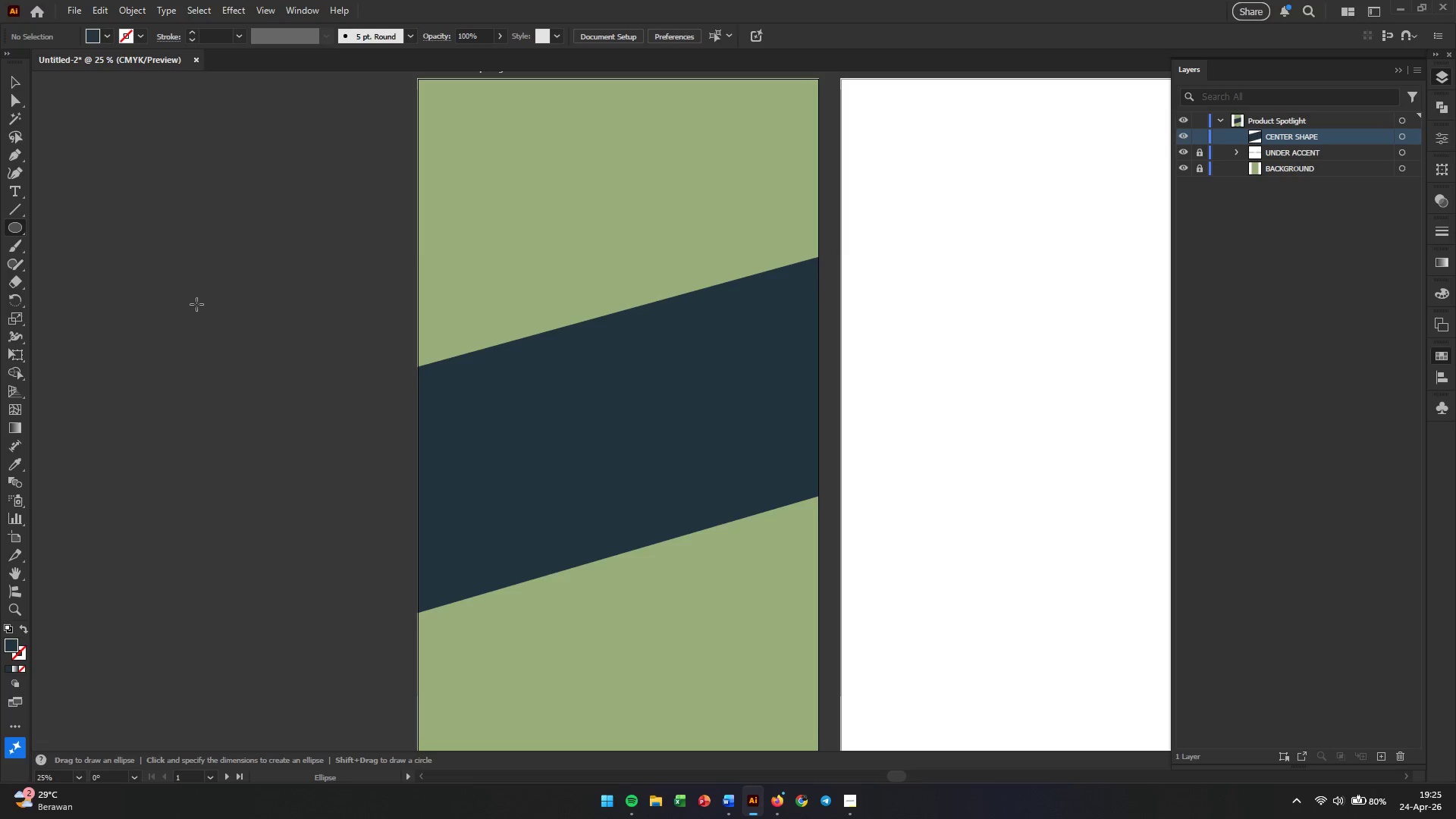 
hold_key(key=ShiftLeft, duration=1.8)
left_click_drag(start_coordinate=[196, 304], to_coordinate=[440, 635])
 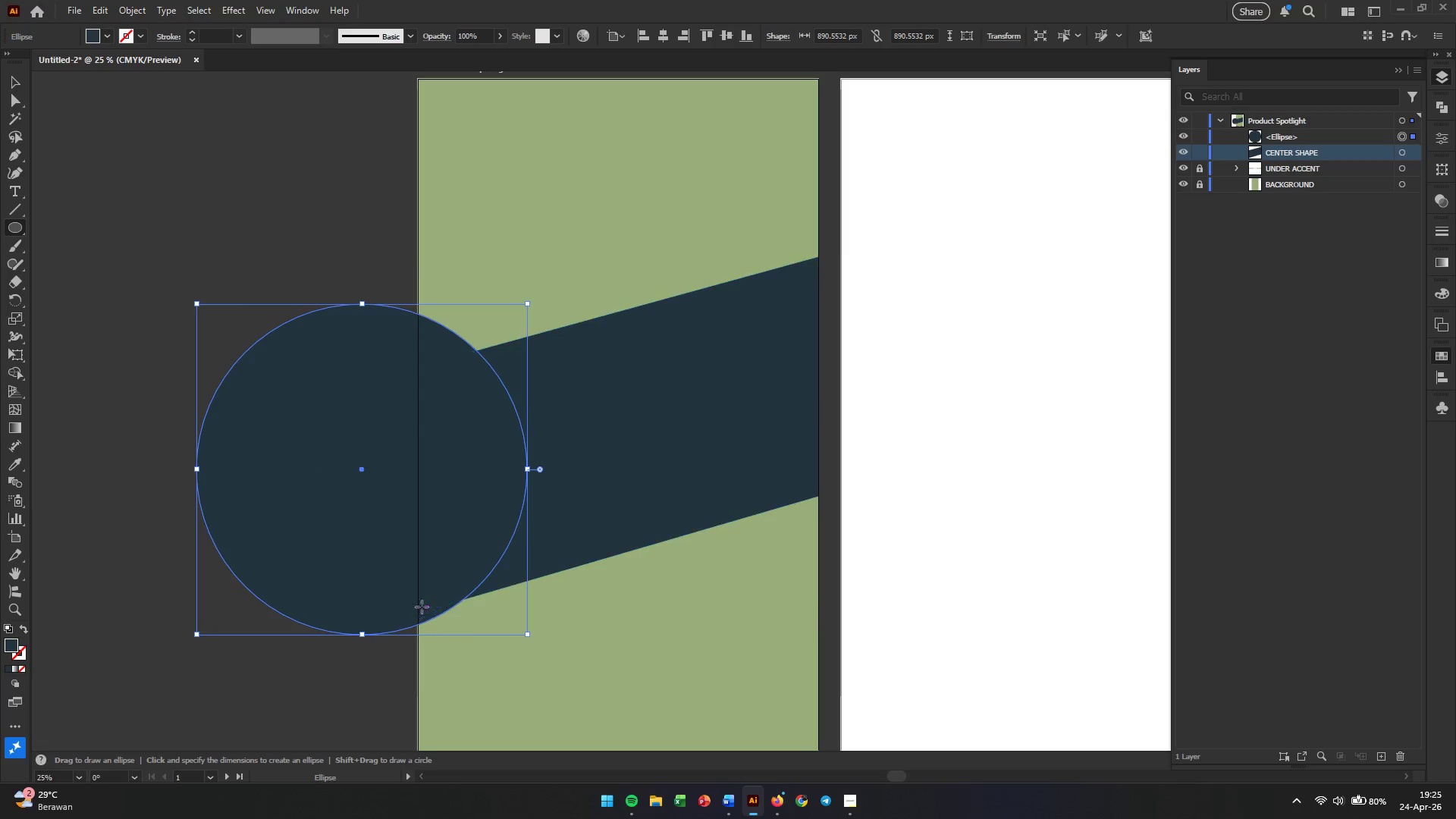 
key(V)
 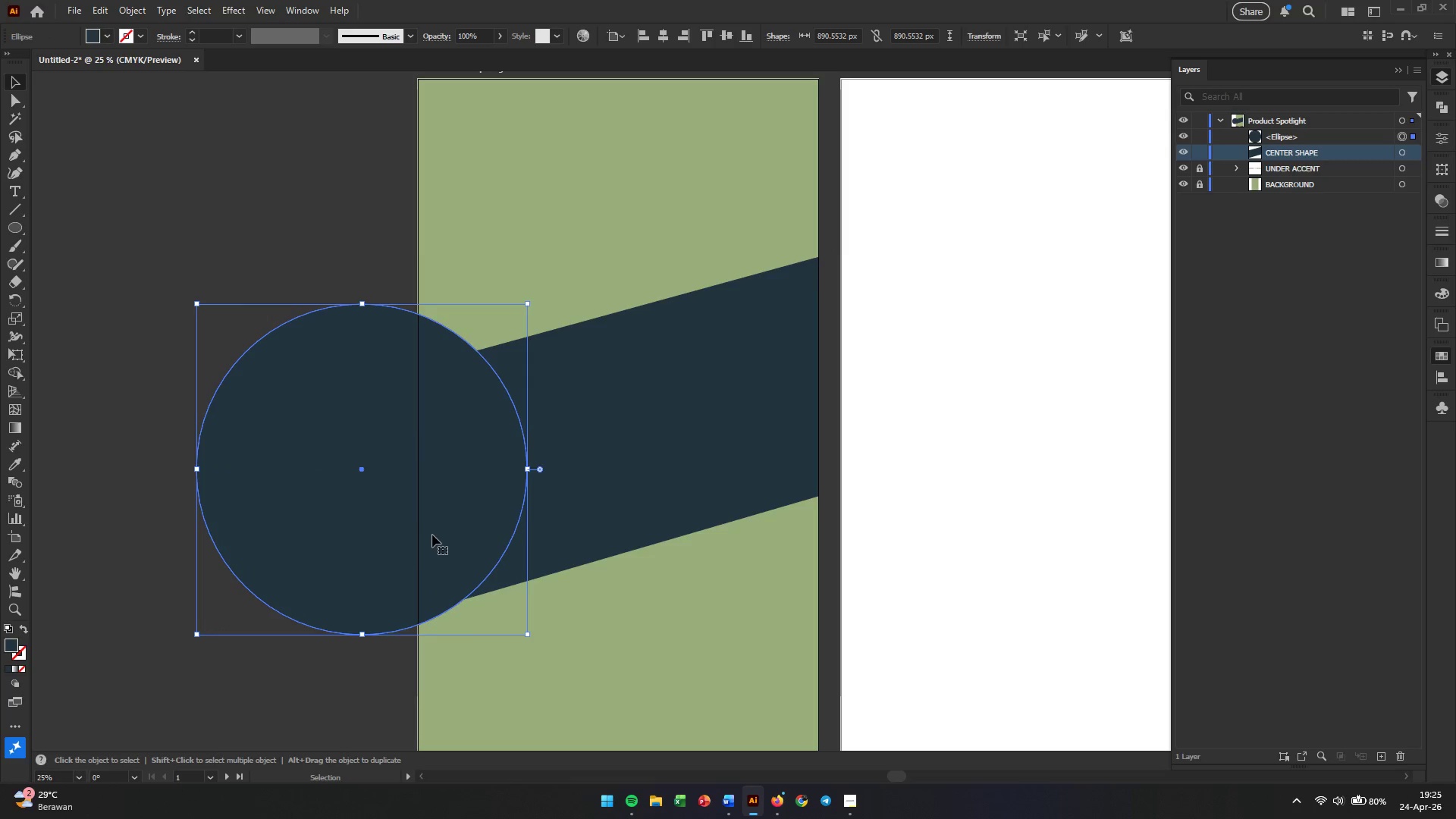 
left_click_drag(start_coordinate=[435, 530], to_coordinate=[689, 503])
 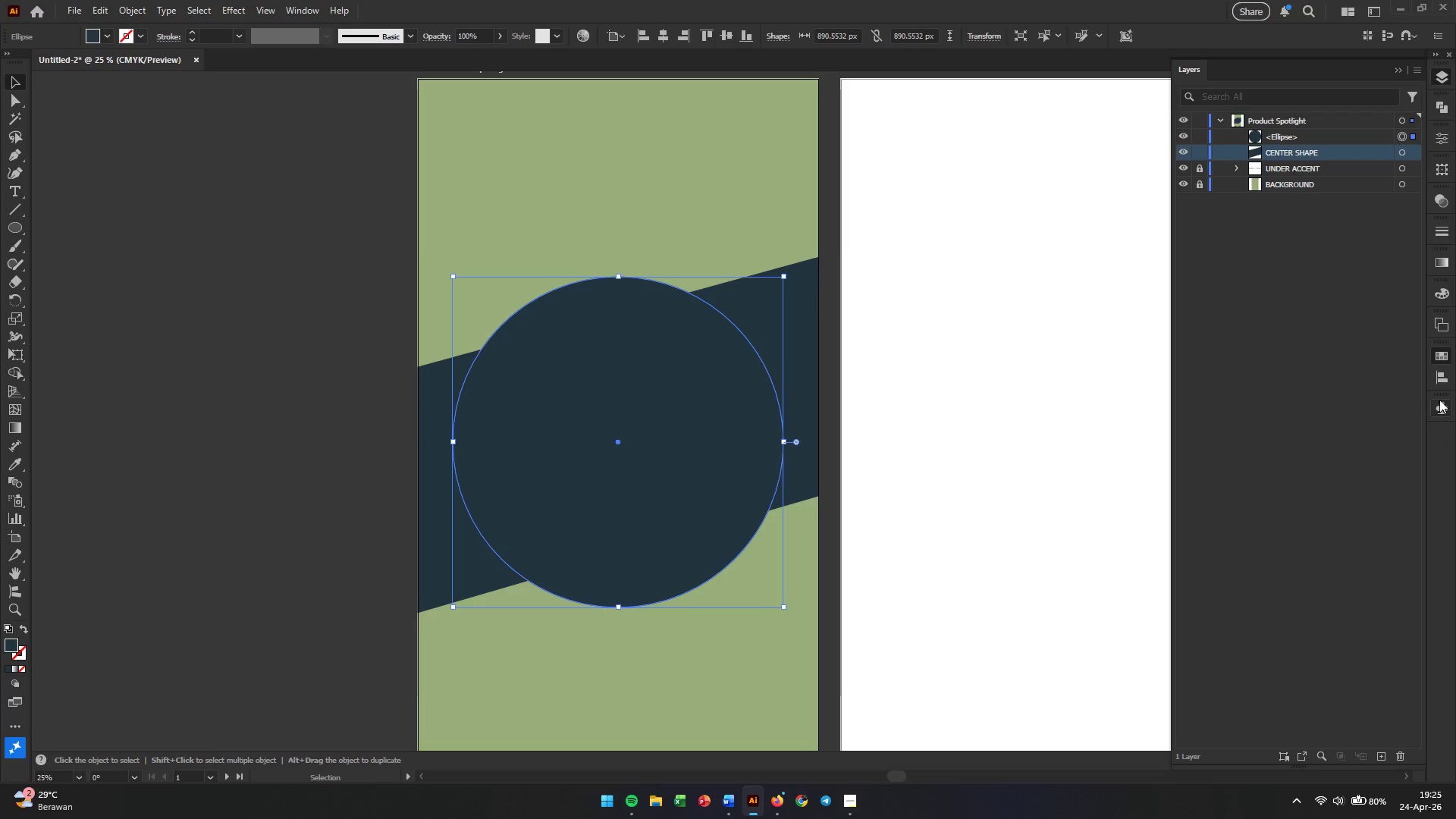 
left_click([1445, 376])
 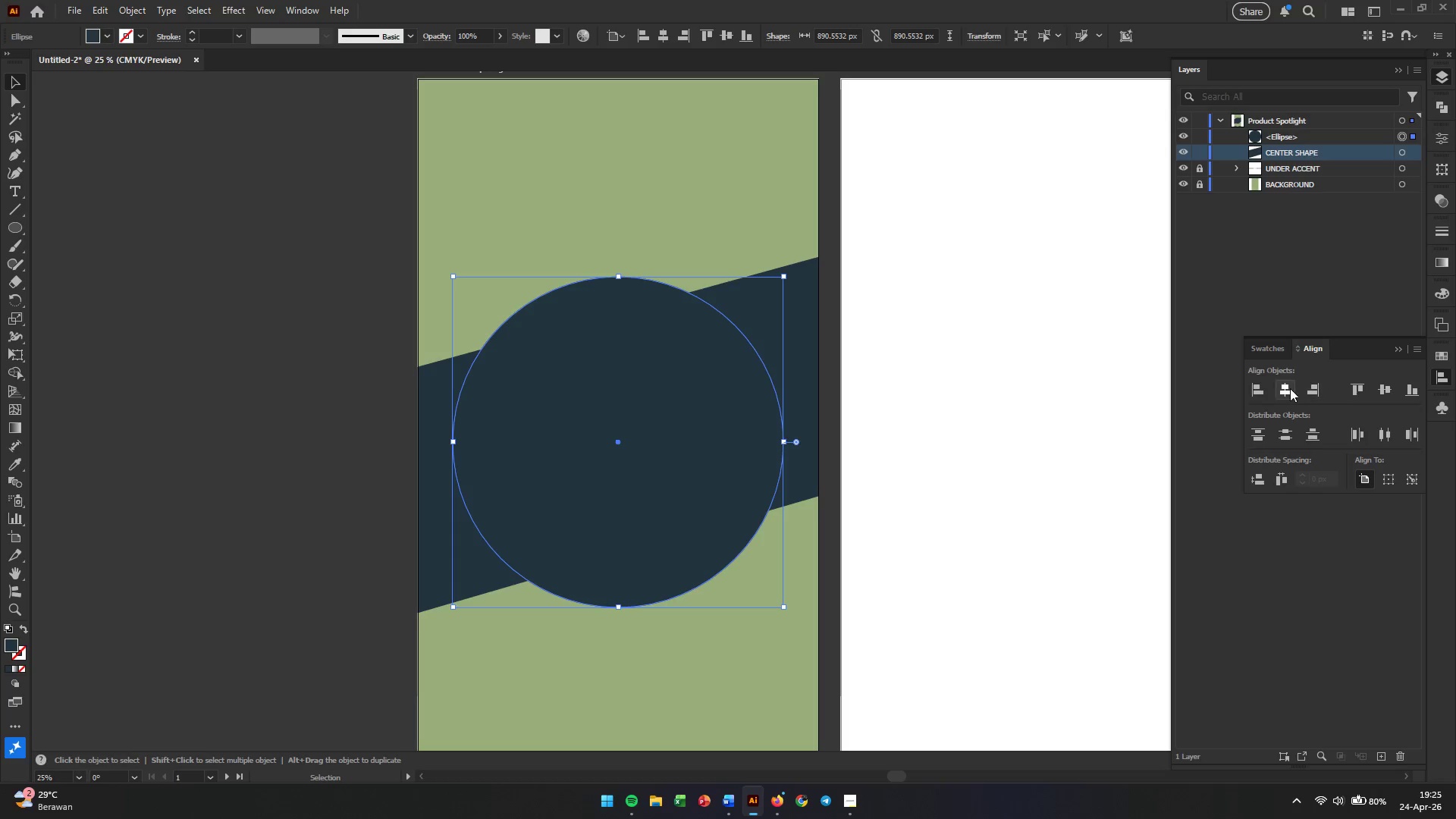 
left_click([1290, 388])
 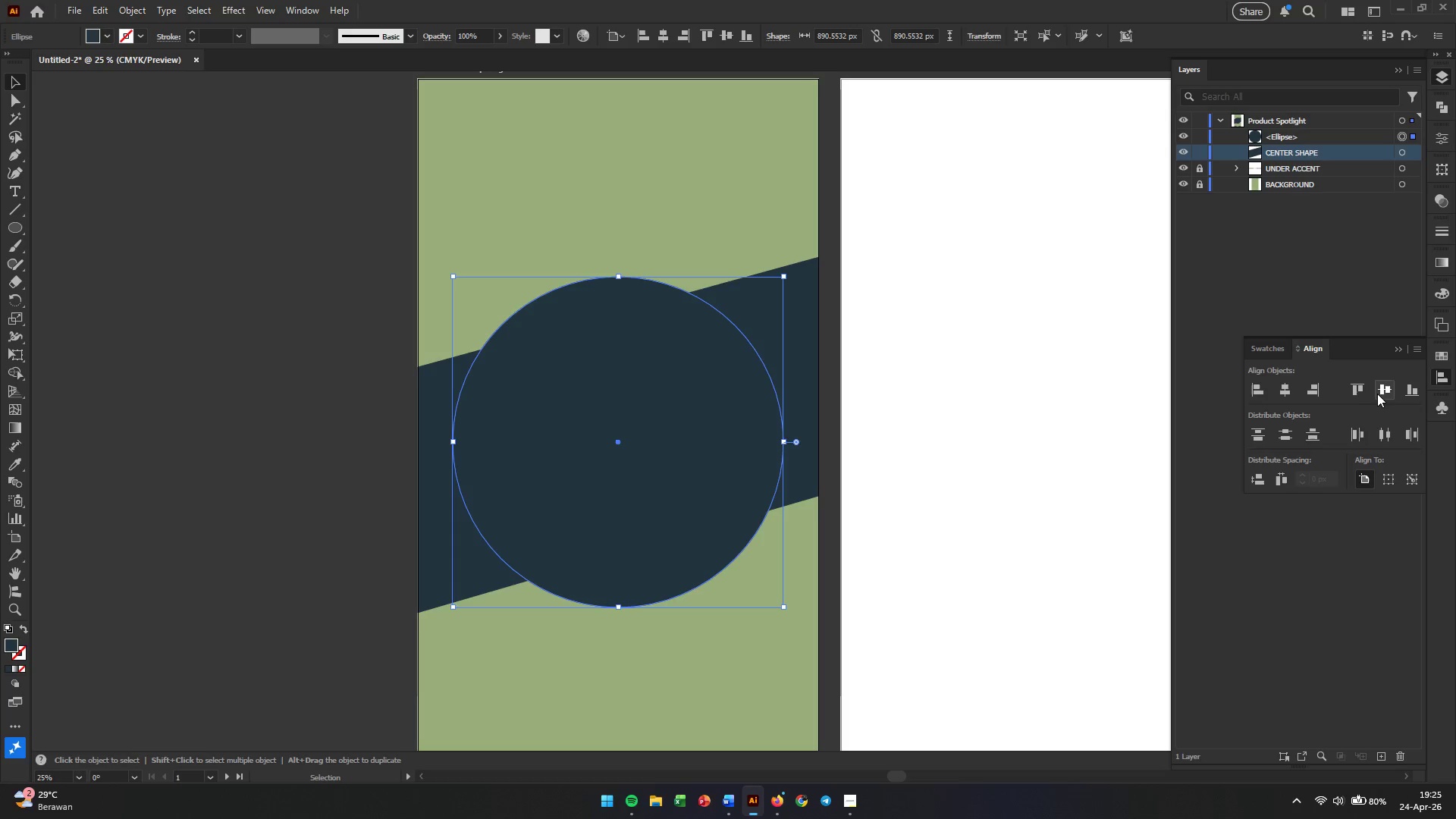 
left_click([1382, 394])
 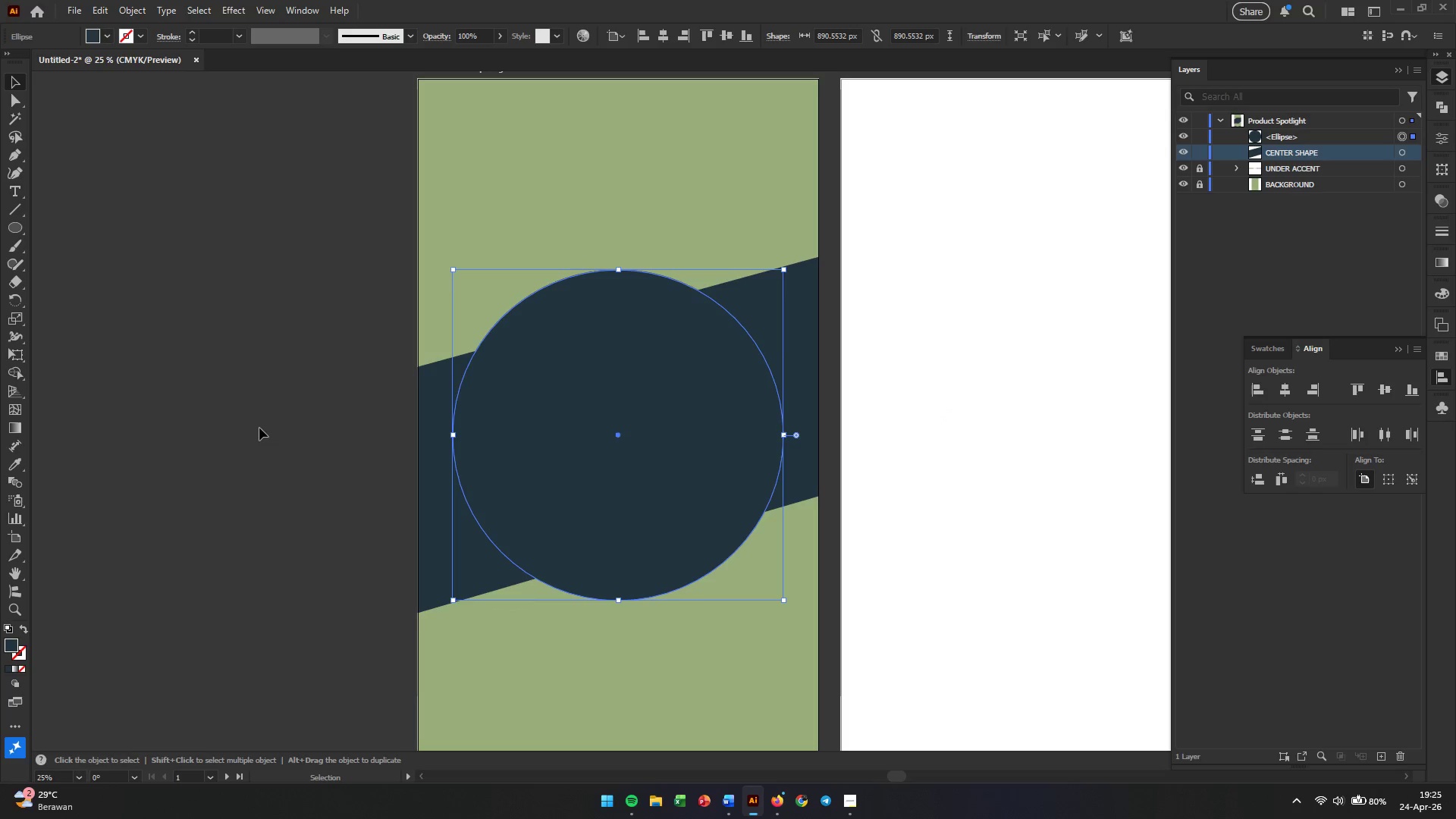 
left_click([124, 440])
 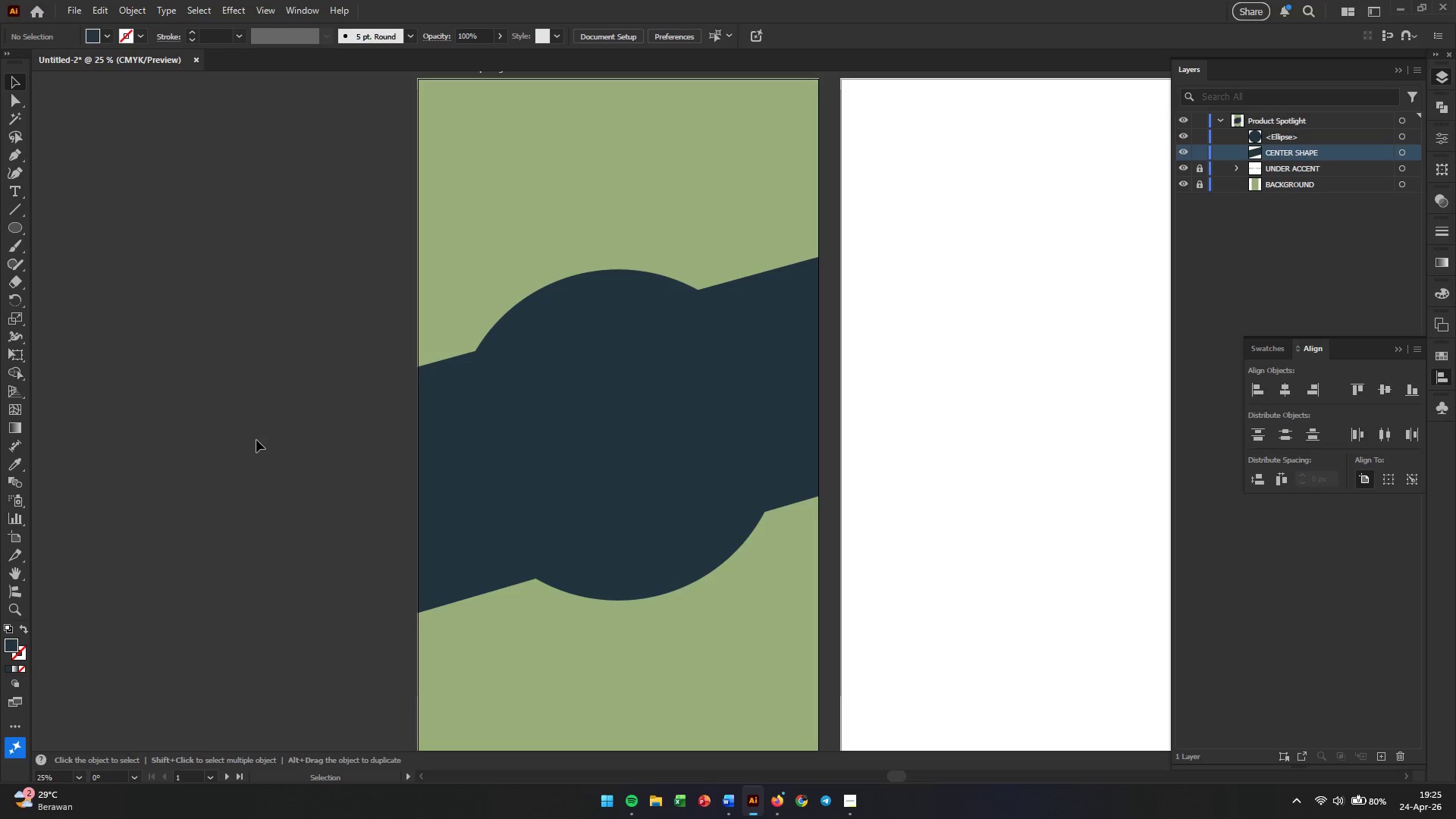 
scroll: coordinate [322, 452], scroll_direction: up, amount: 6.0
 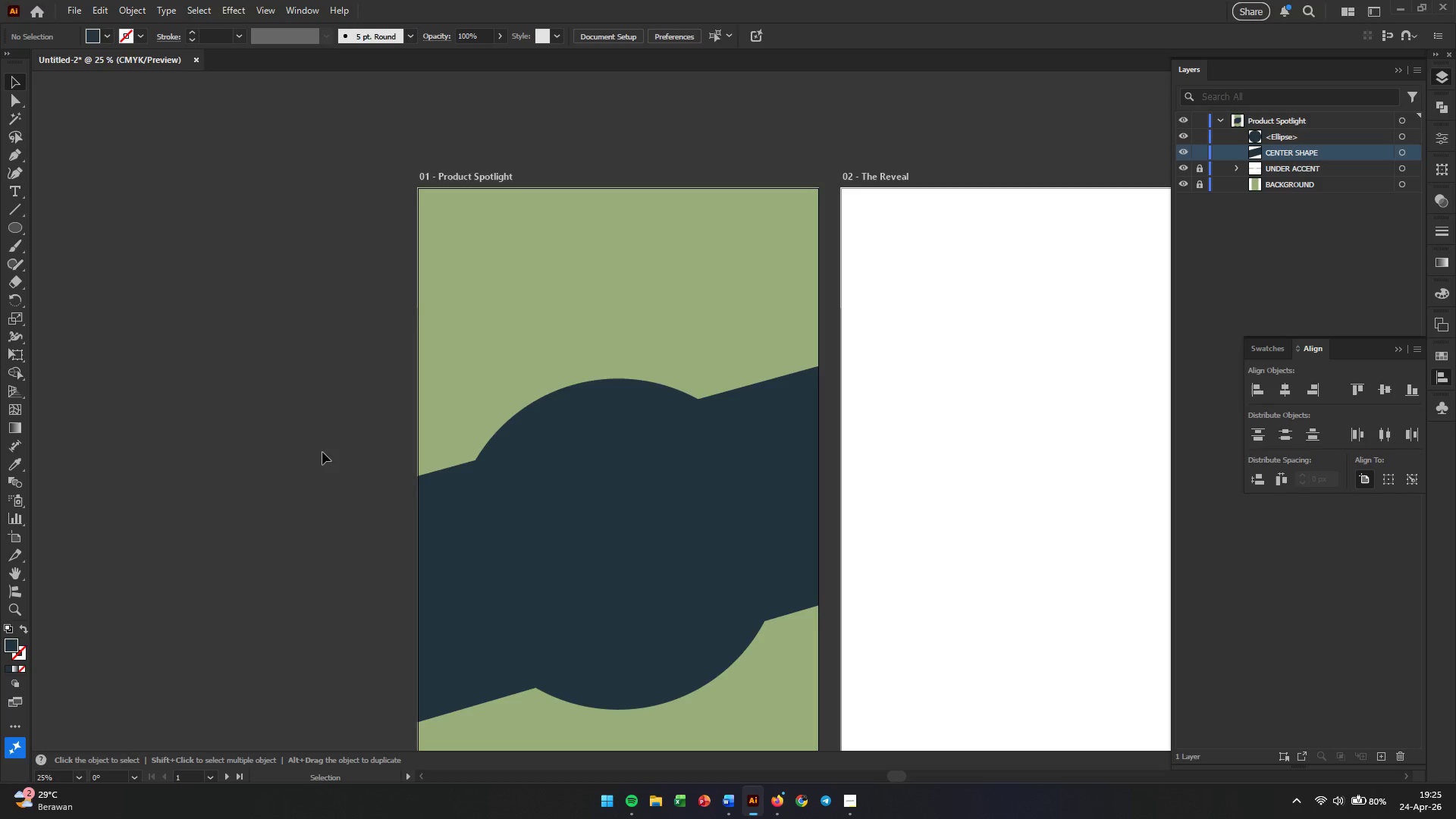 
scroll: coordinate [322, 452], scroll_direction: down, amount: 1.0
 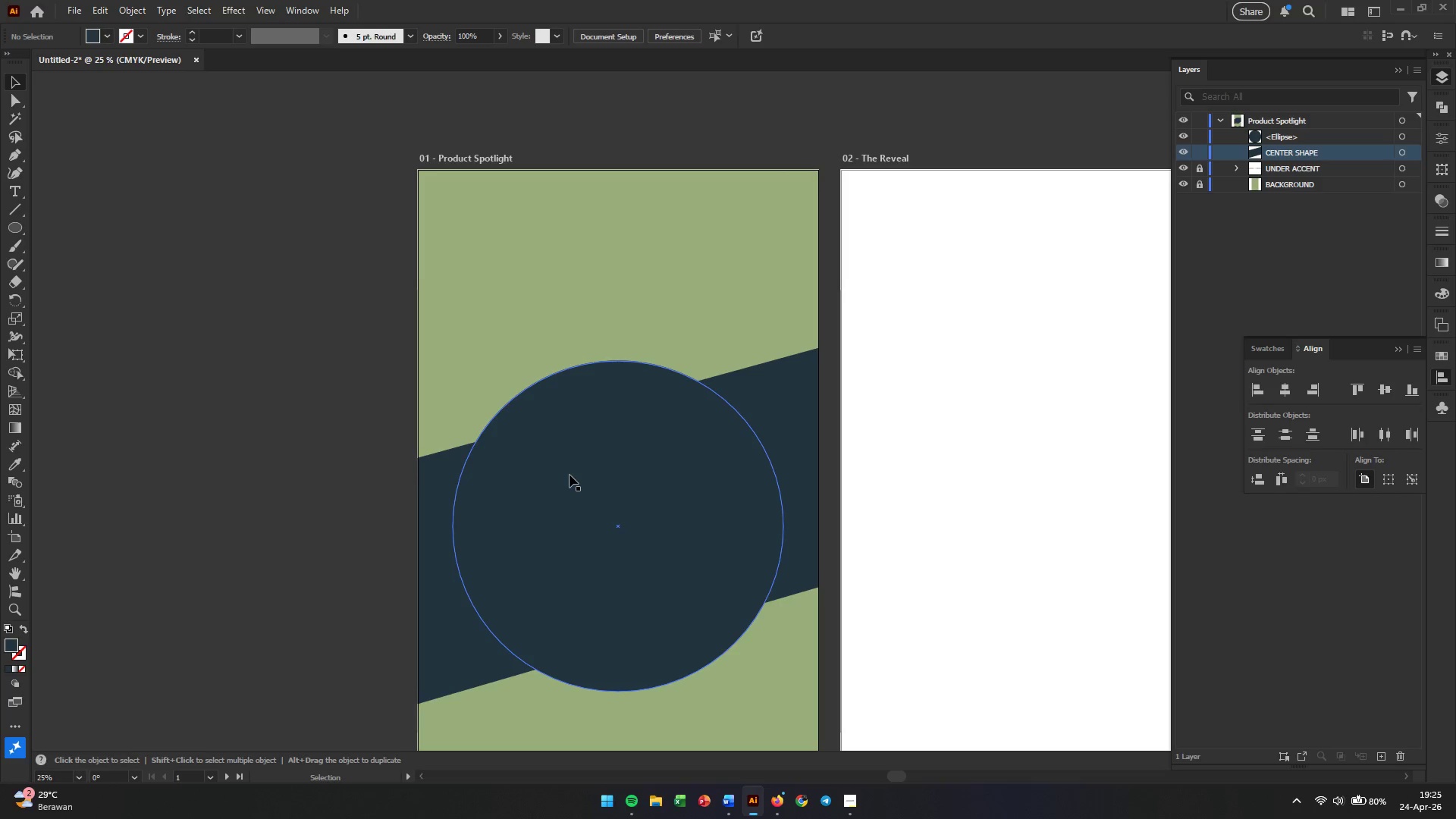 
left_click([274, 452])
 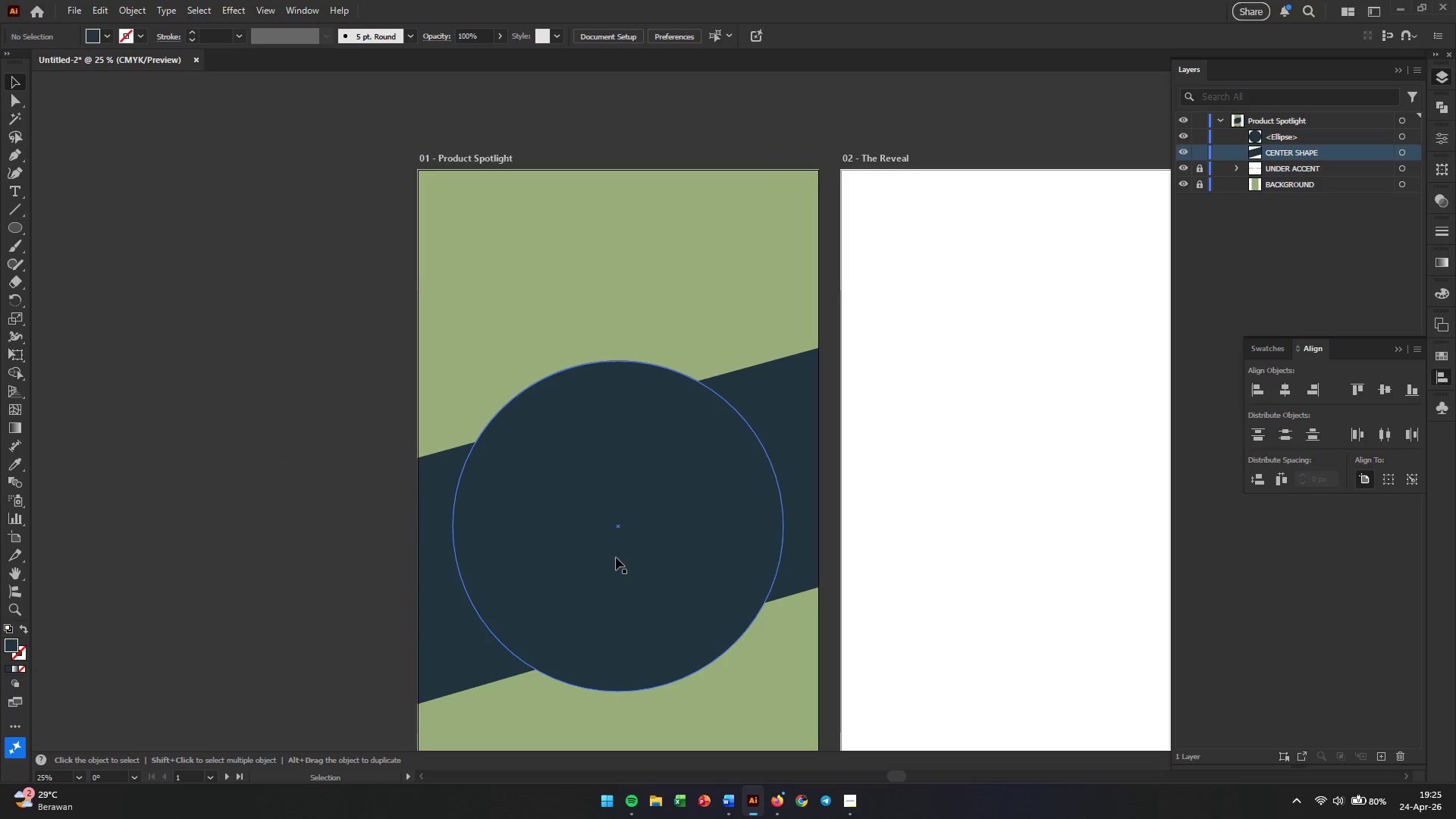 
left_click([616, 557])
 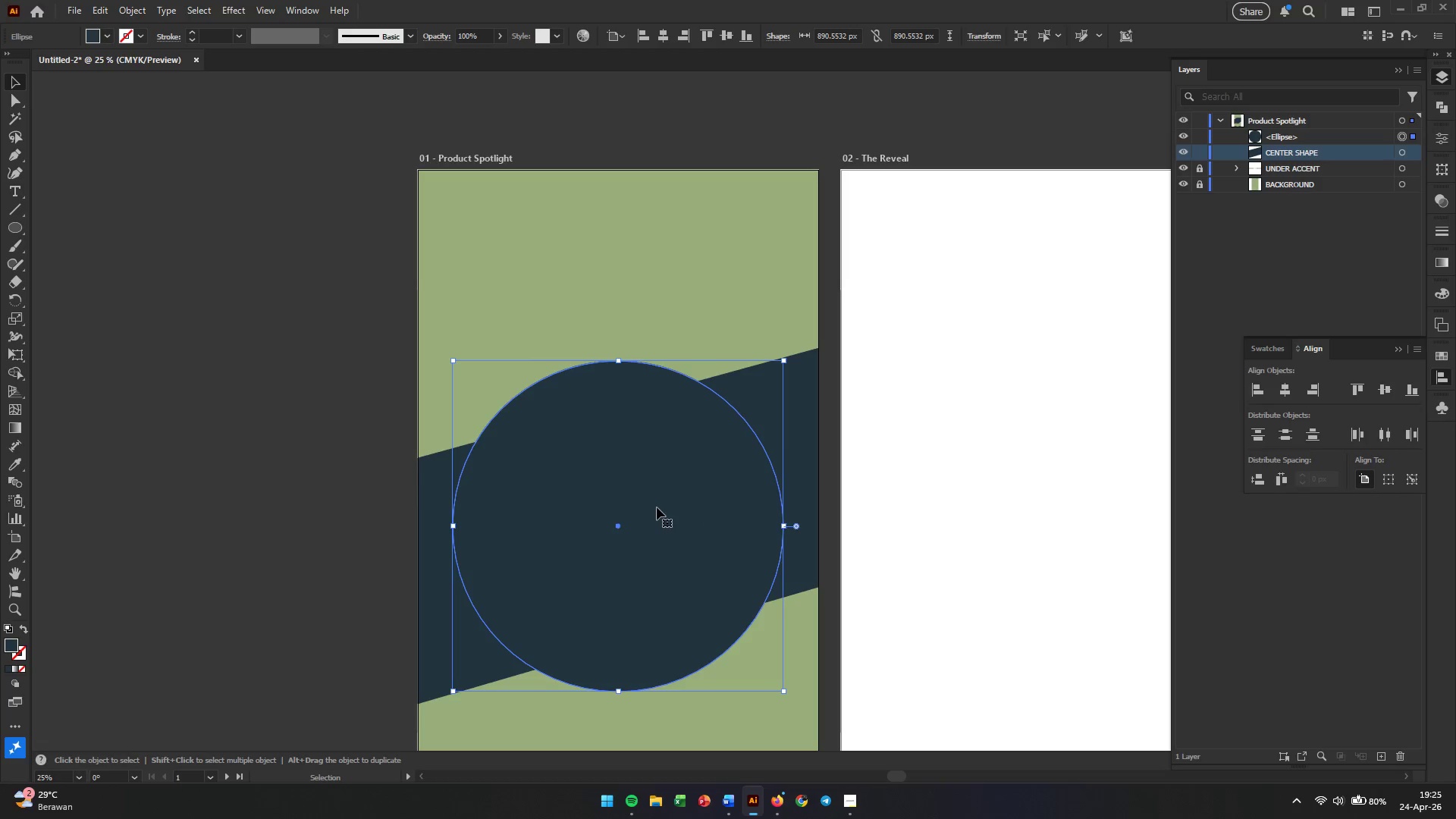 
wait(7.0)
 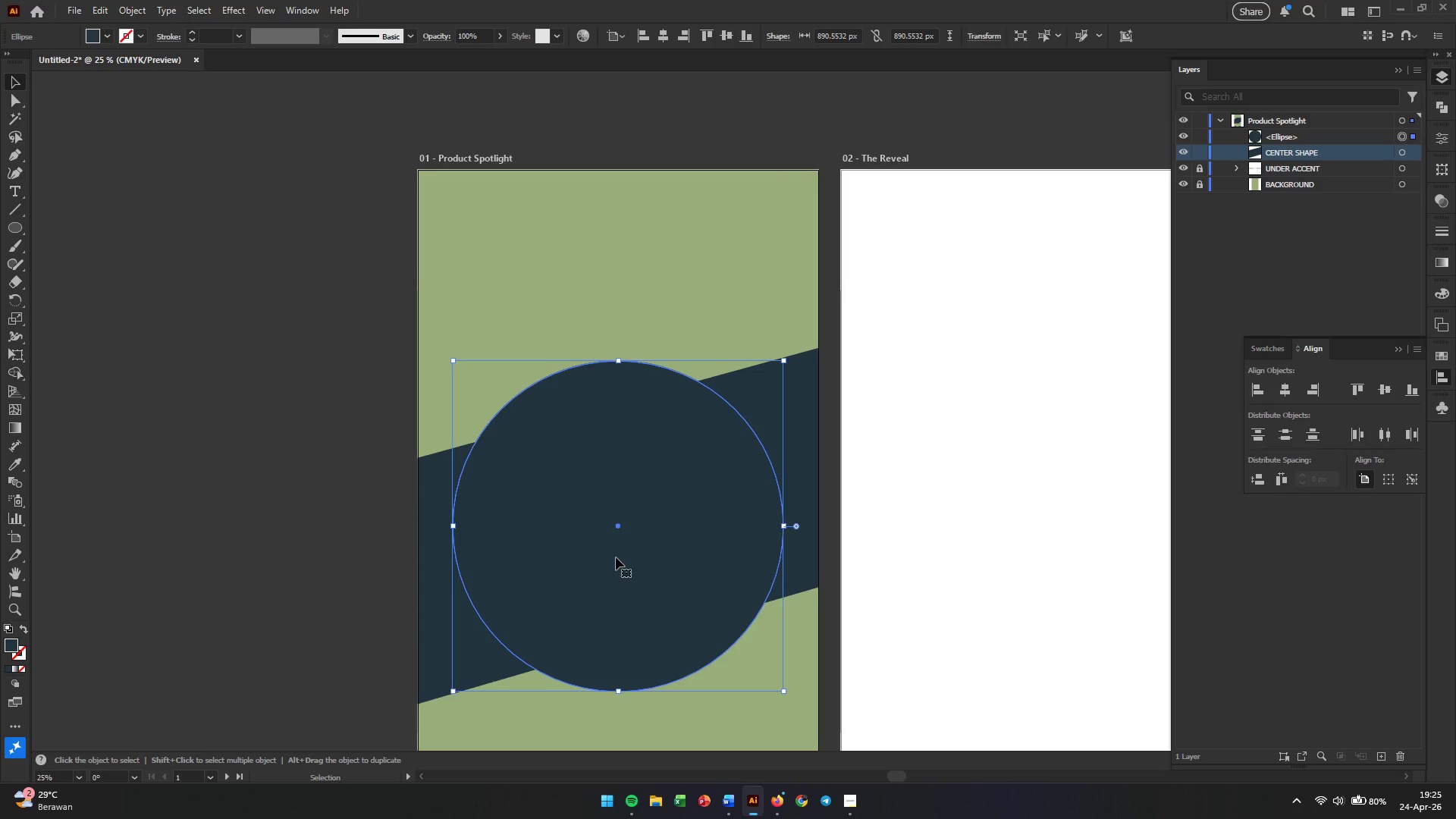 
left_click_drag(start_coordinate=[783, 357], to_coordinate=[808, 350])
 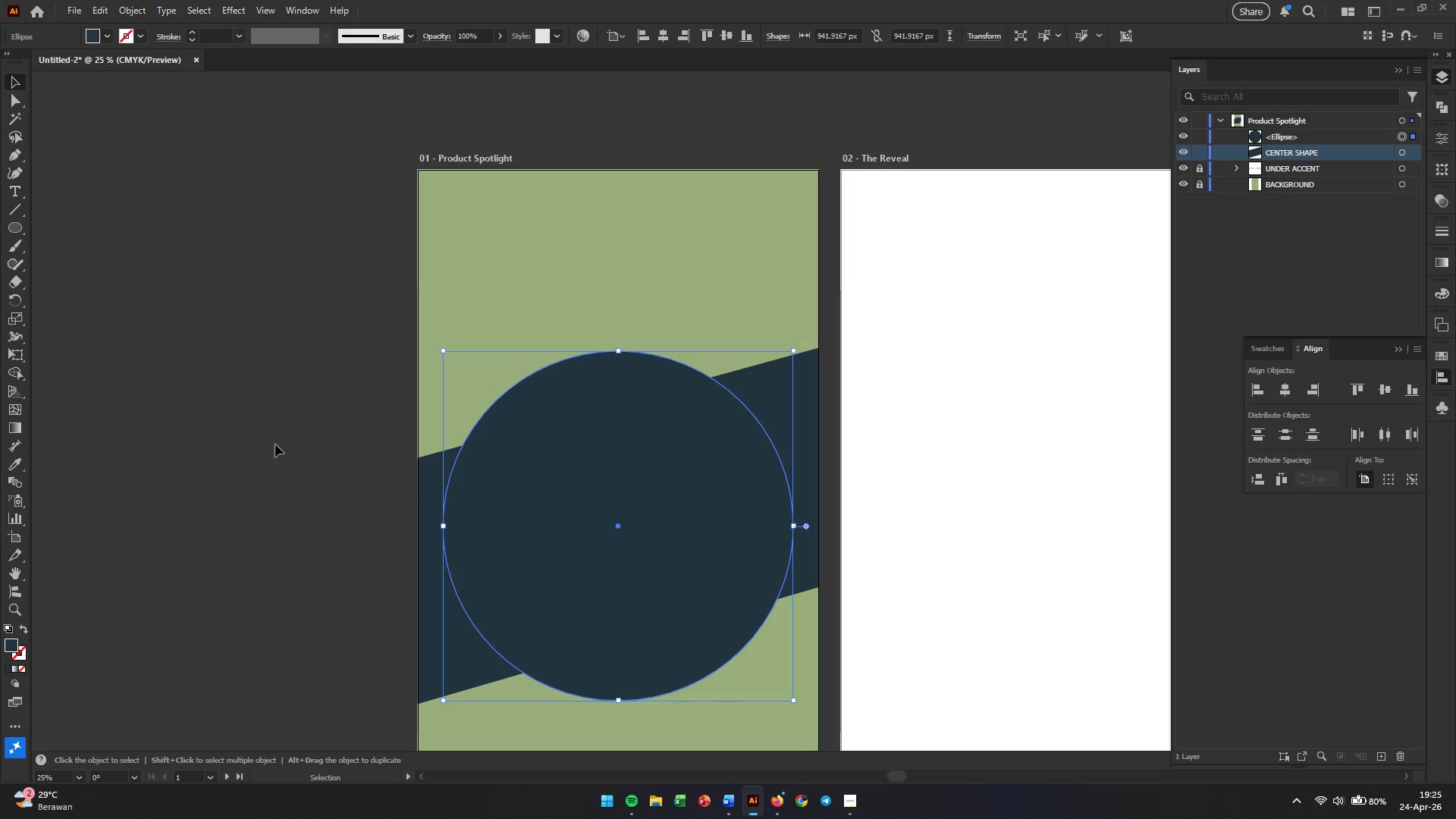 
hold_key(key=ShiftLeft, duration=3.73)
 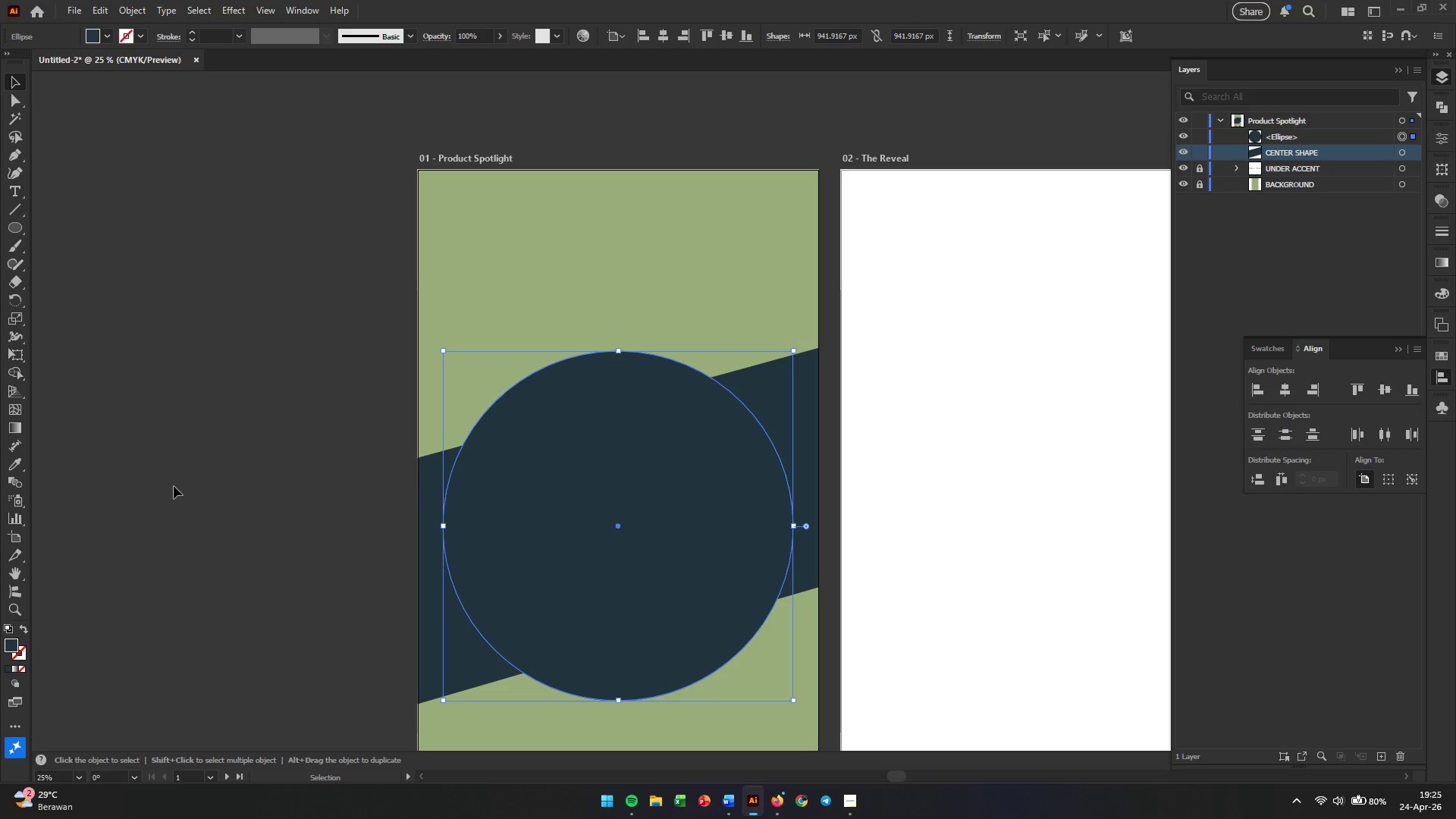 
hold_key(key=AltLeft, duration=0.52)
 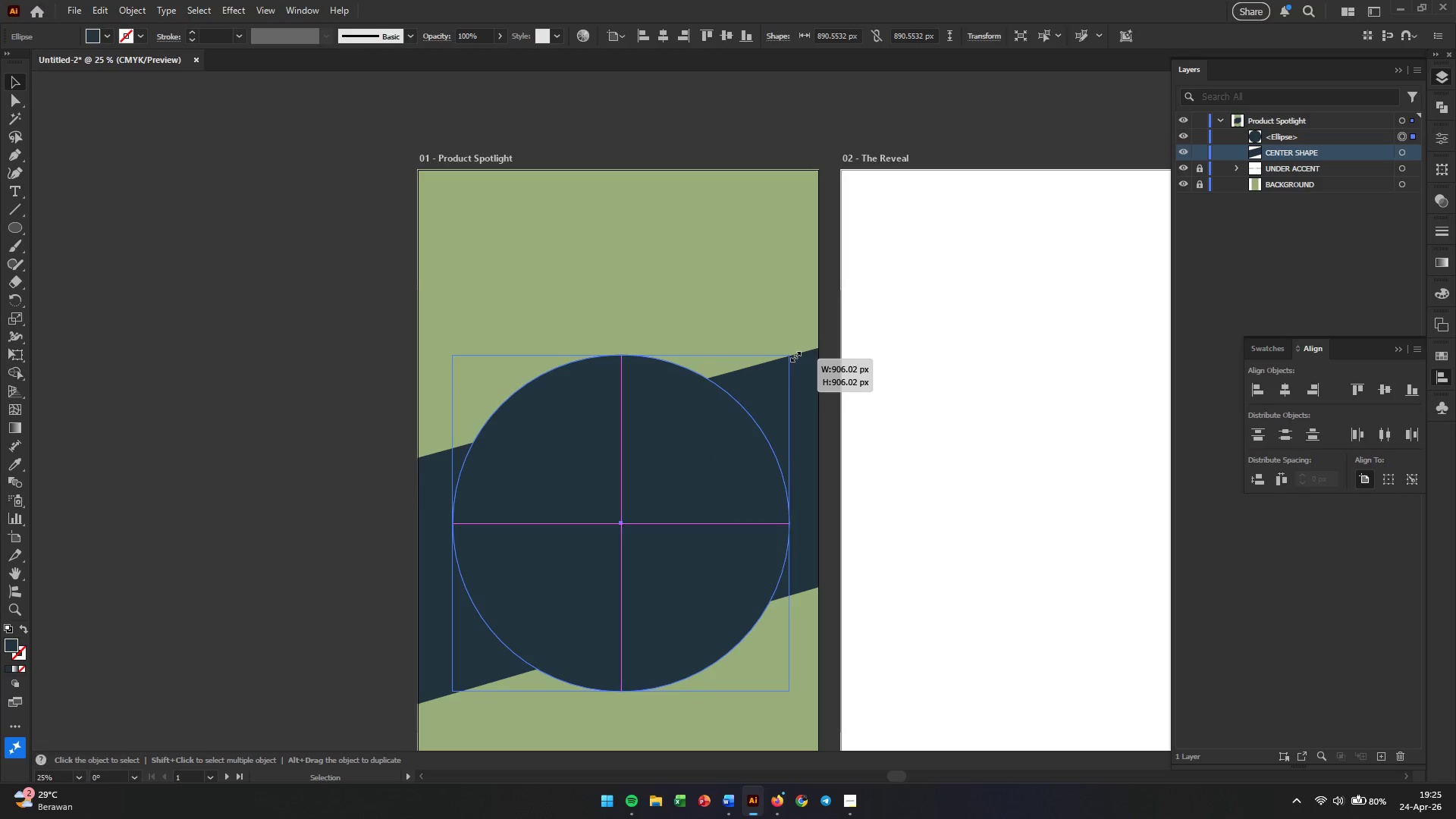 
hold_key(key=AltLeft, duration=2.36)
 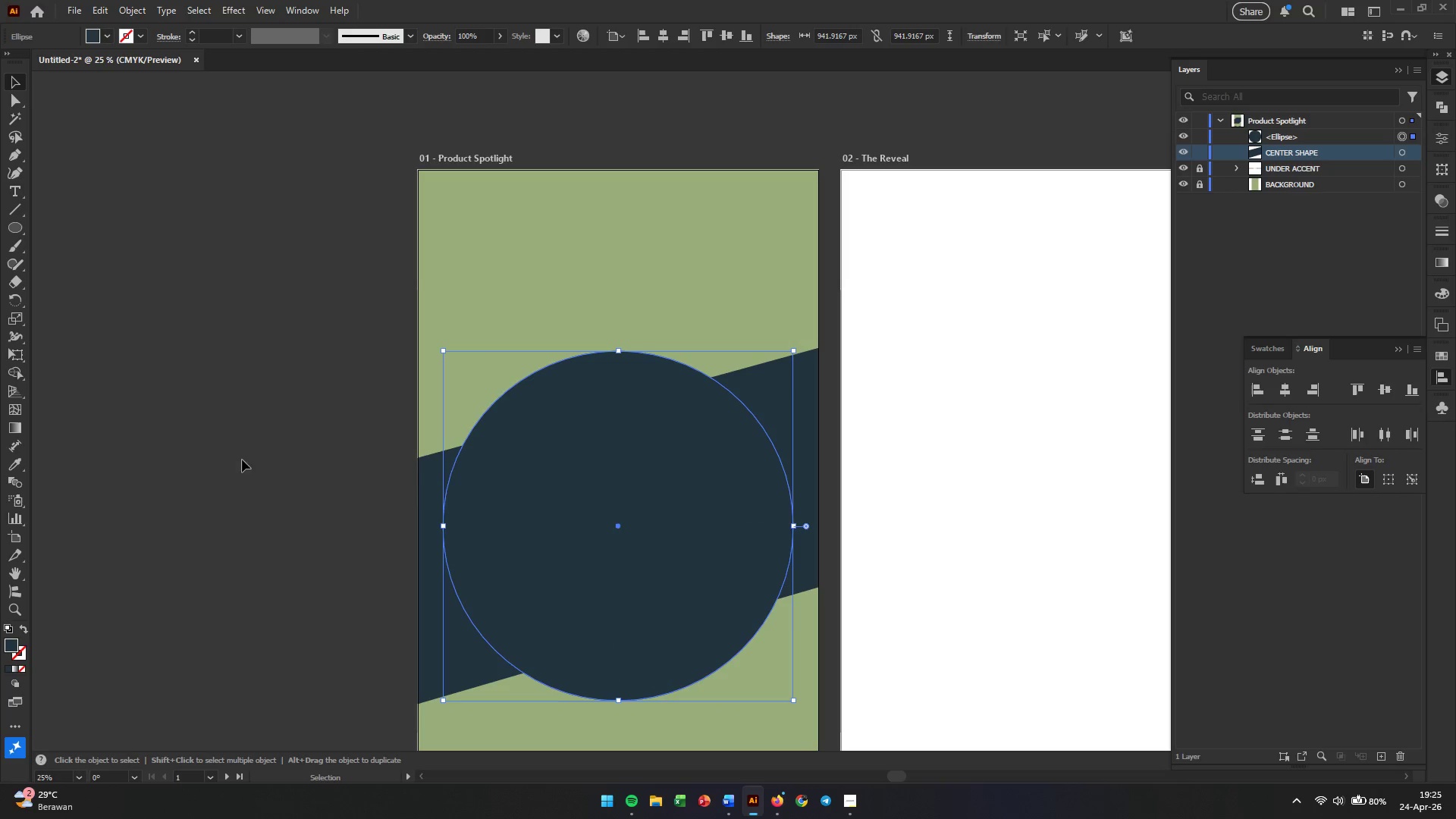 
left_click([174, 486])
 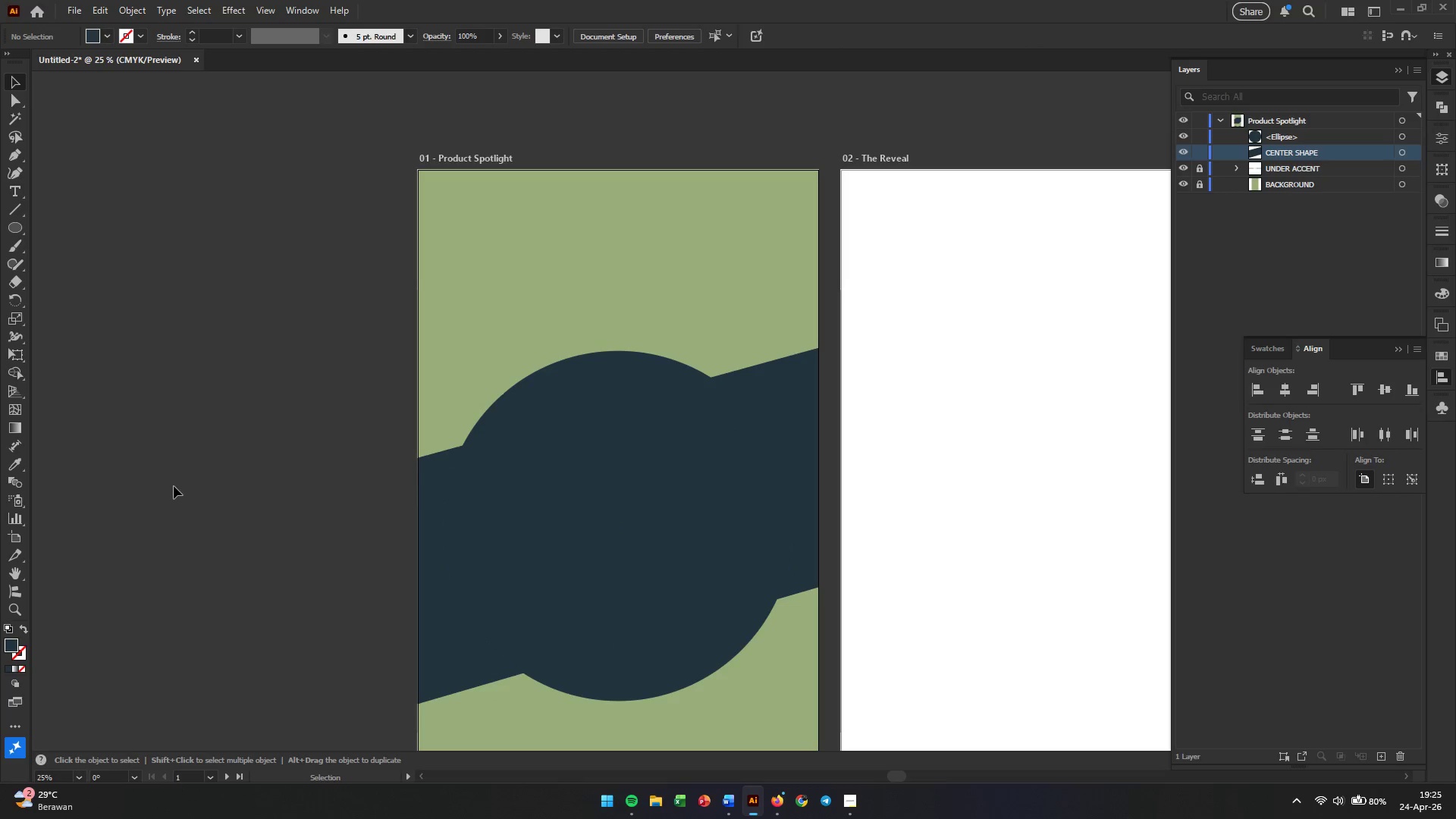 
key(Space)
 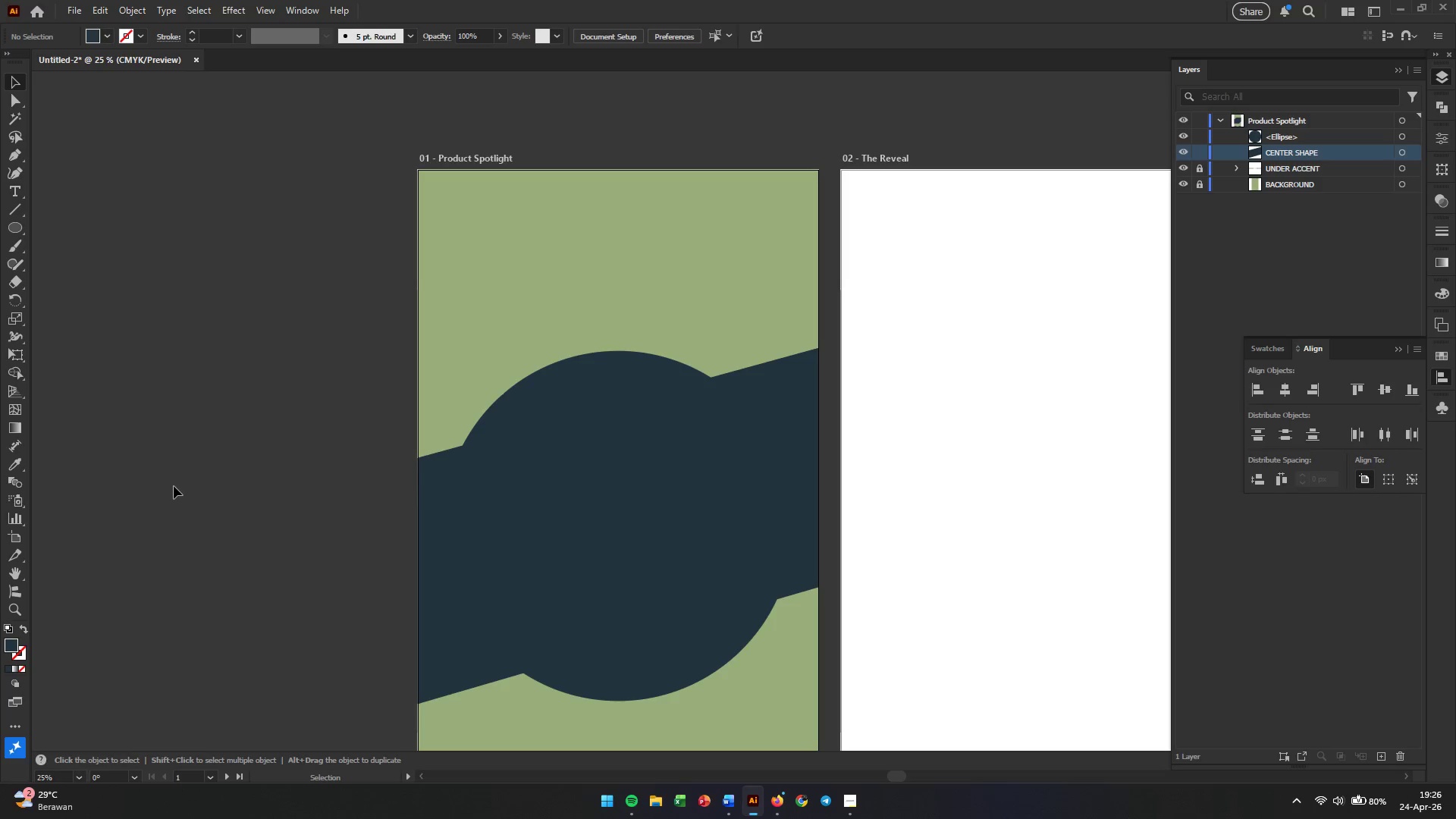 
wait(23.12)
 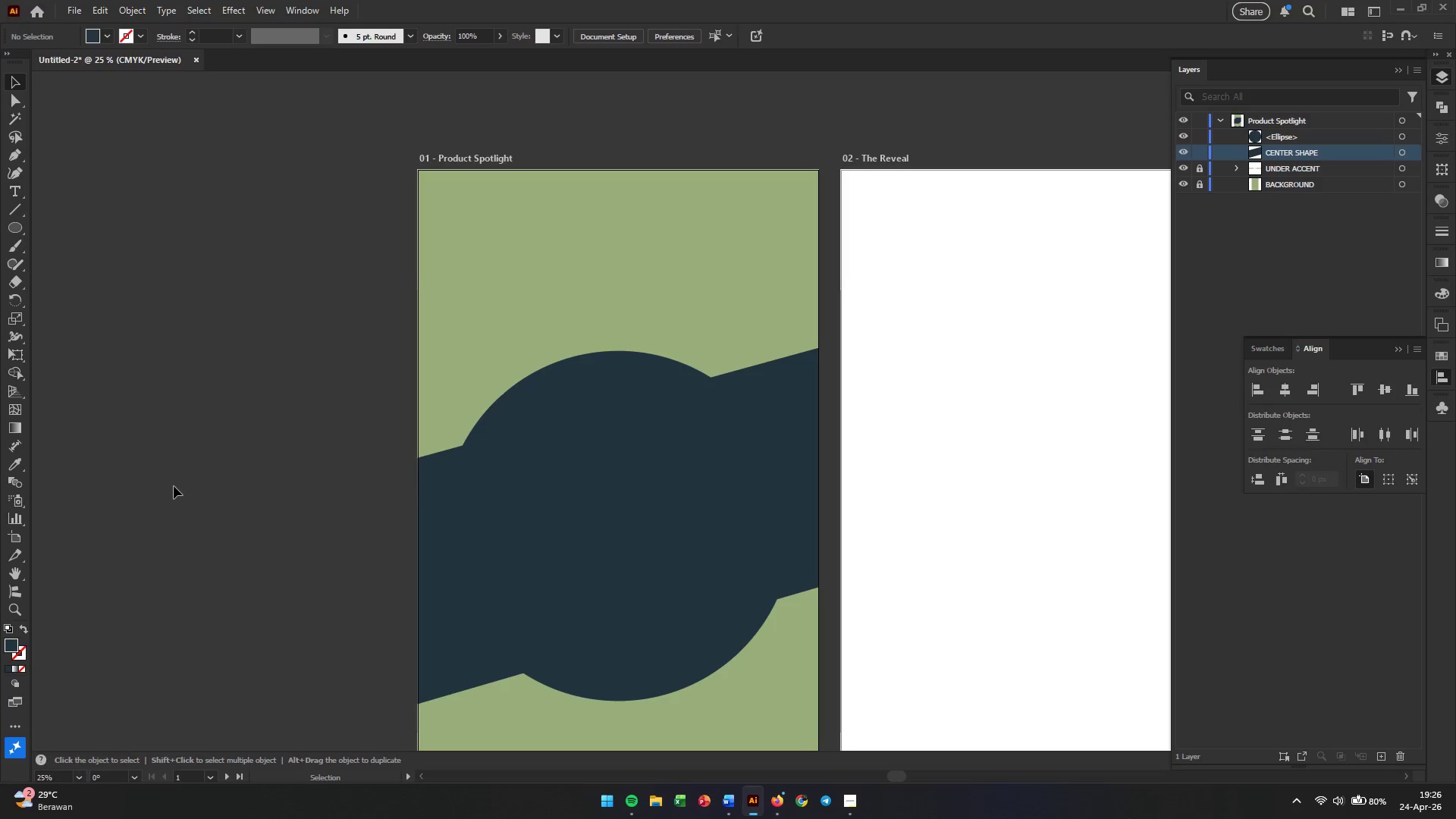 
left_click([676, 491])
 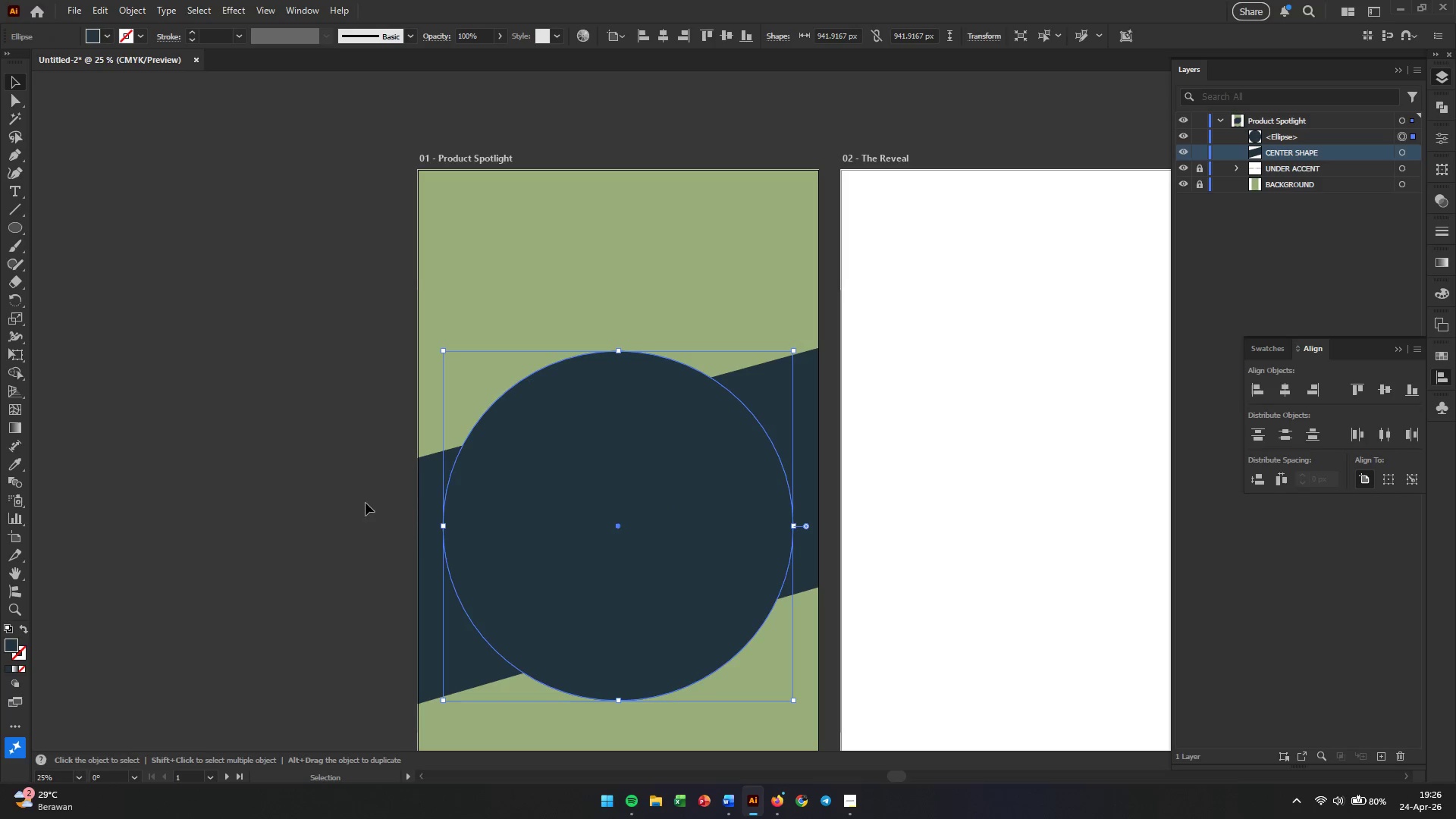 
left_click([322, 491])
 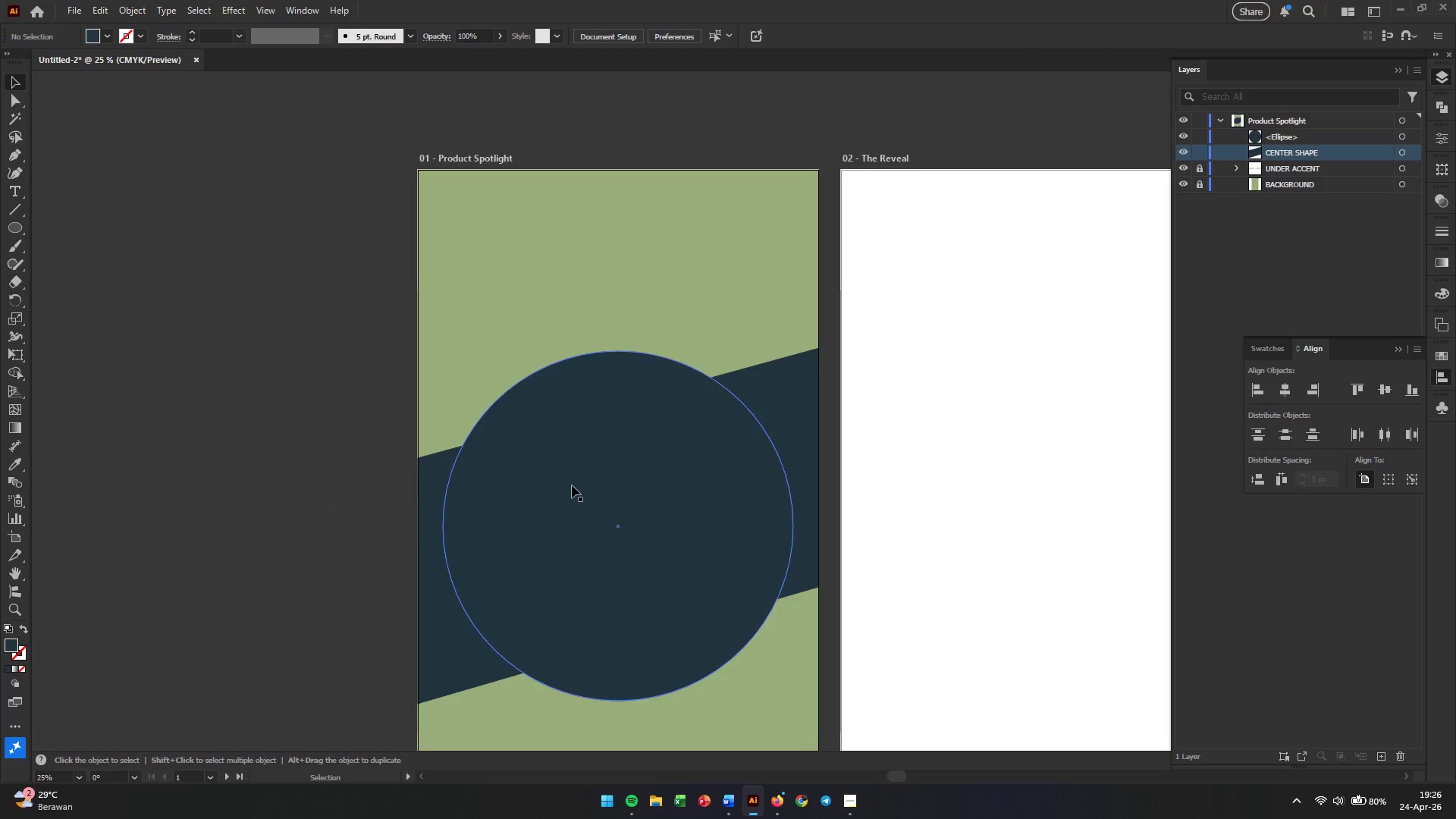 
scroll: coordinate [573, 489], scroll_direction: down, amount: 3.0
 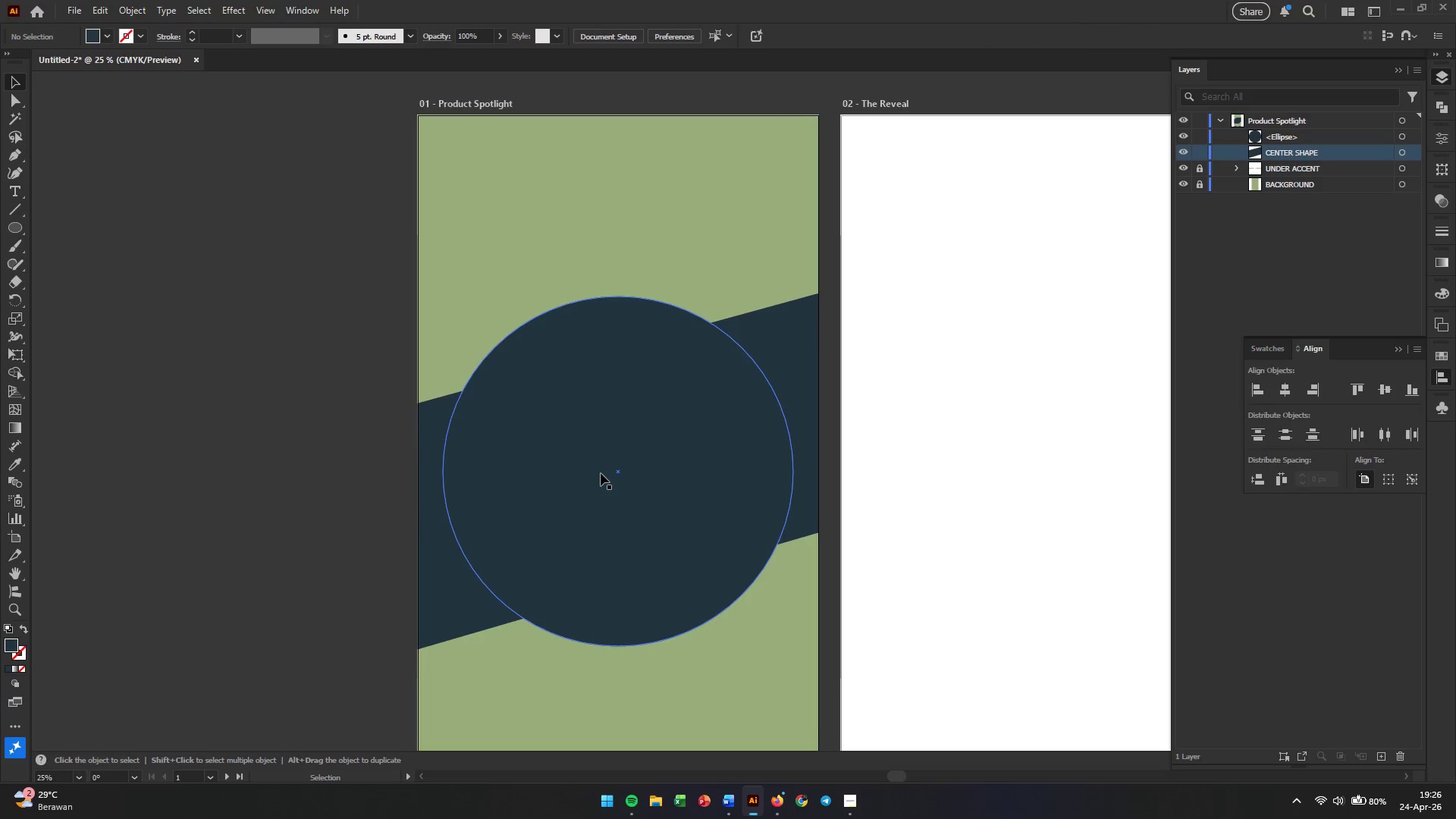 
left_click([601, 473])
 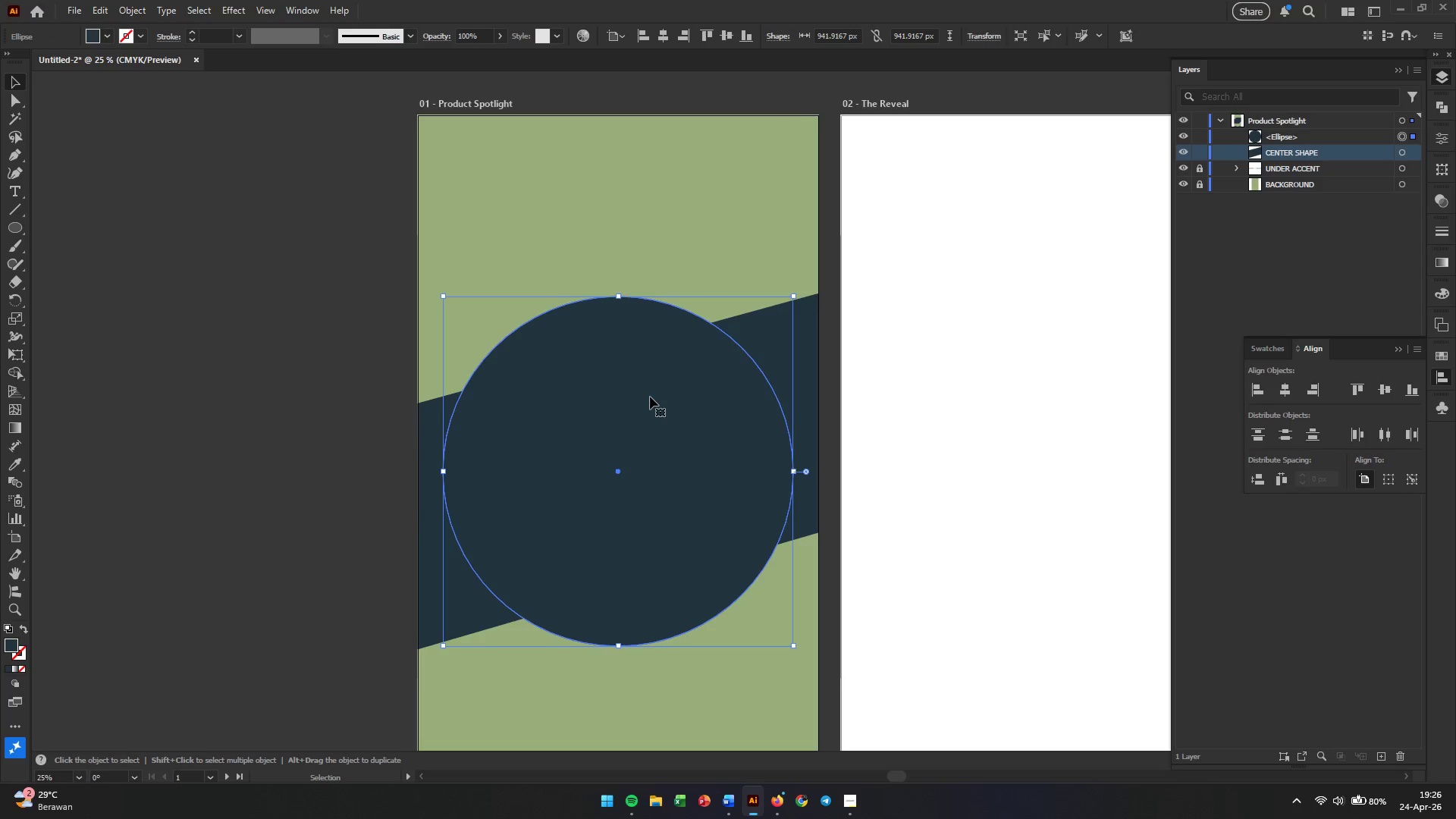 
left_click([677, 400])
 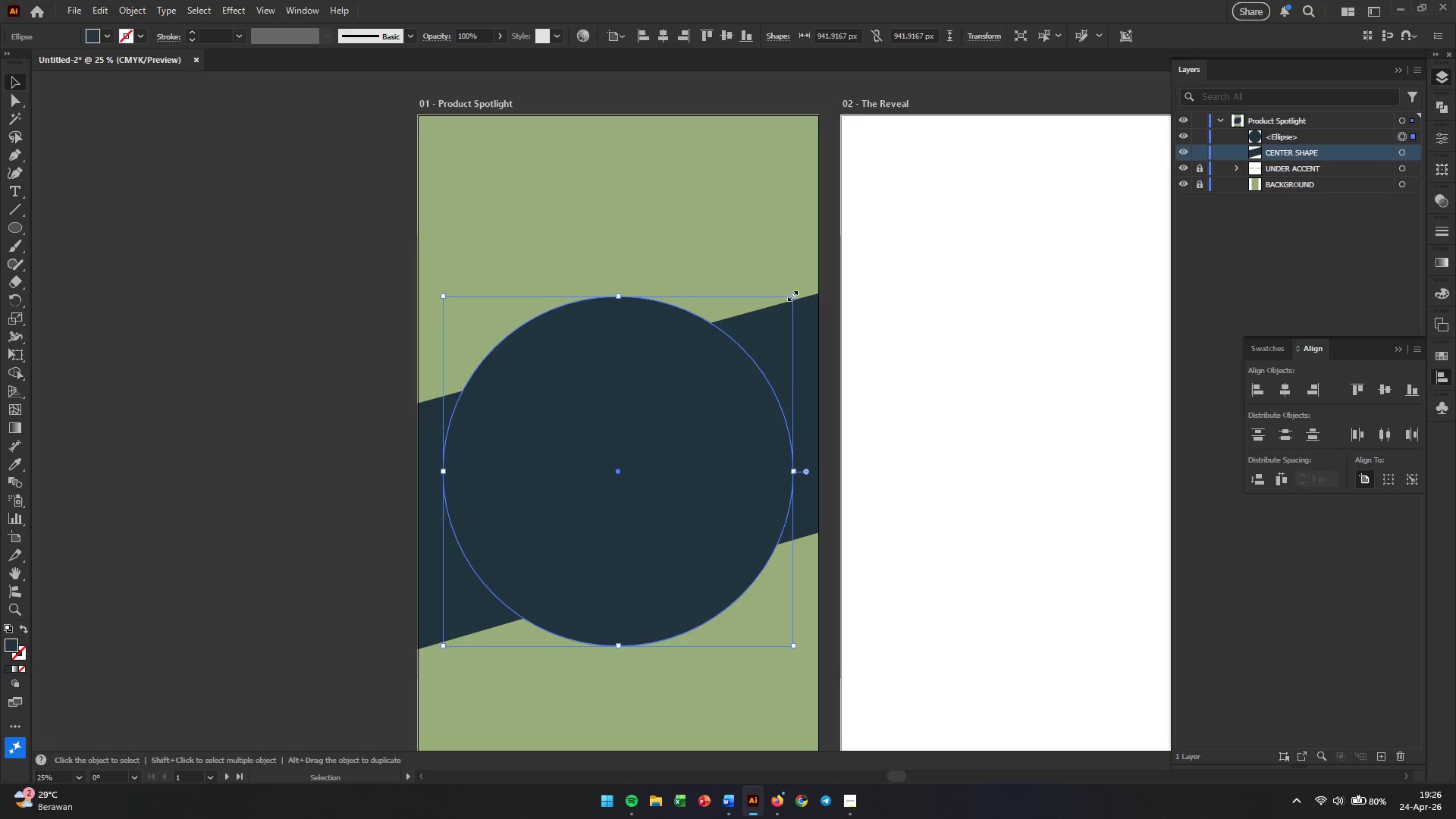 
left_click_drag(start_coordinate=[795, 293], to_coordinate=[774, 306])
 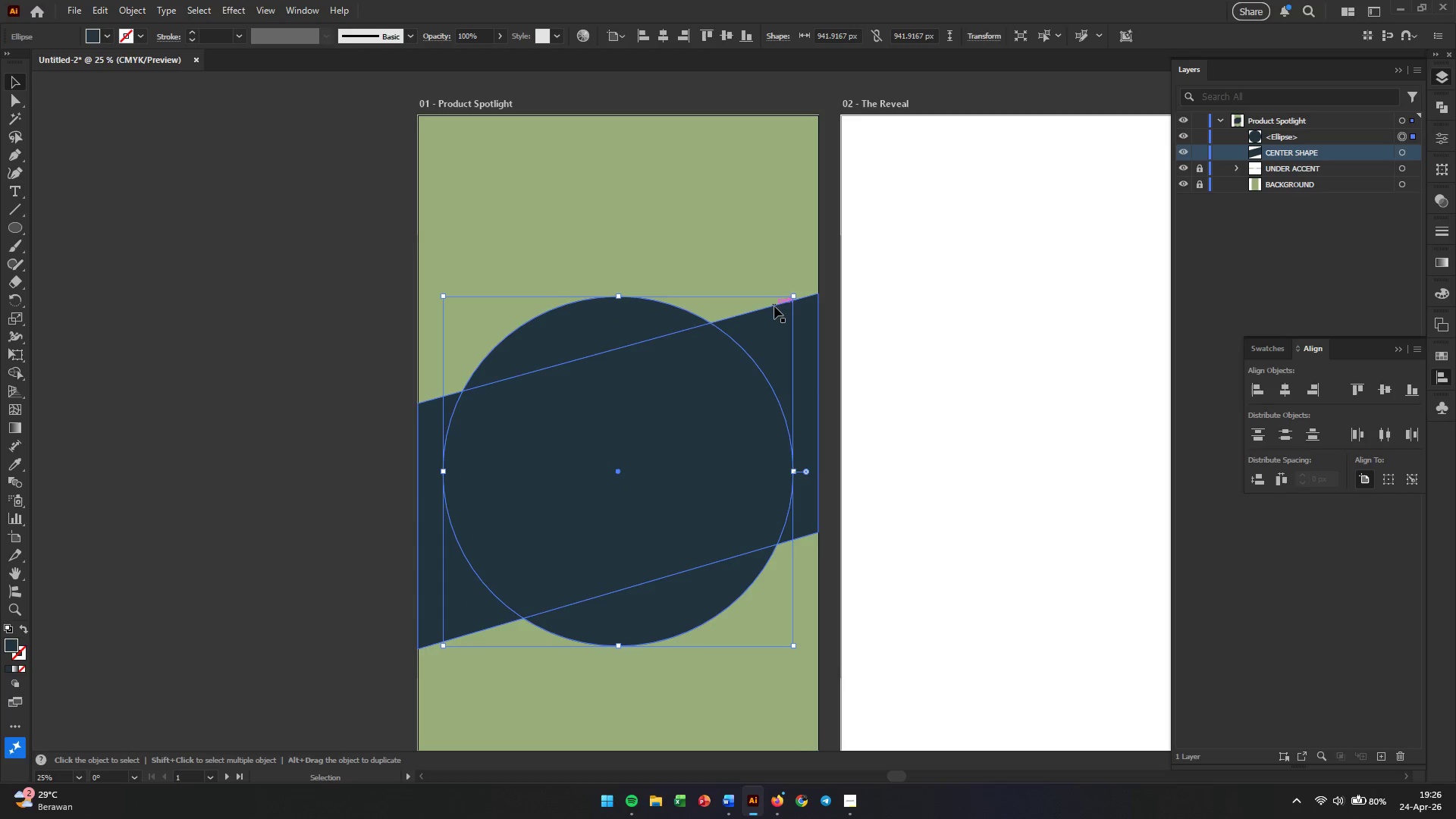 
hold_key(key=ShiftLeft, duration=1.08)
 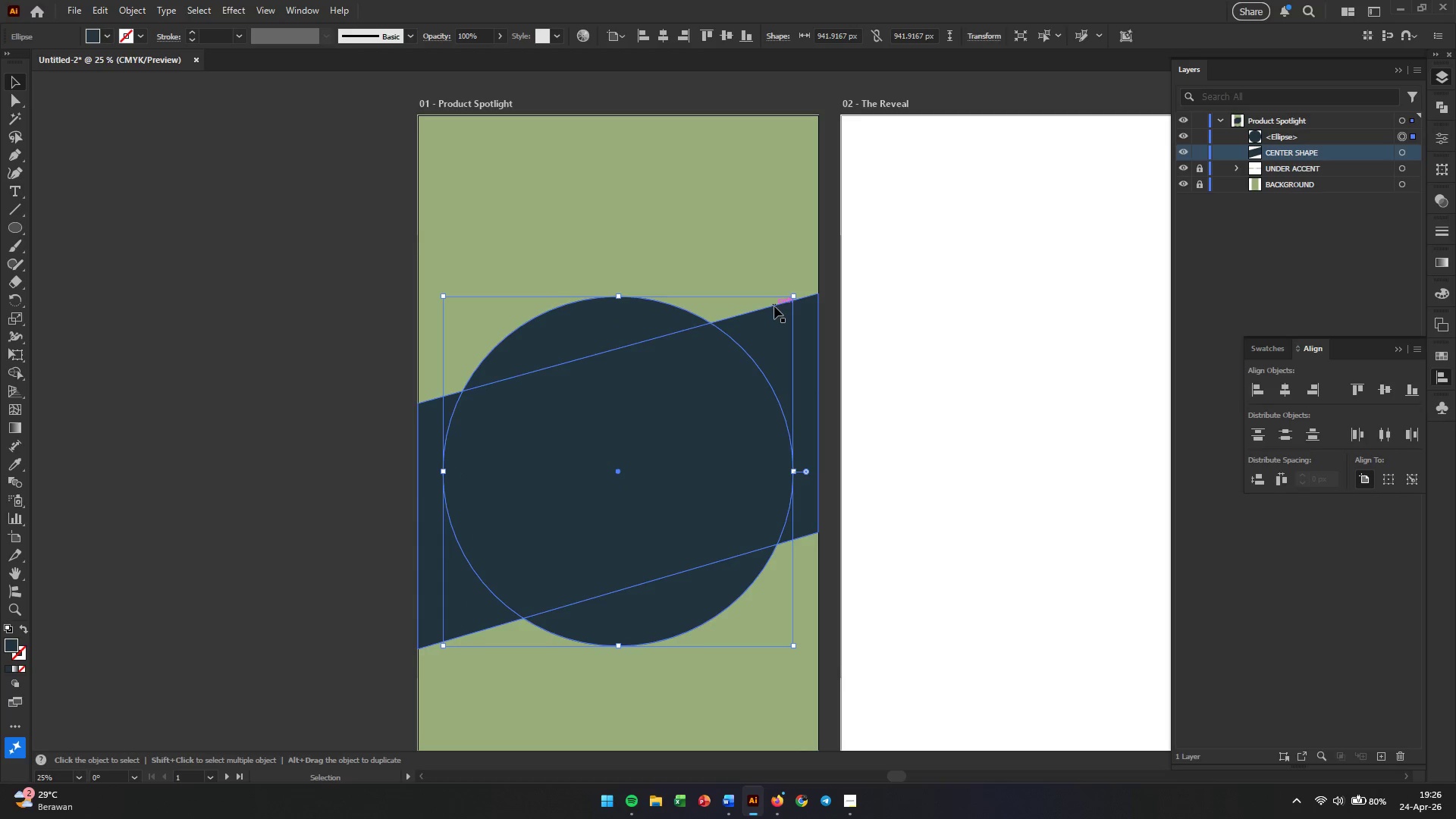 
hold_key(key=AltLeft, duration=9.59)
 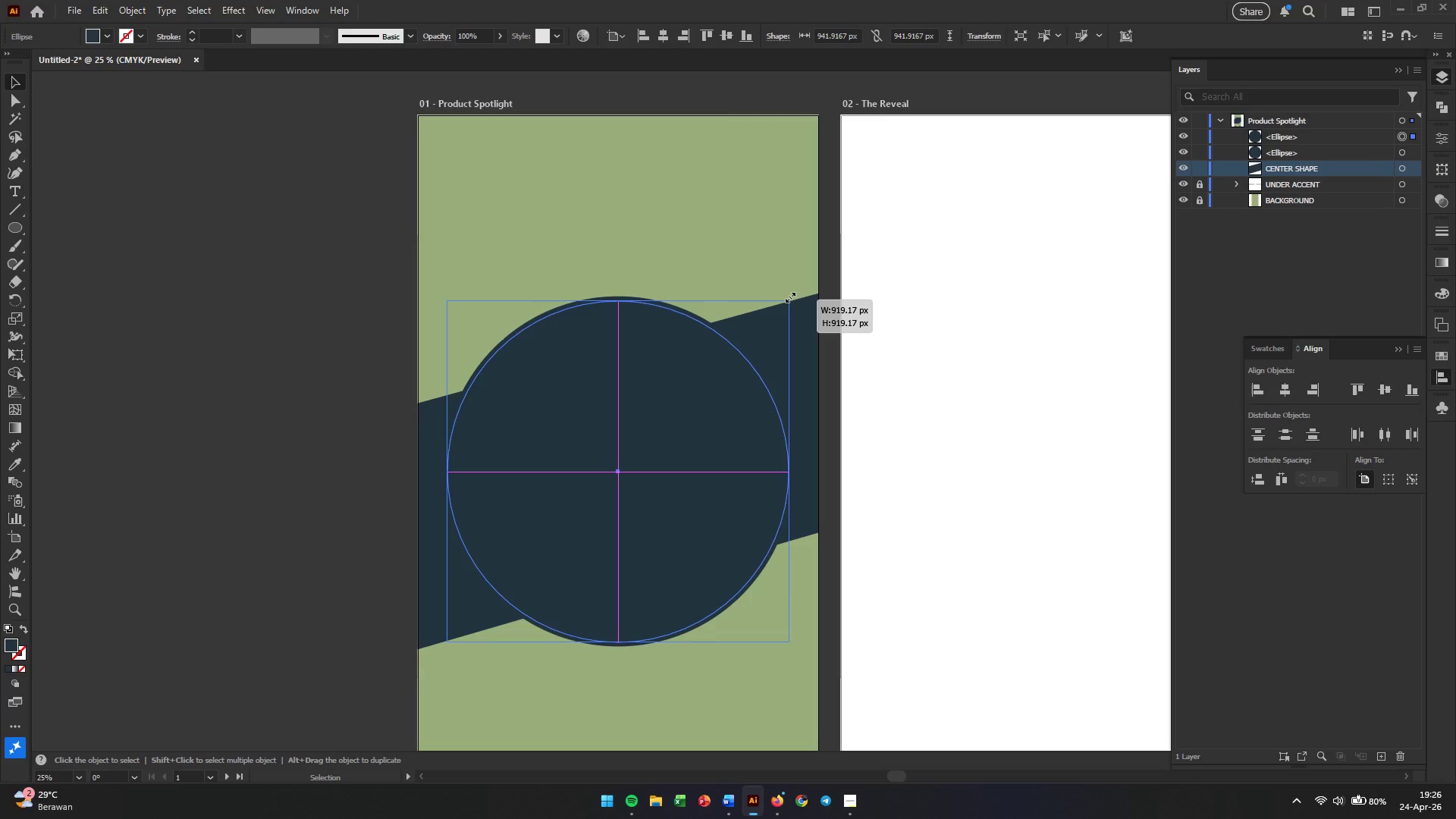 
key(Control+Z)
 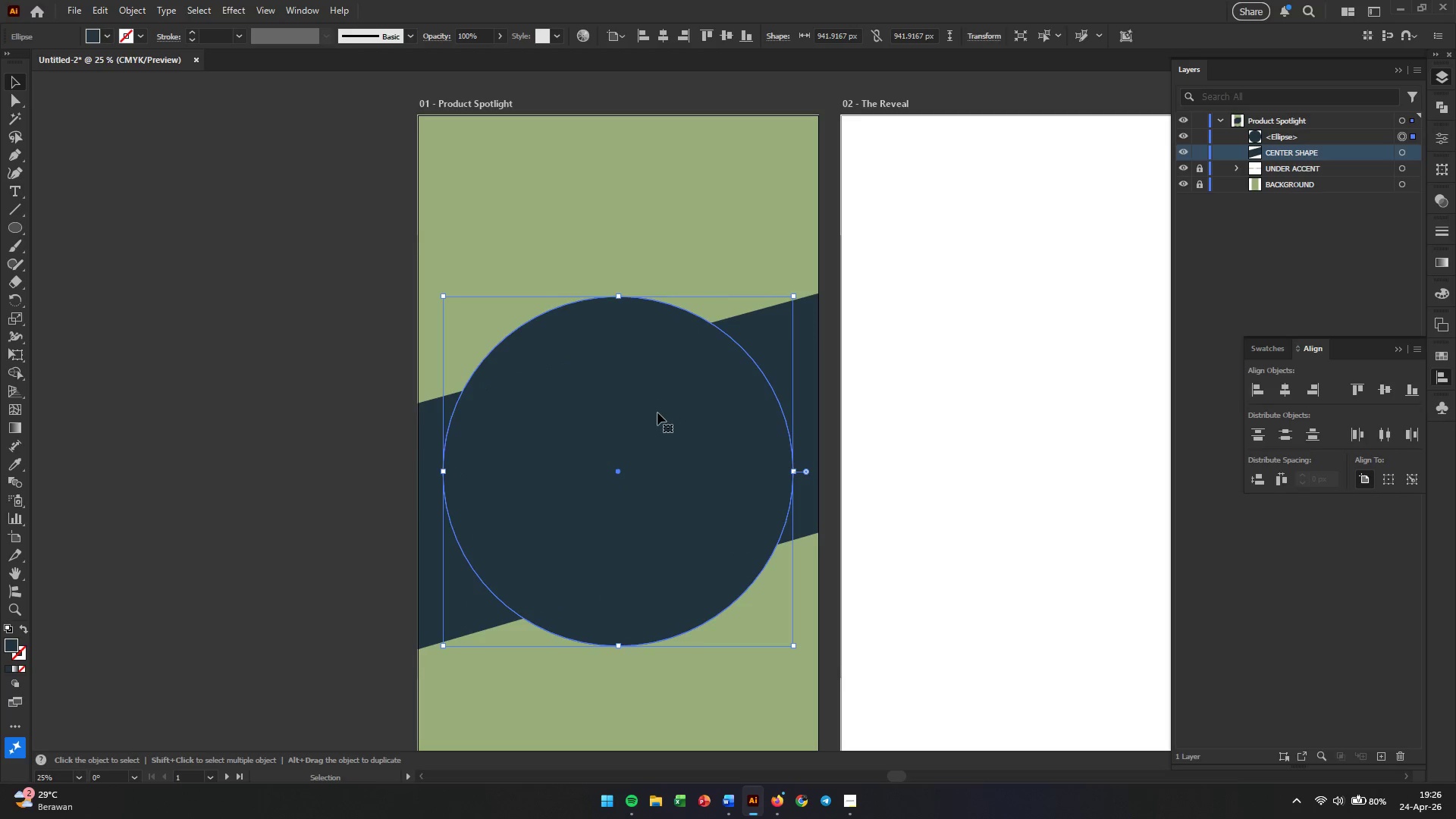 
left_click([657, 413])
 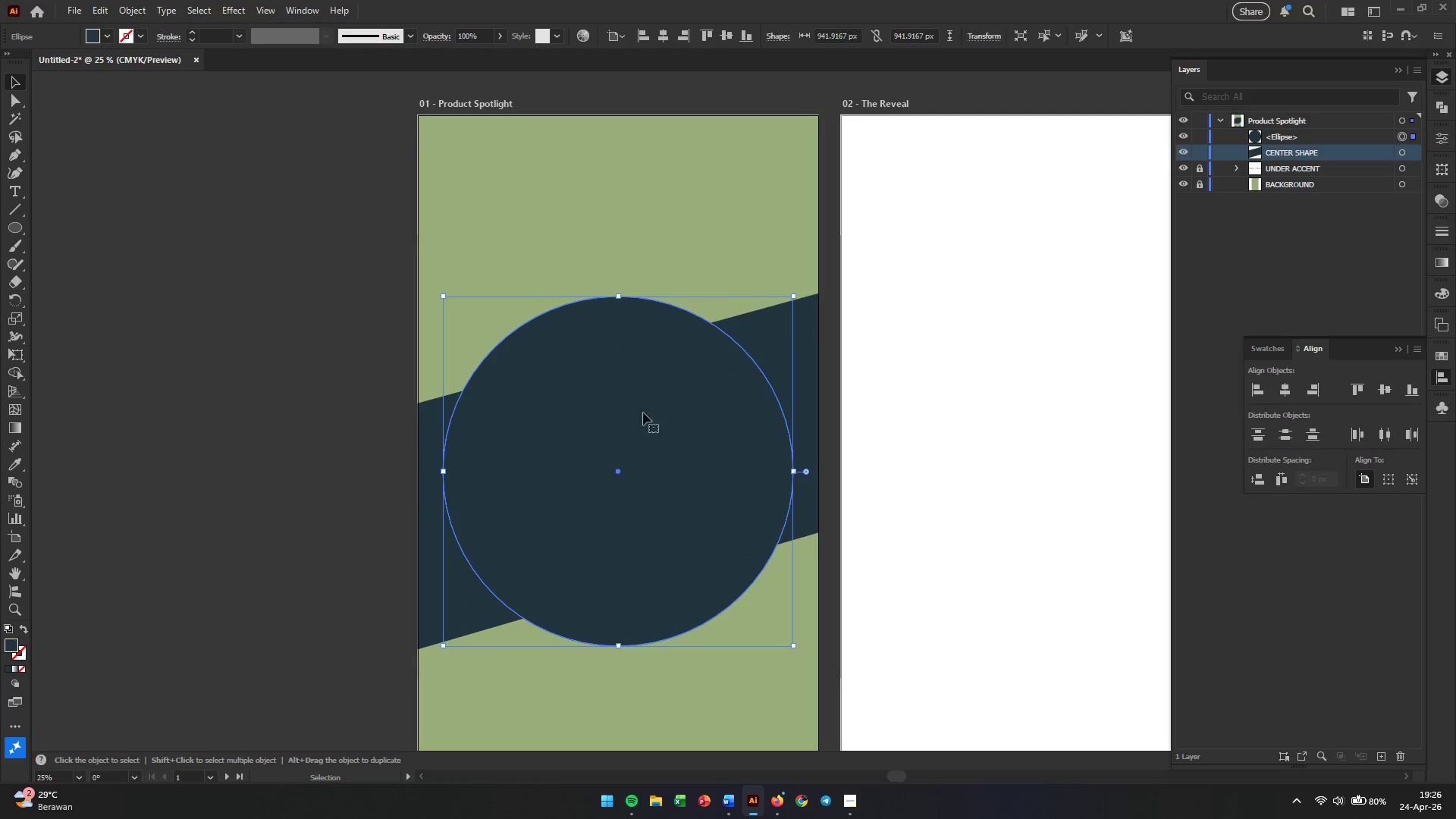 
key(Control+C)
 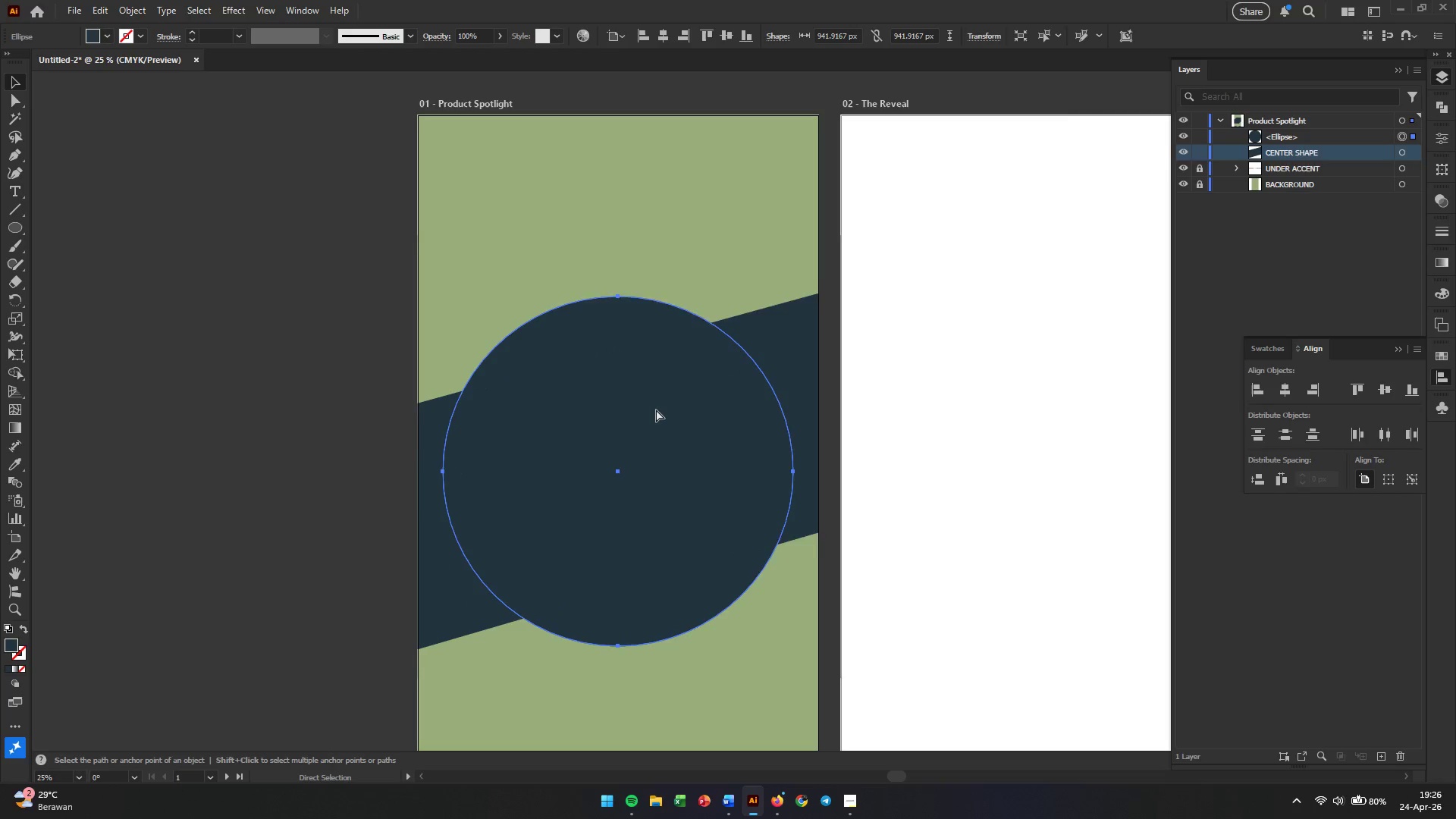 
key(Control+V)
 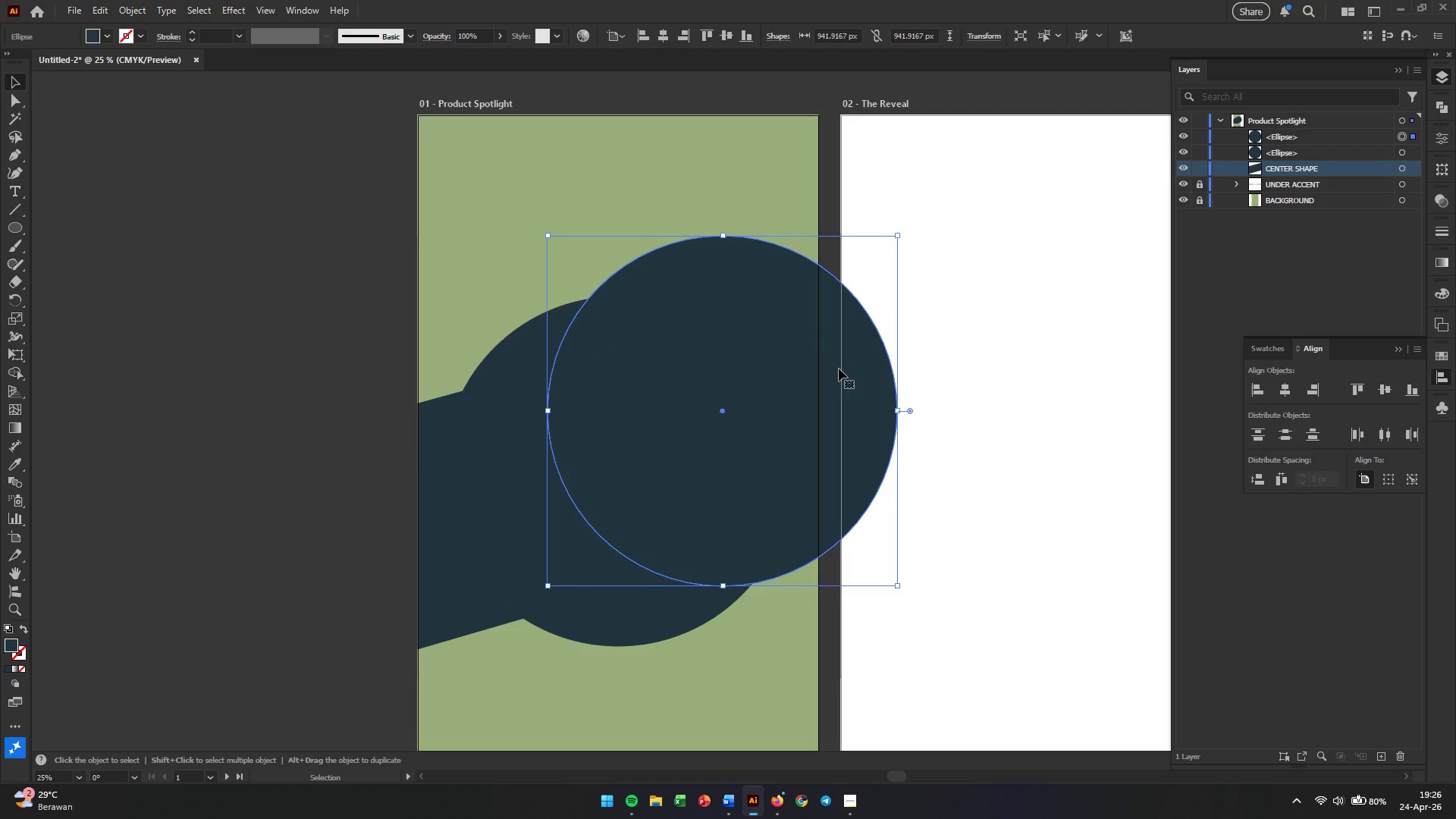 
left_click_drag(start_coordinate=[788, 315], to_coordinate=[684, 375])
 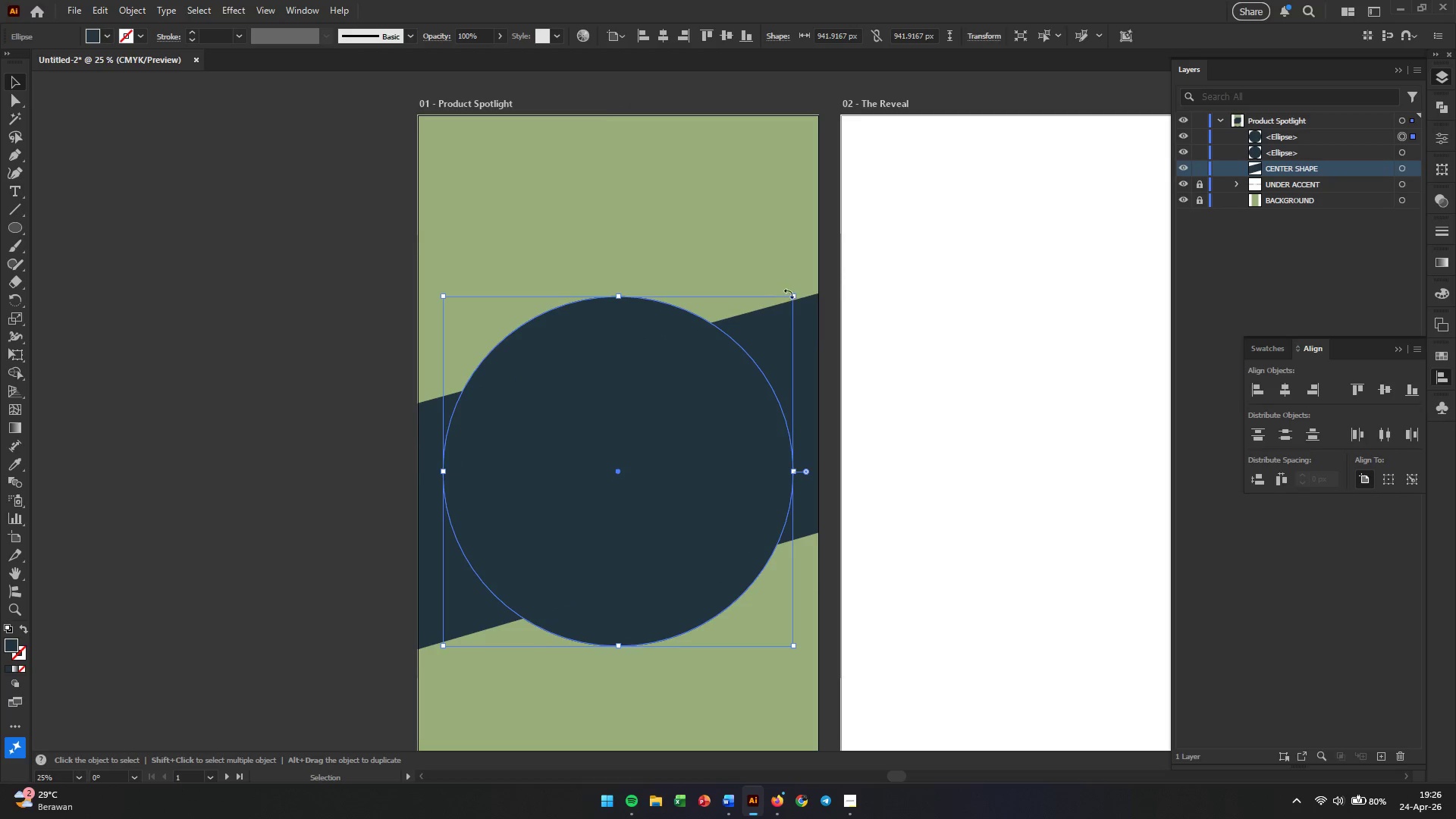 
left_click_drag(start_coordinate=[789, 293], to_coordinate=[783, 296])
 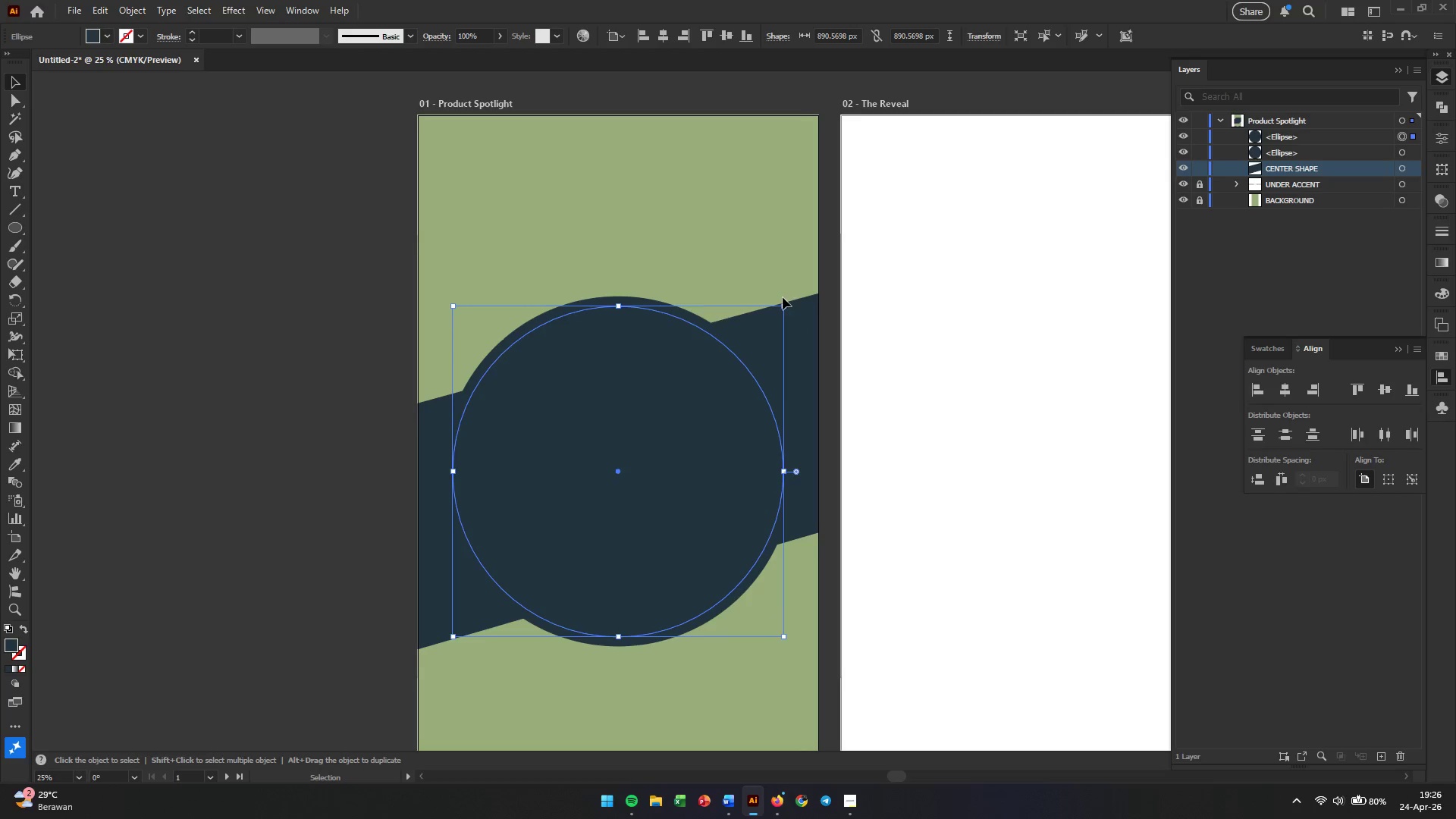 
hold_key(key=AltLeft, duration=4.94)
 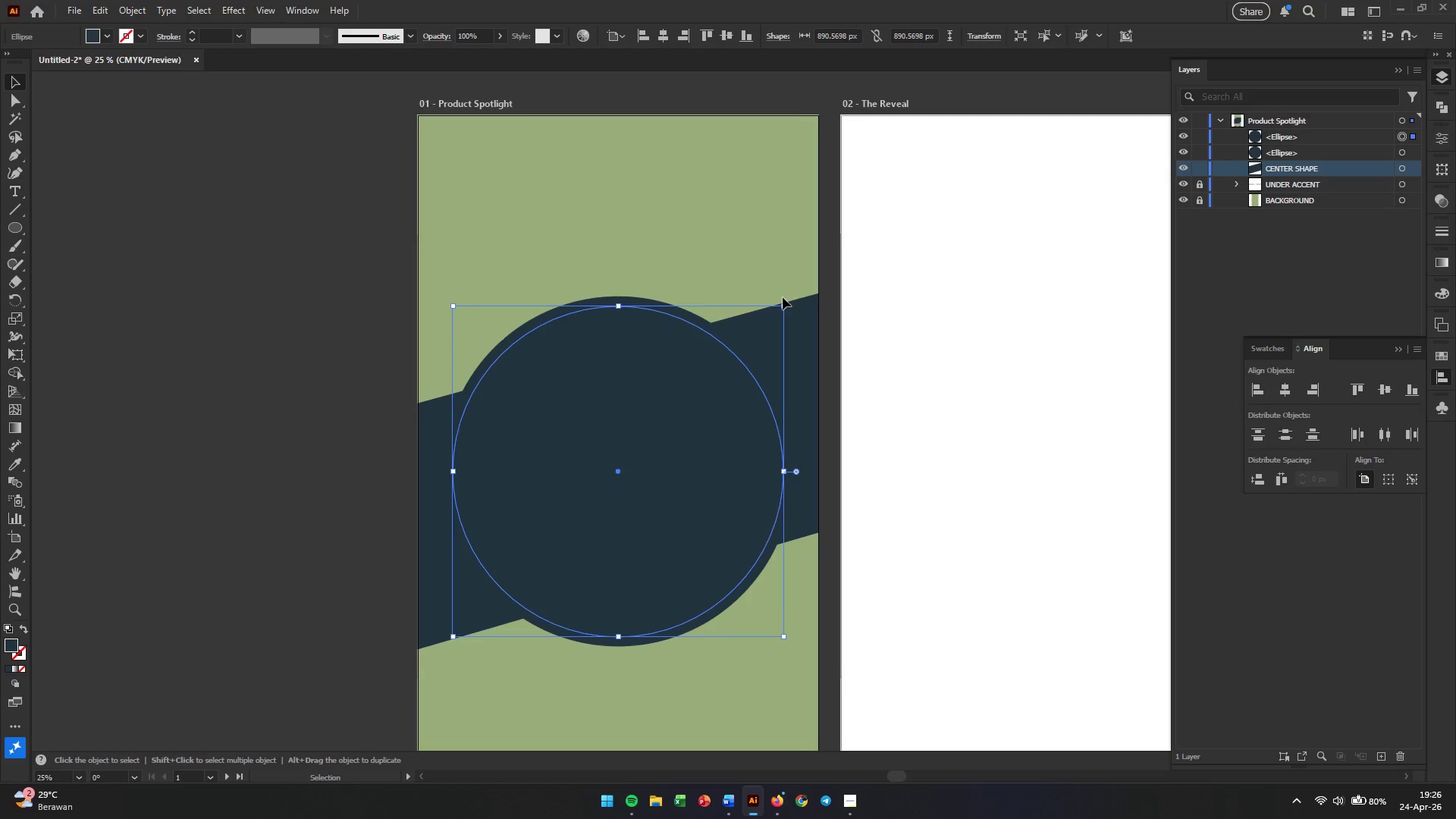 
hold_key(key=ShiftLeft, duration=4.91)
 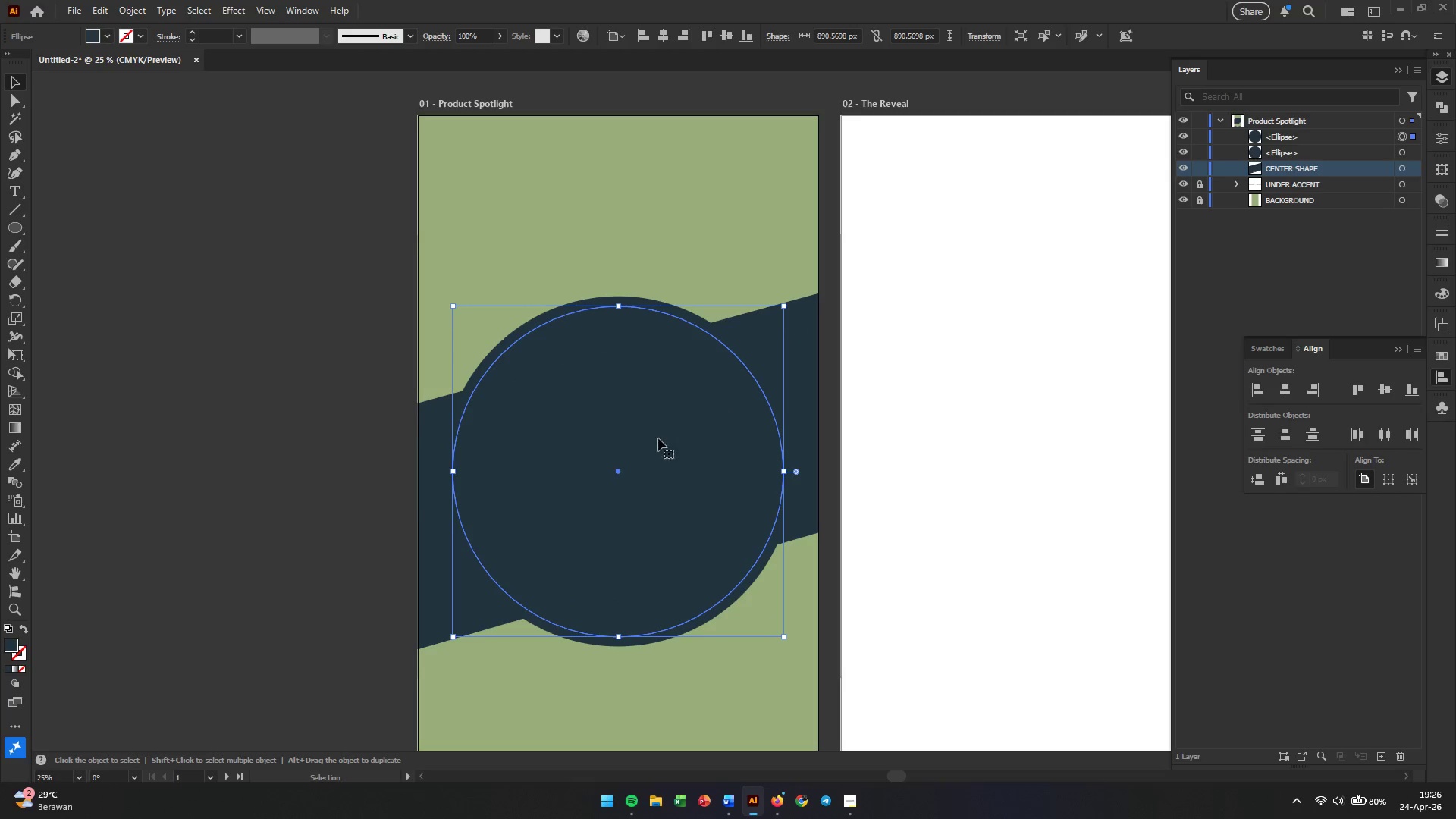 
left_click([198, 479])
 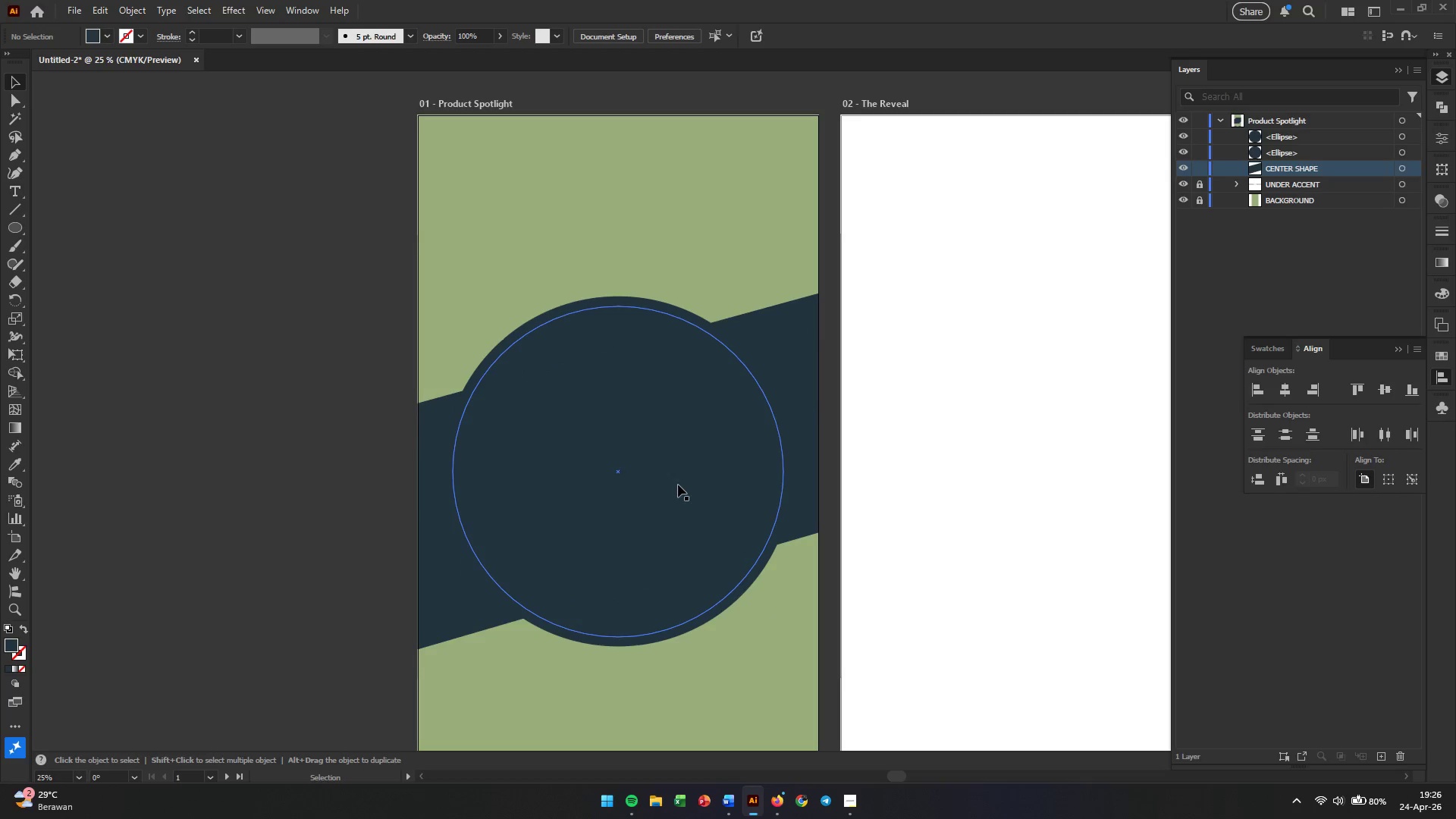 
left_click([678, 485])
 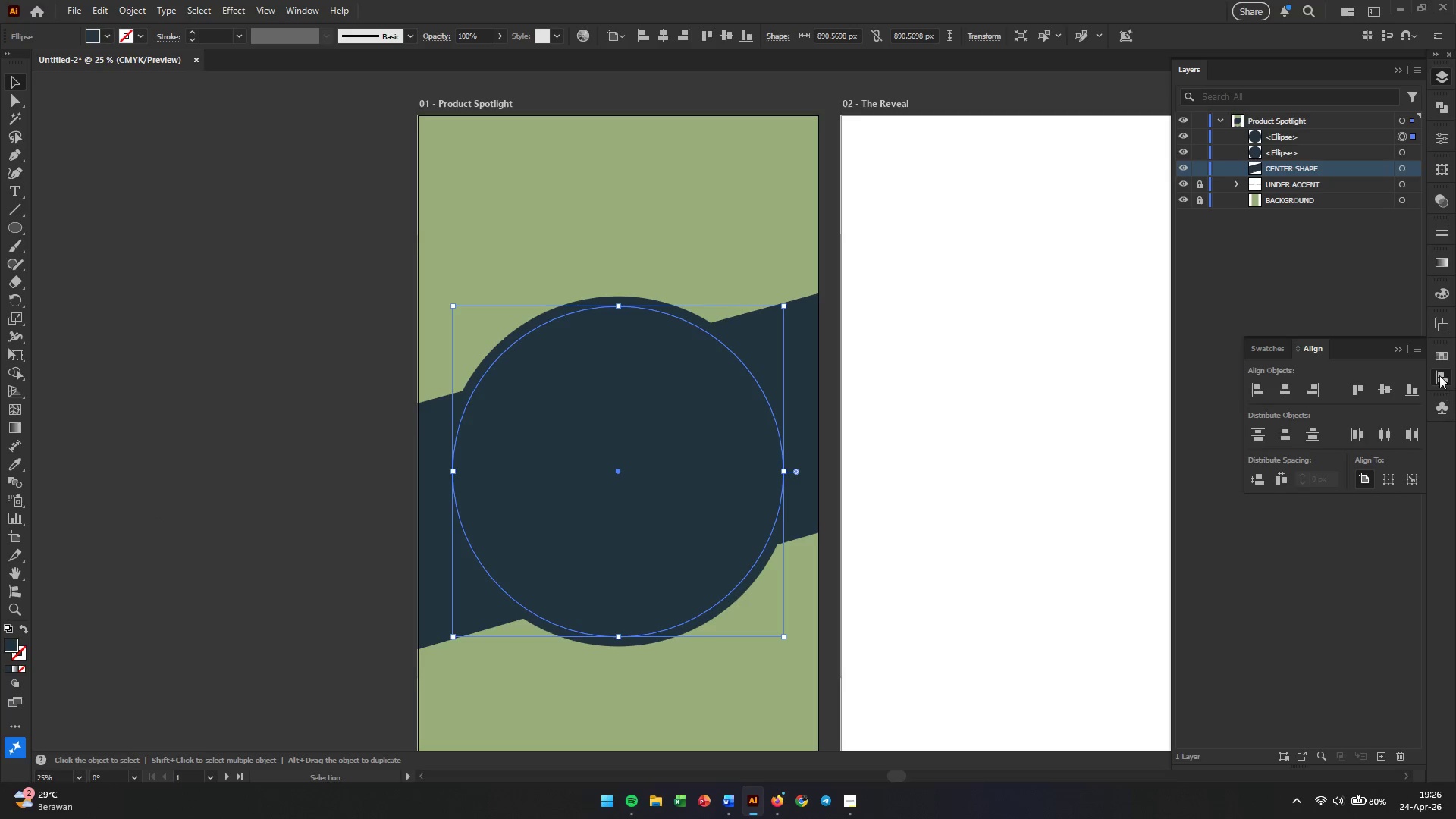 
wait(6.0)
 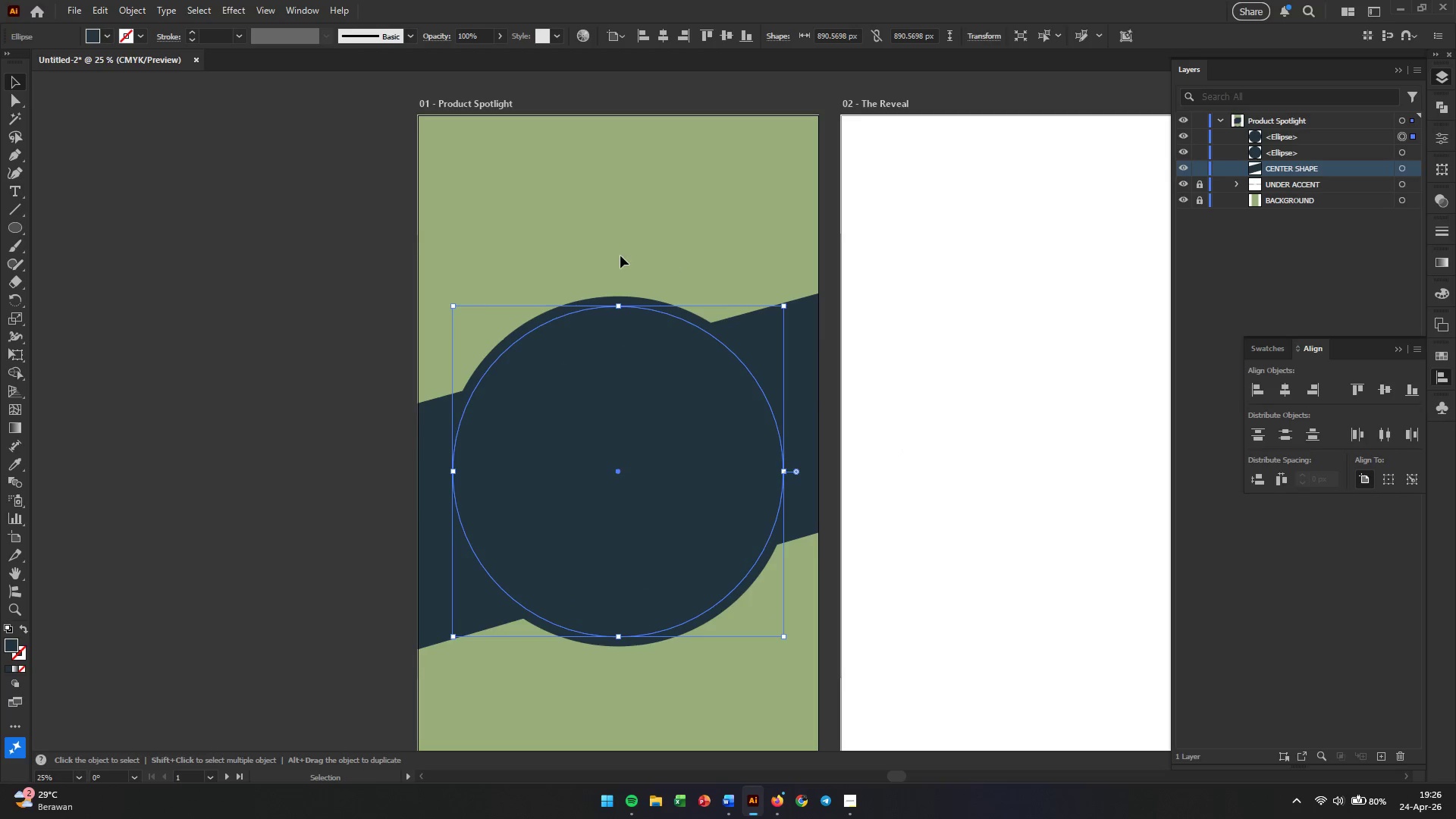 
left_click([1442, 355])
 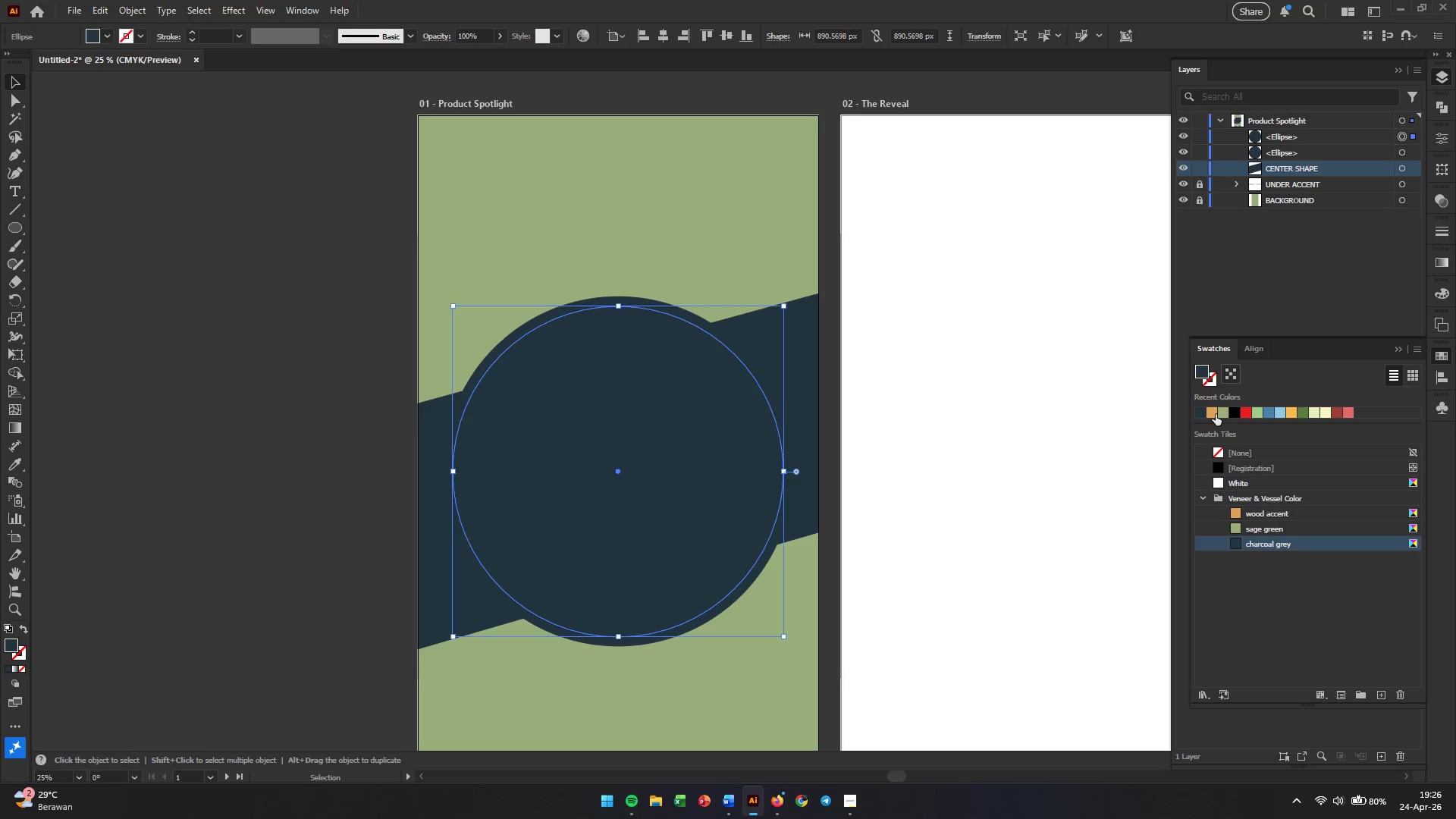 
left_click([1215, 414])
 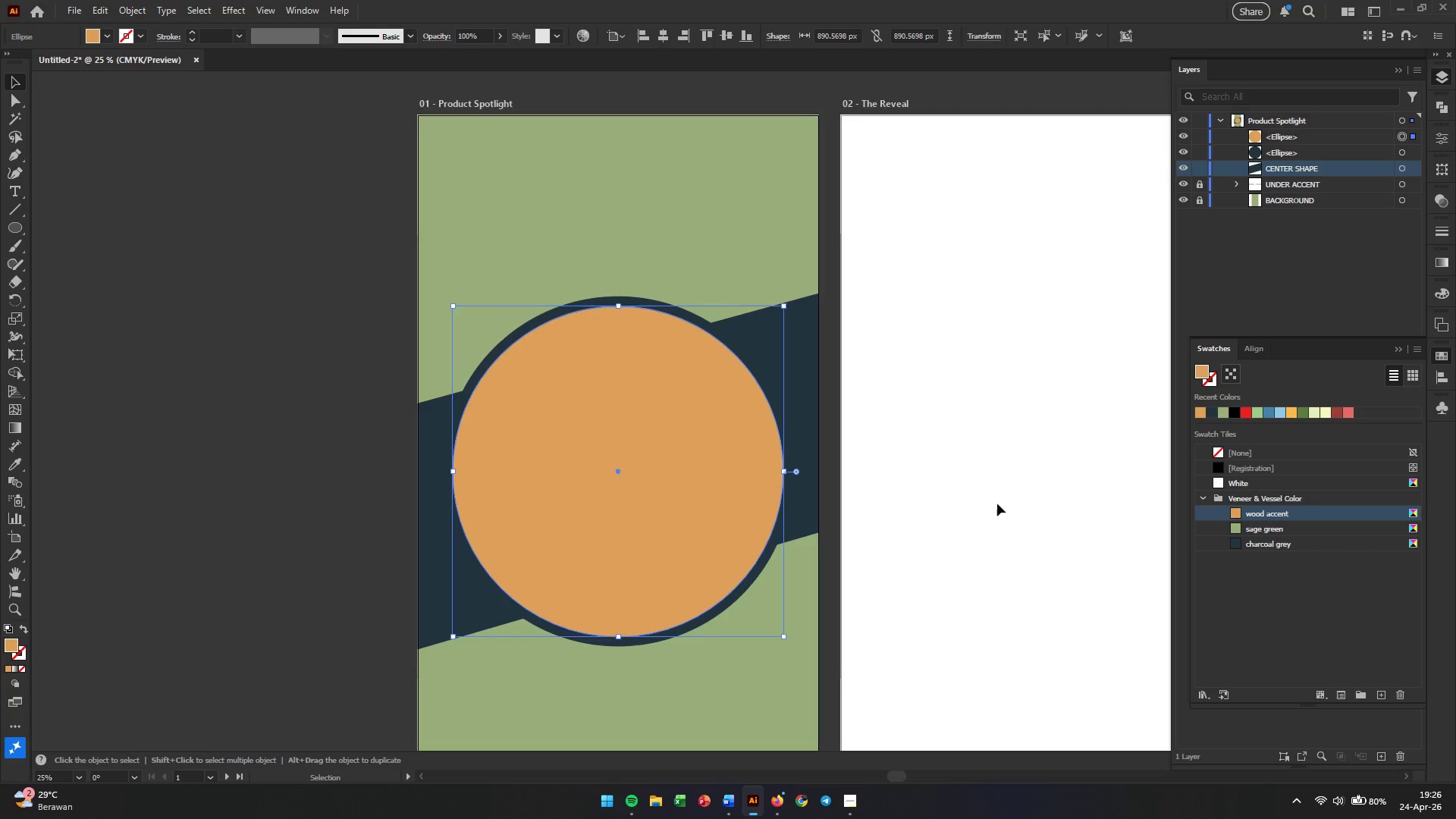 
left_click([984, 527])
 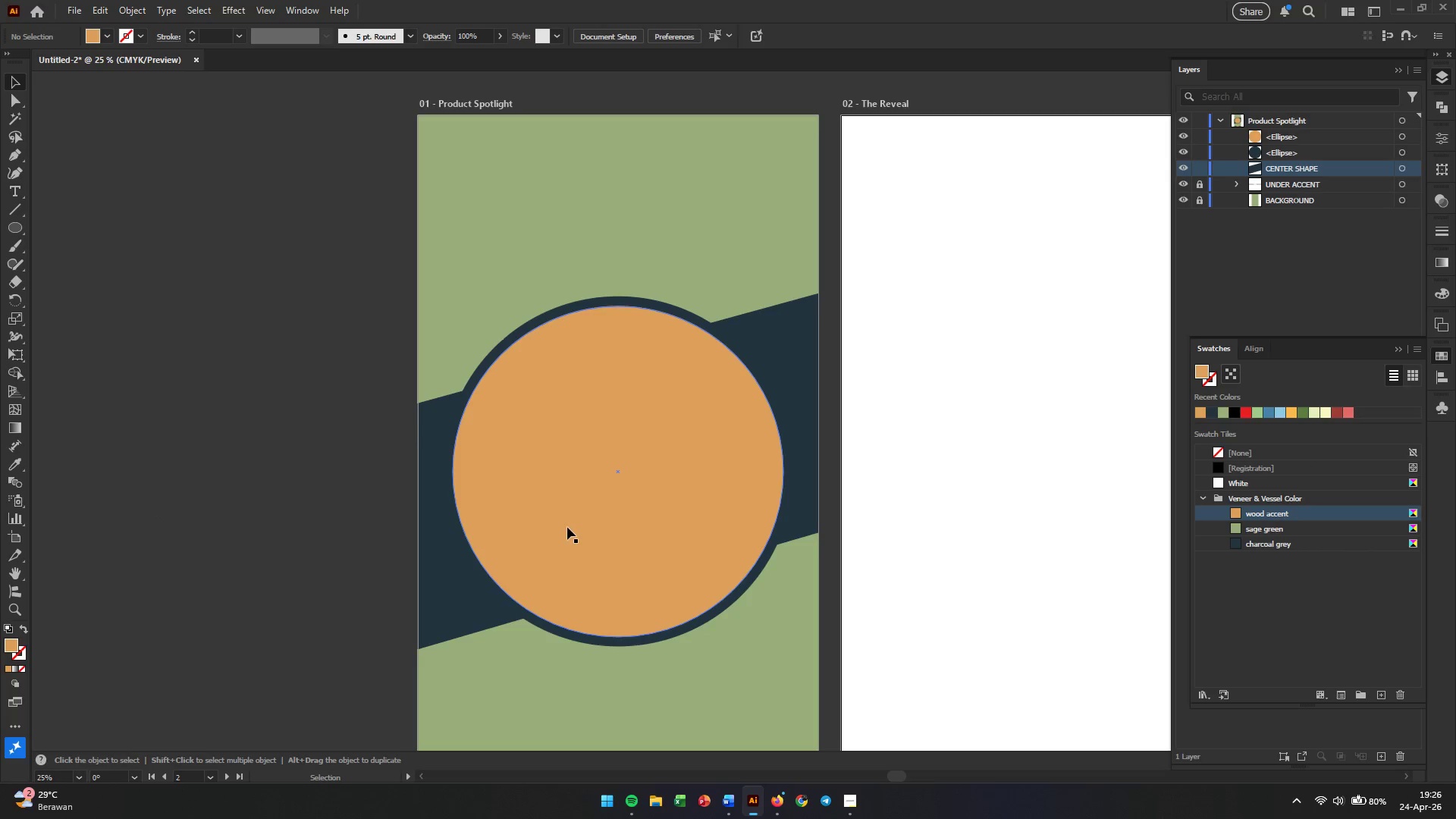 
left_click([567, 527])
 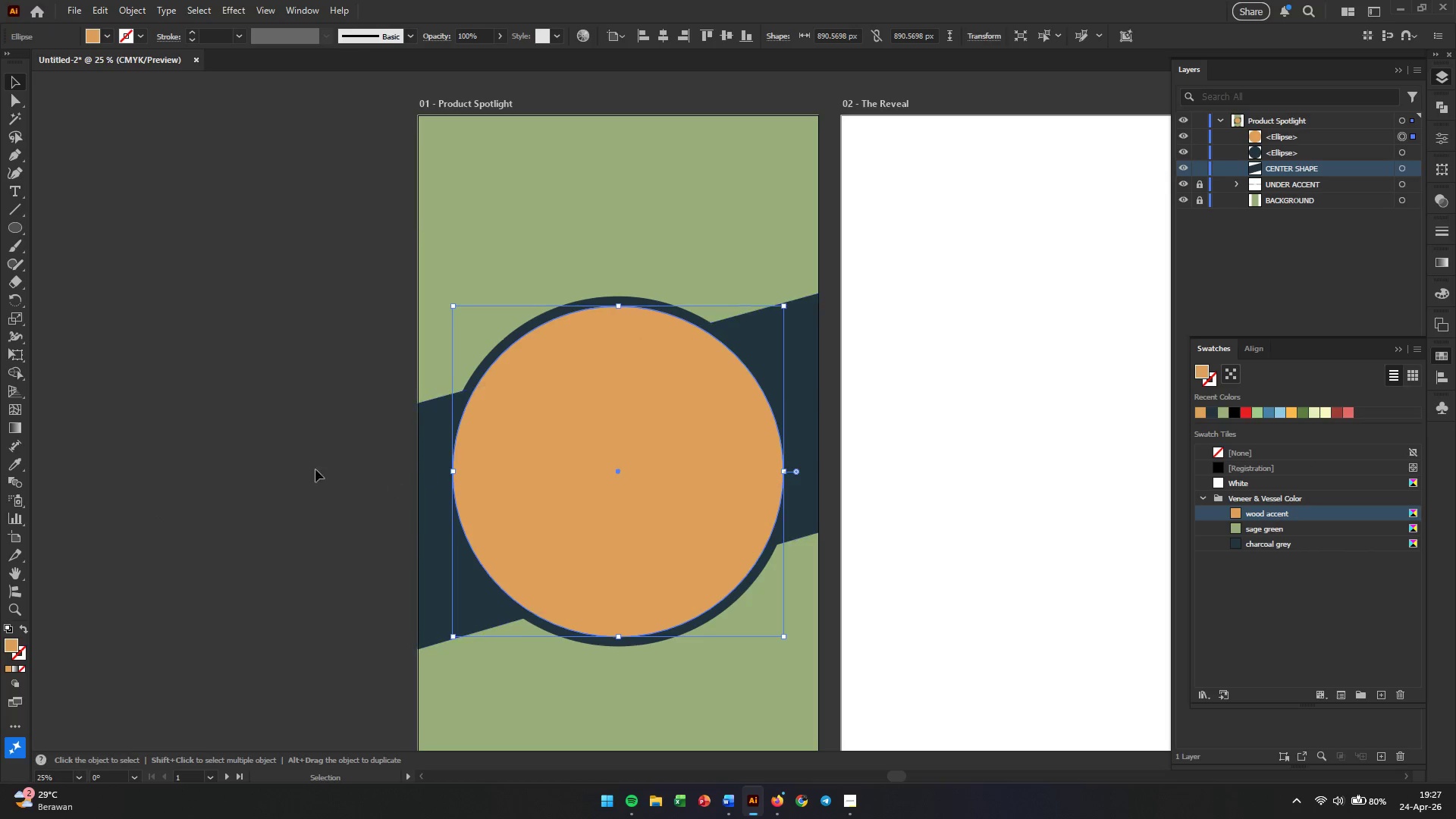 
left_click([282, 469])
 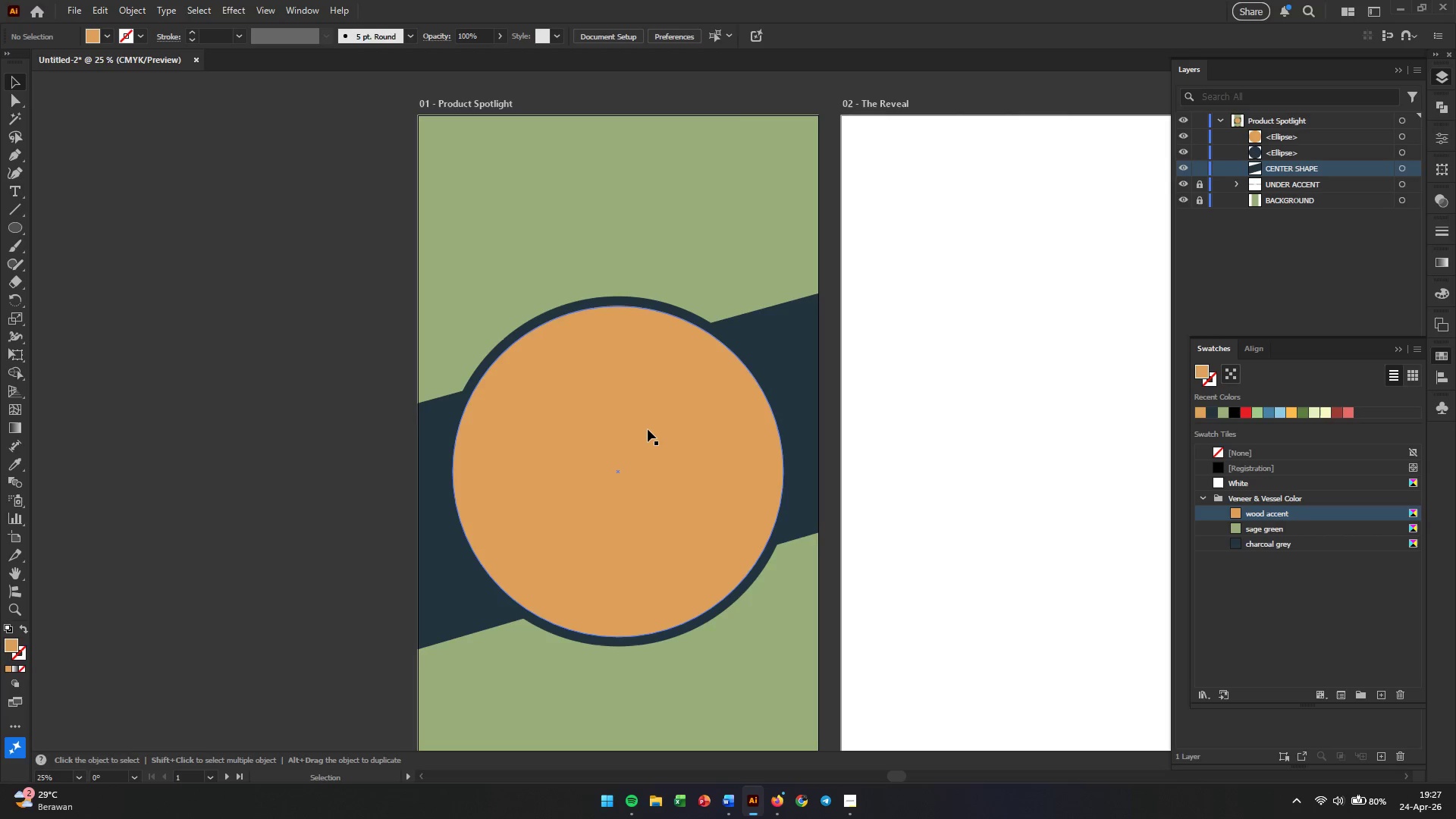 
wait(10.7)
 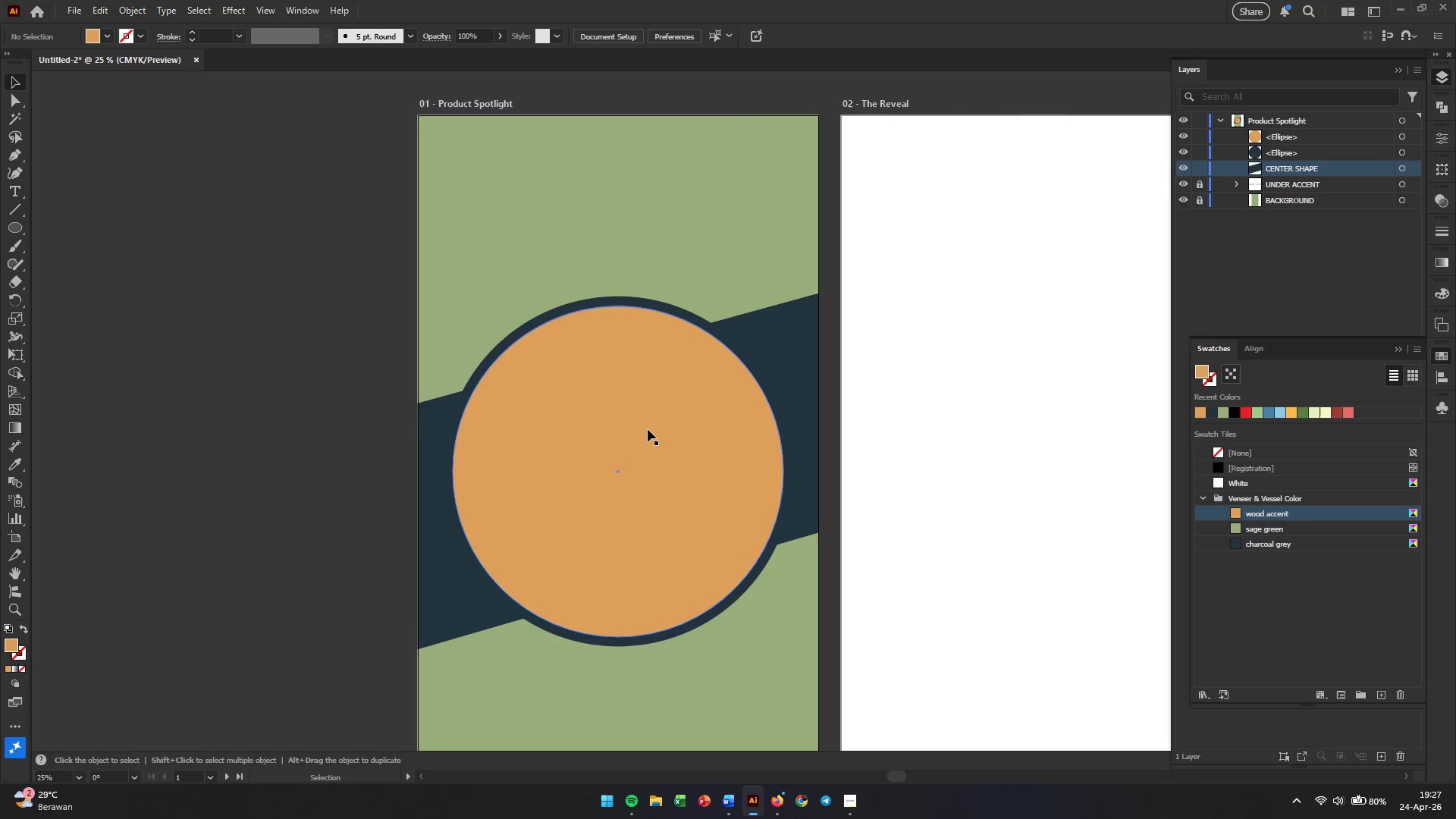 
double_click([1291, 152])
 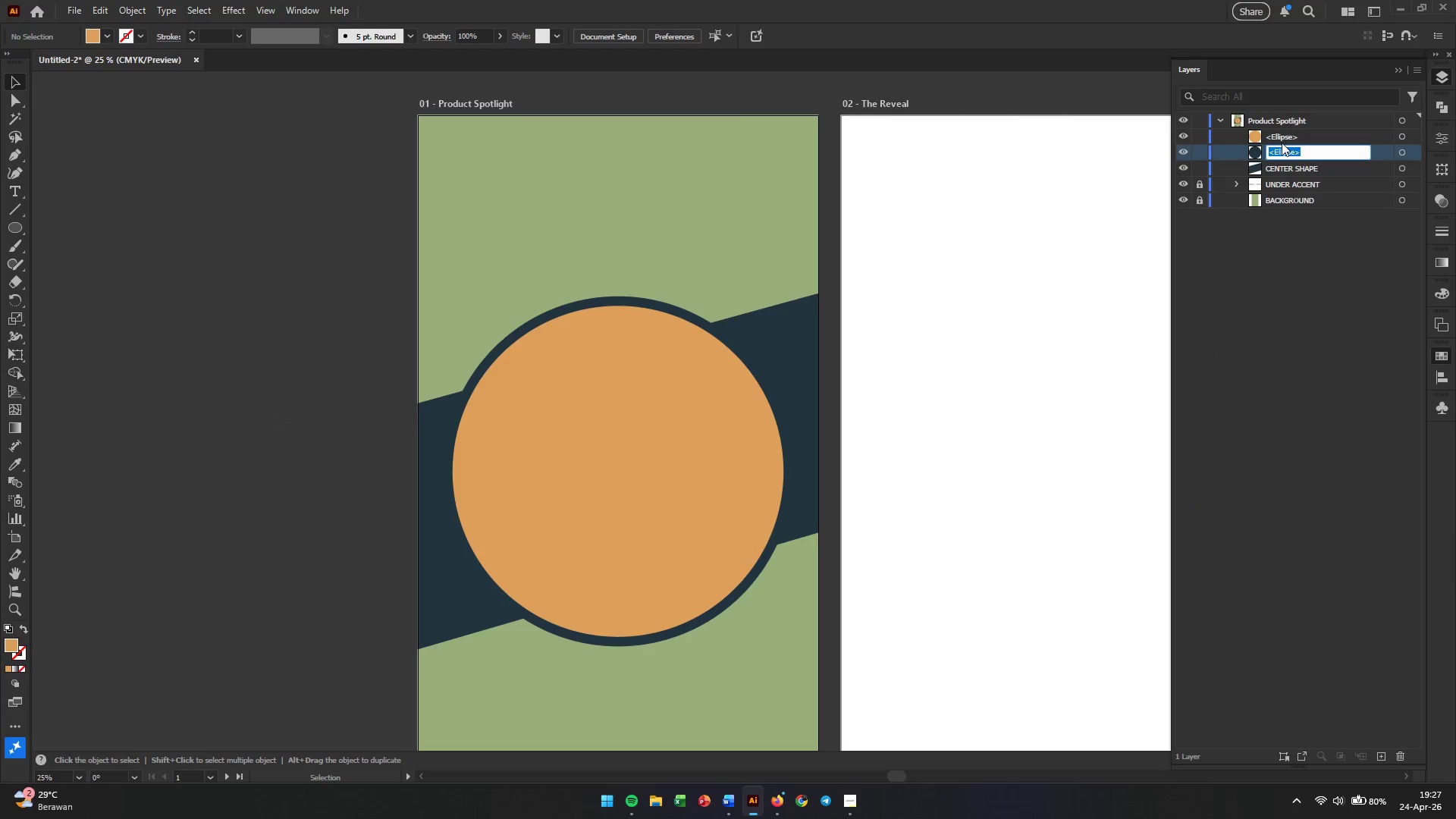 
left_click([1269, 138])
 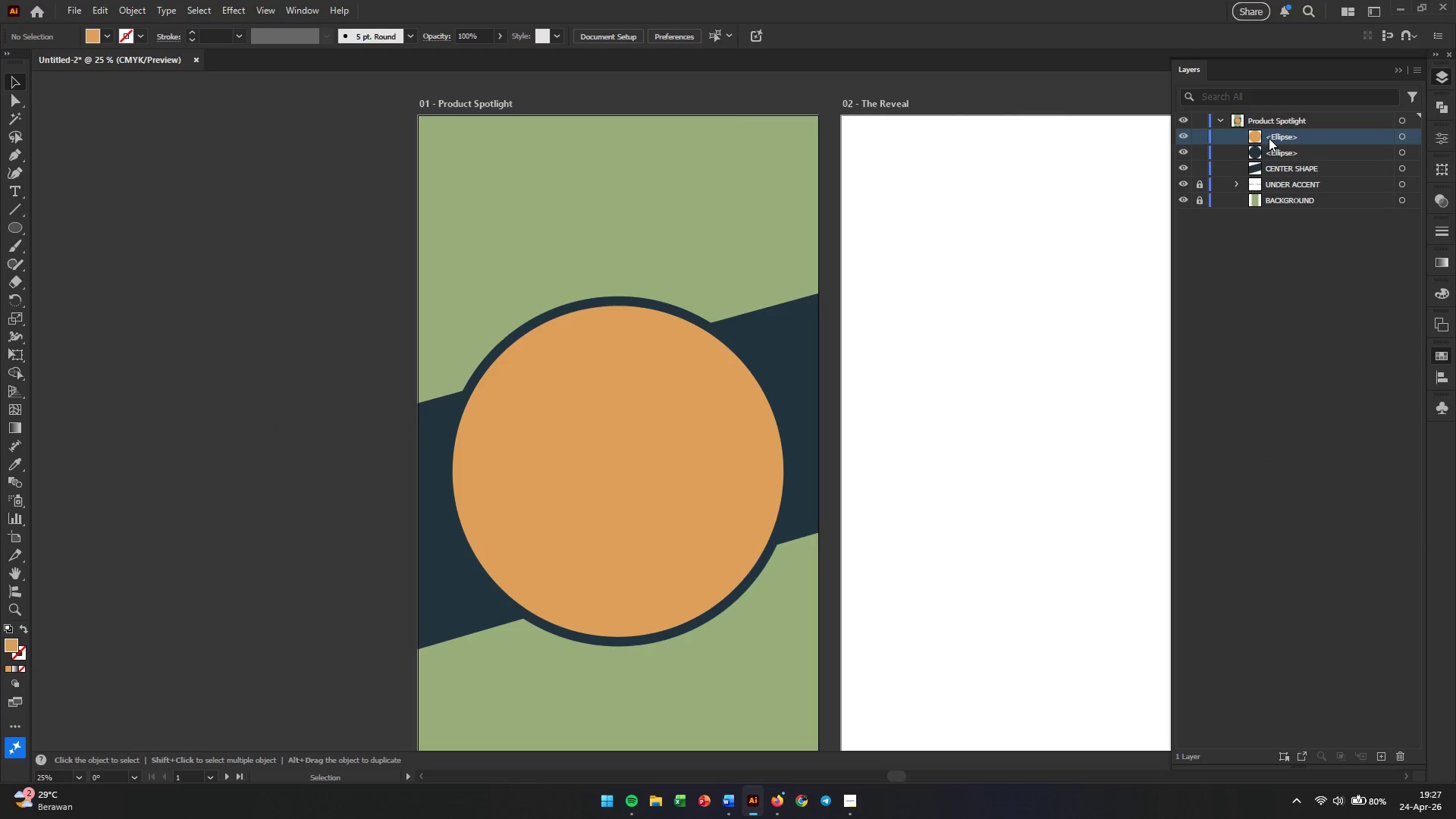 
hold_key(key=ShiftLeft, duration=0.67)
left_click([1269, 154])
 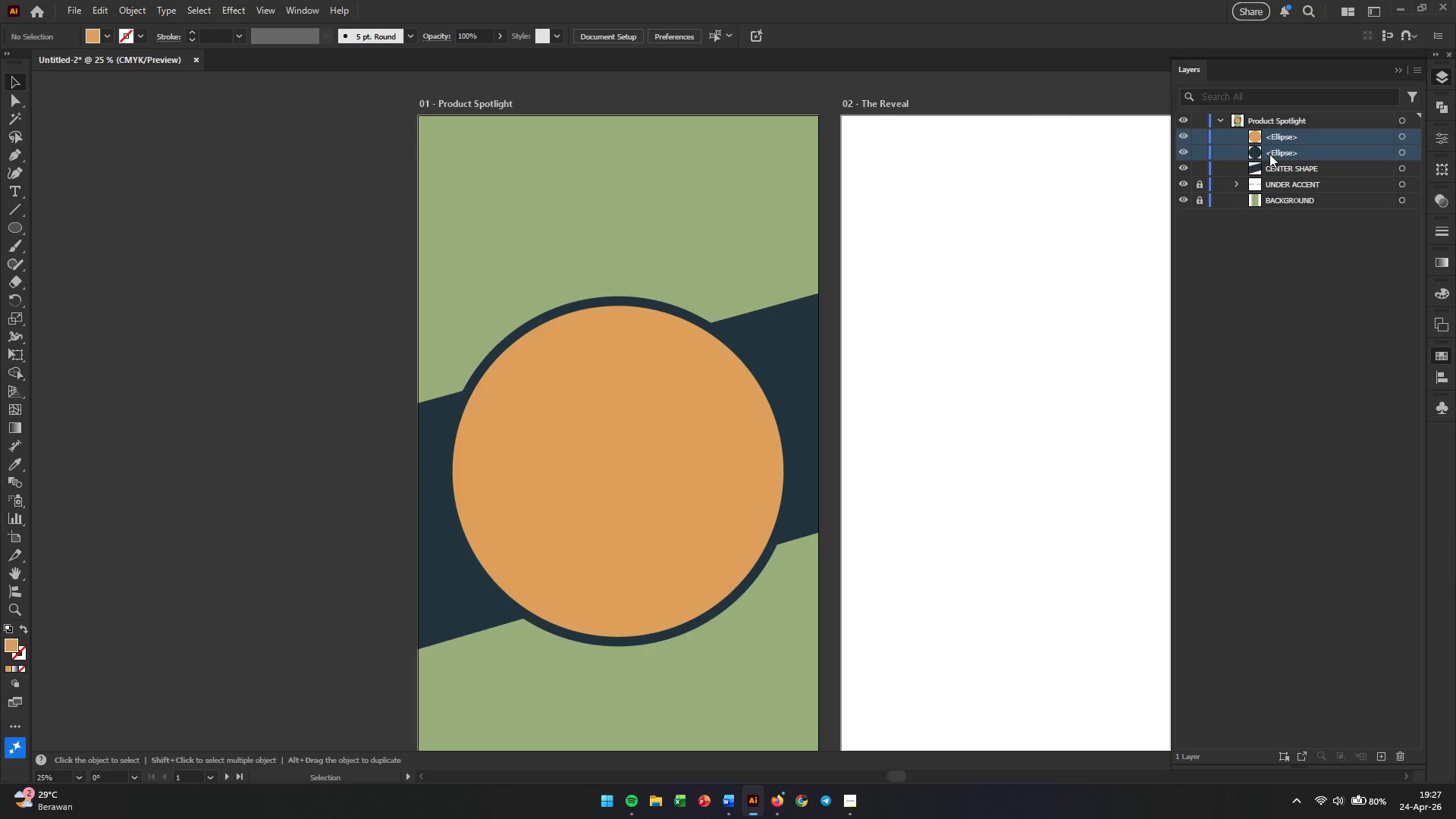 
right_click([1269, 154])
 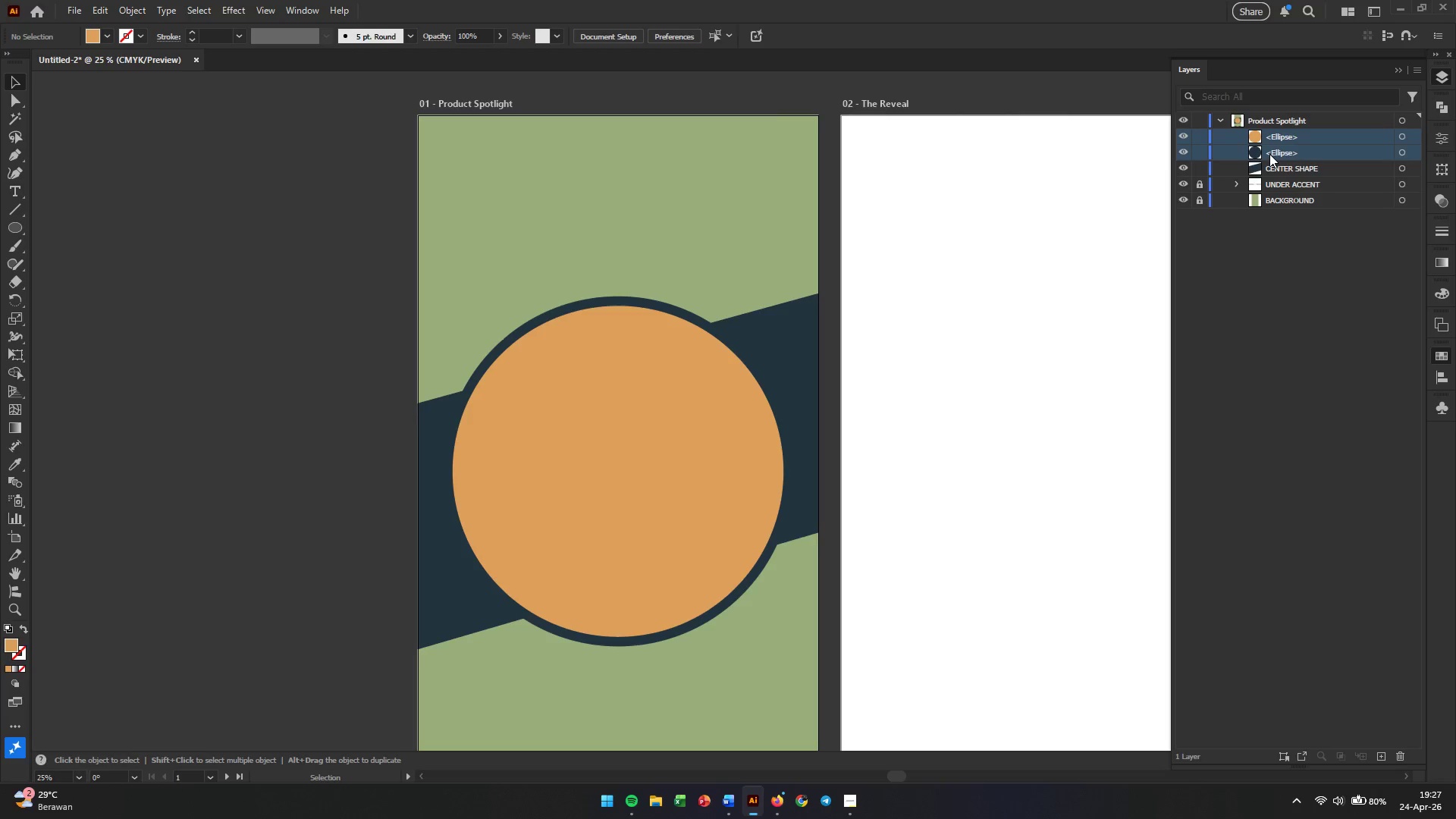 
right_click([1269, 154])
 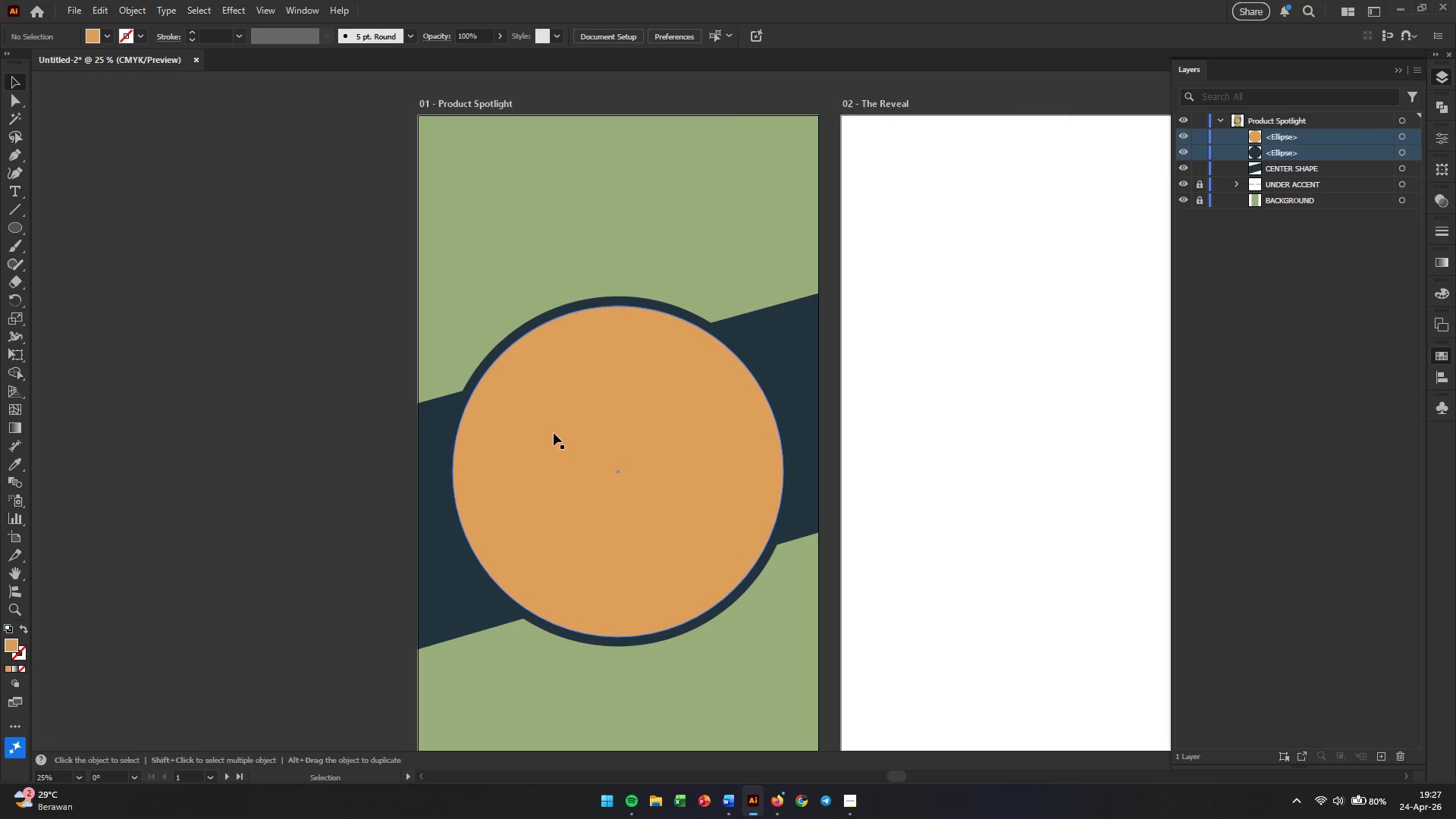 
left_click_drag(start_coordinate=[570, 237], to_coordinate=[579, 340])
 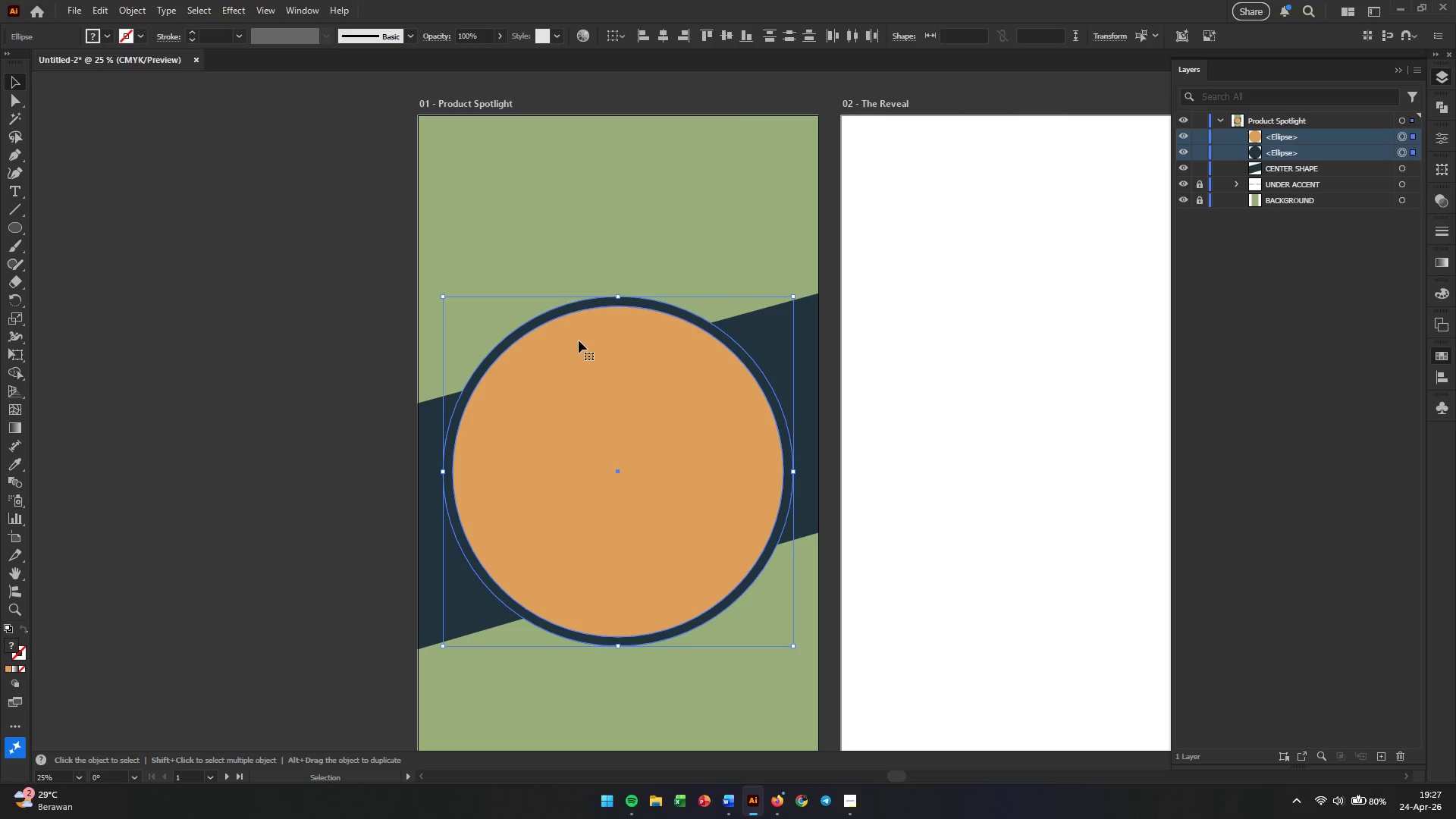 
key(Control+G)
 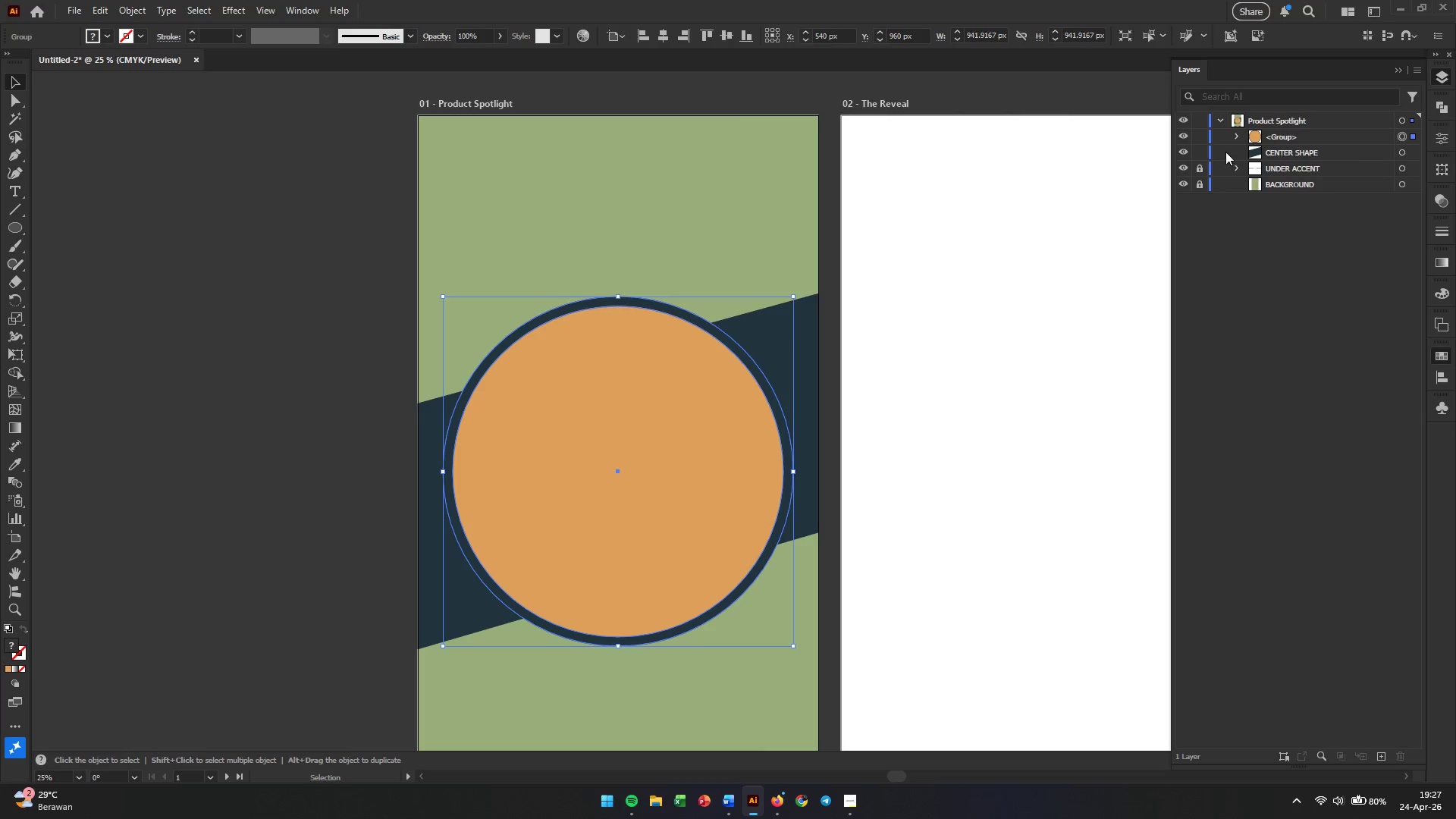 
left_click([169, 413])
 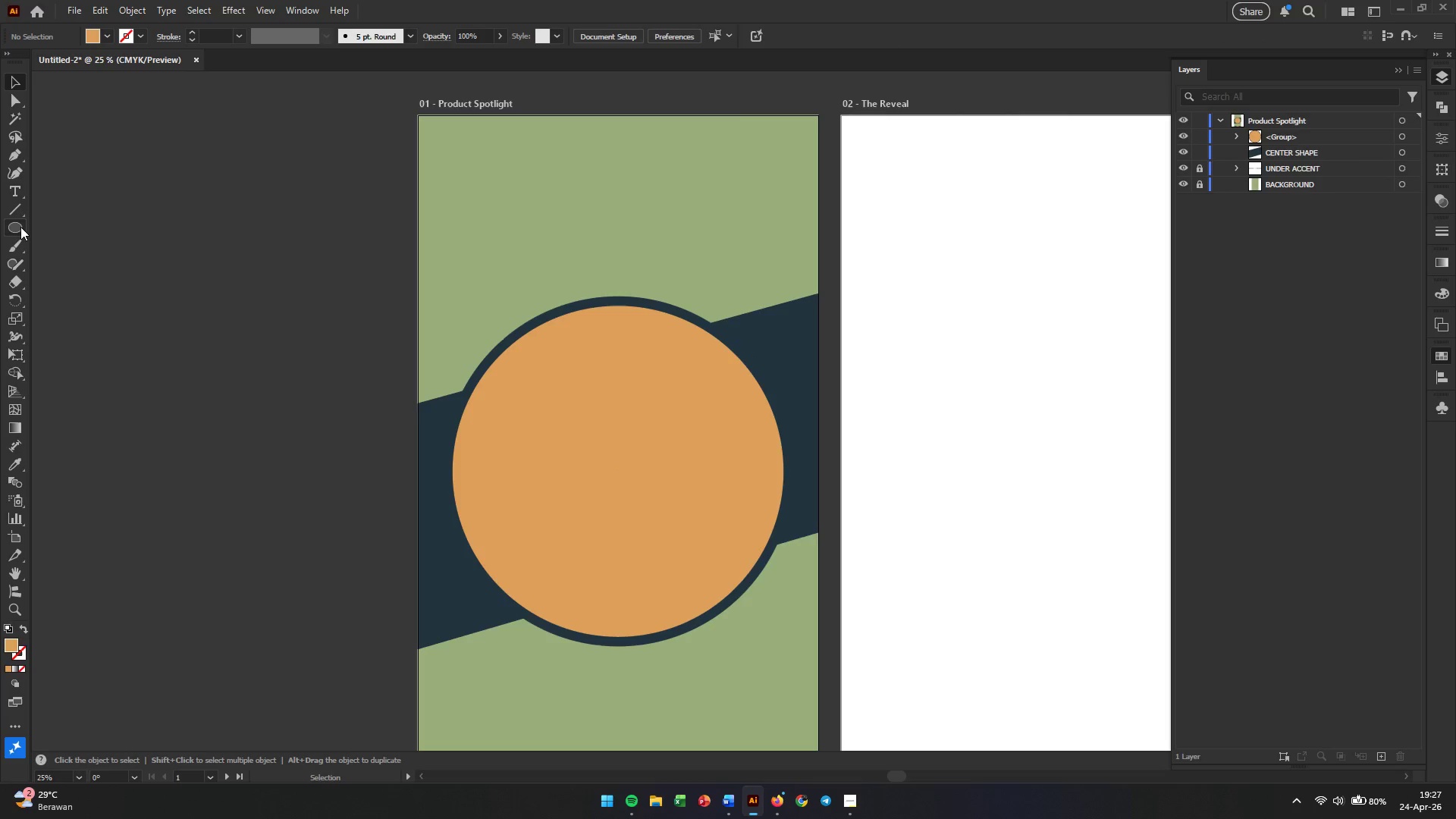 
left_click([695, 445])
 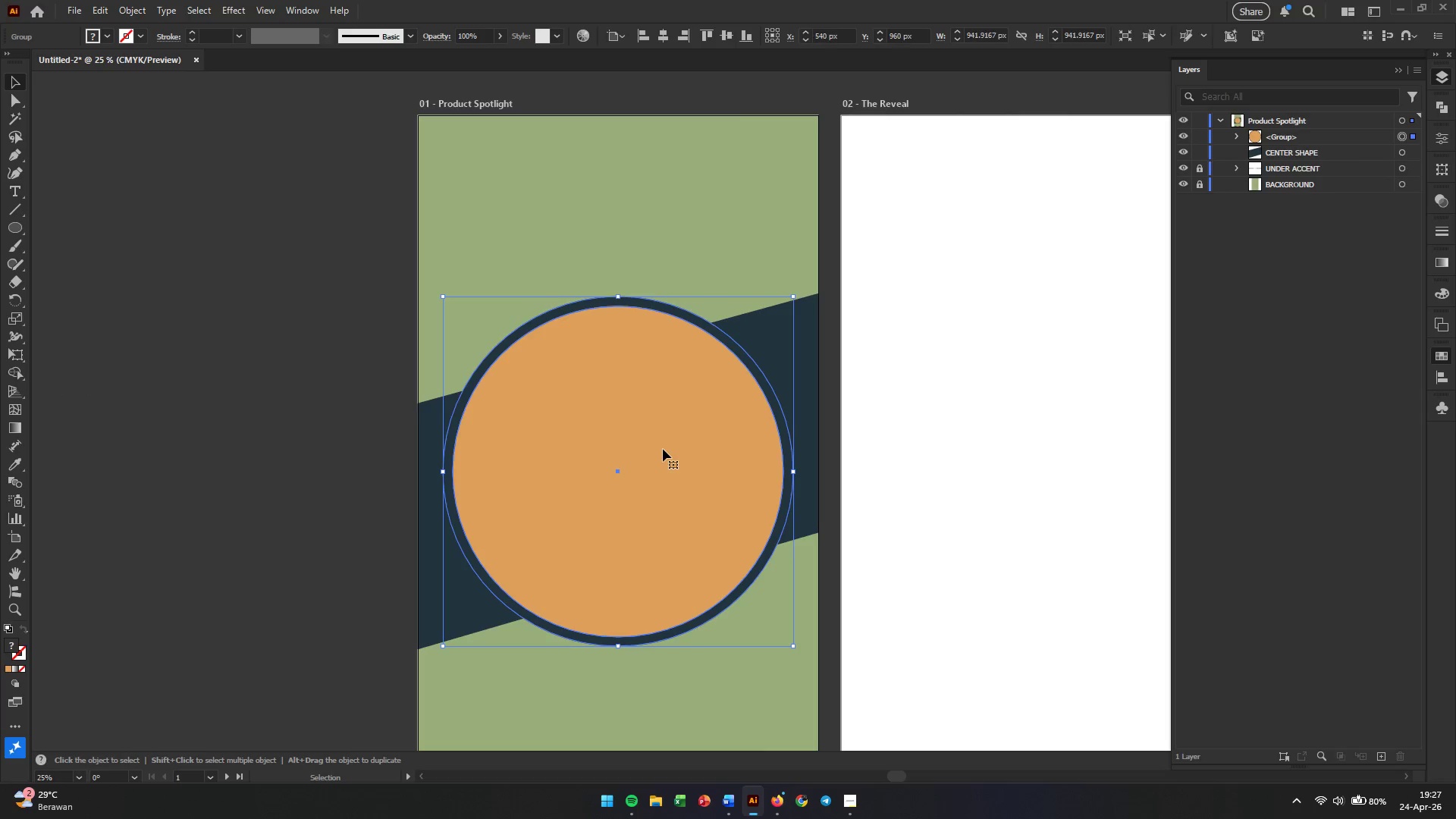 
hold_key(key=AltLeft, duration=2.33)
left_click_drag(start_coordinate=[663, 453], to_coordinate=[256, 469])
 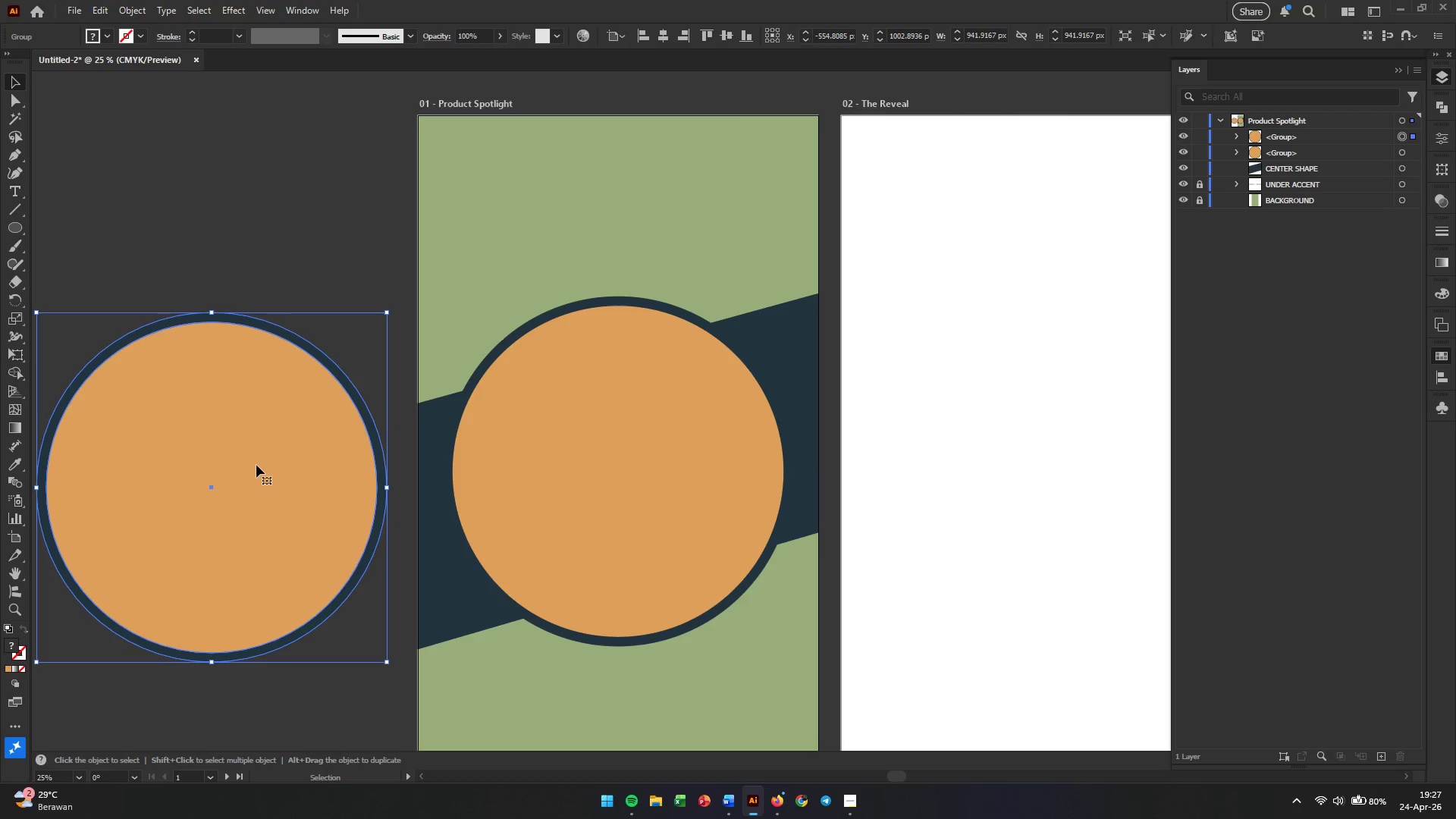 
right_click([256, 465])
 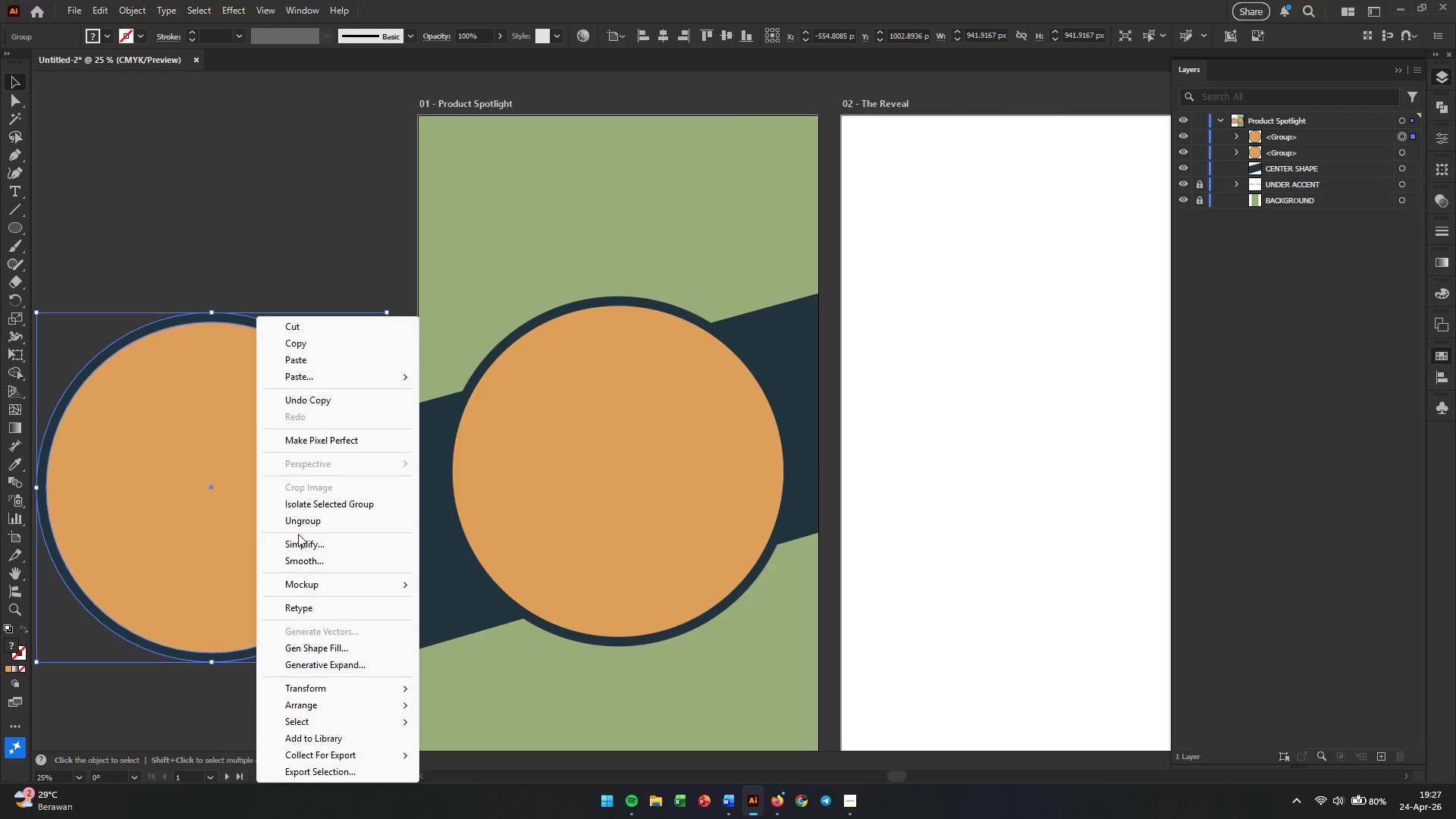 
left_click([303, 525])
 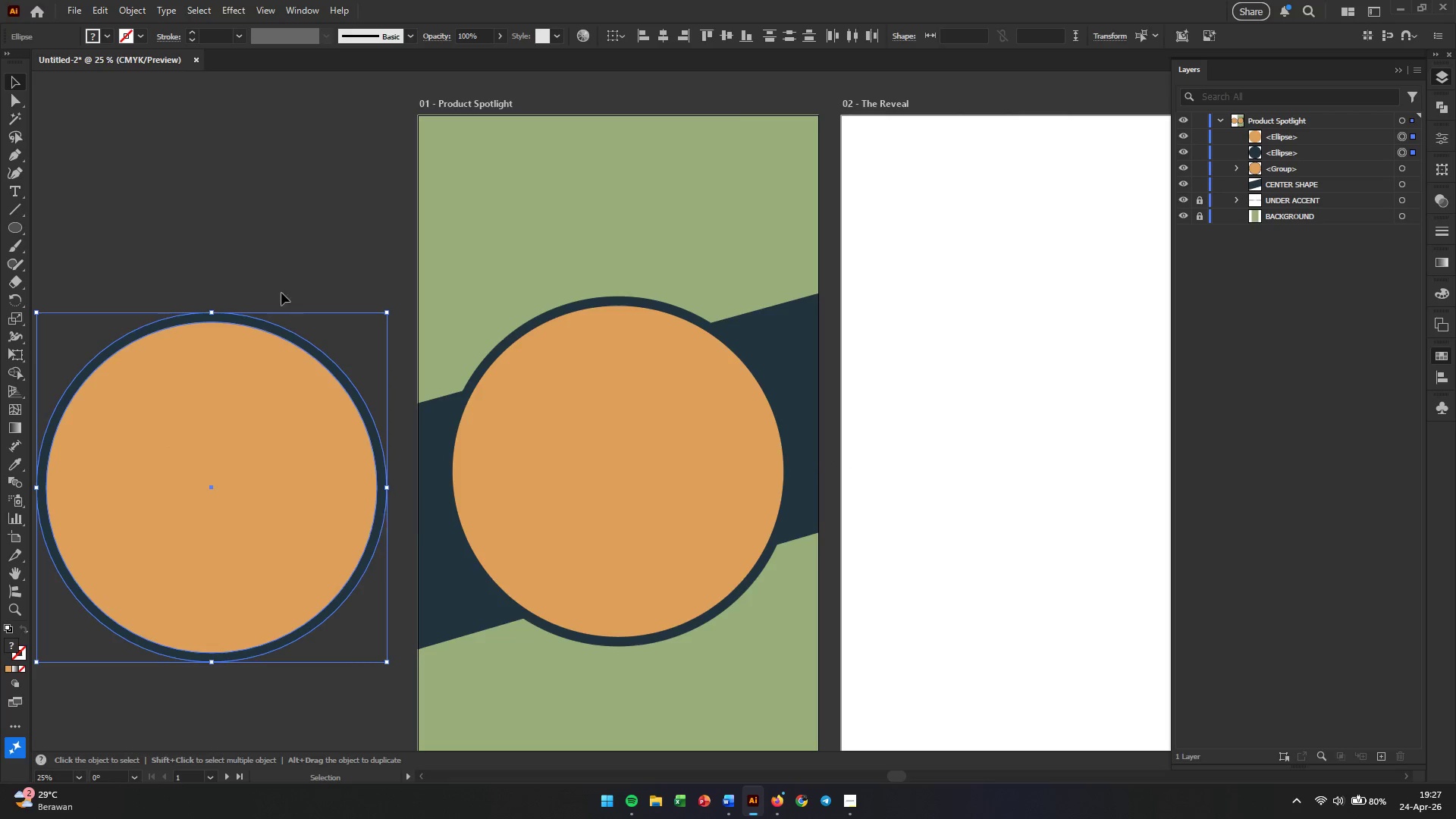 
left_click([285, 253])
 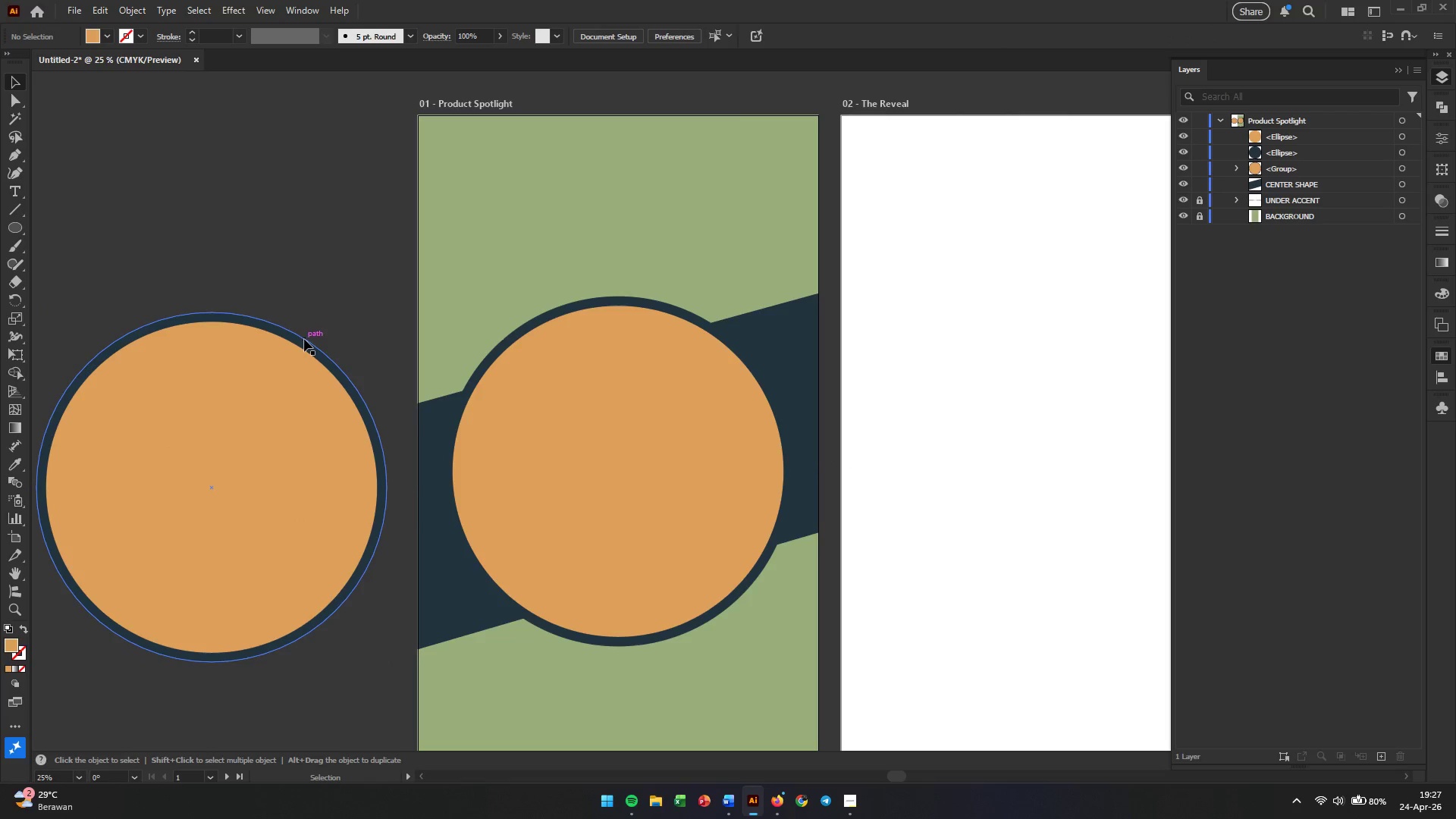 
left_click([307, 343])
 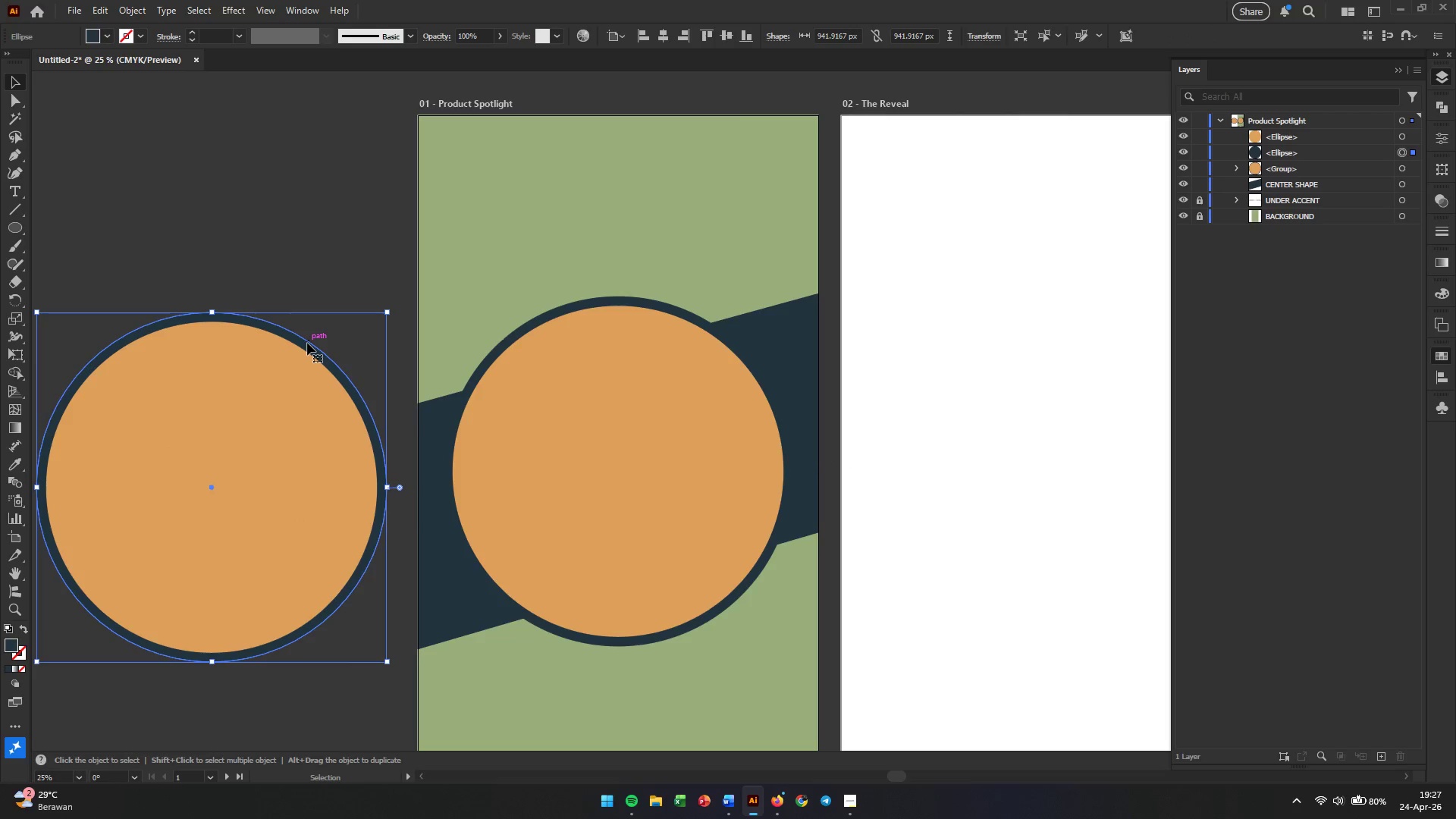 
key(Backspace)
 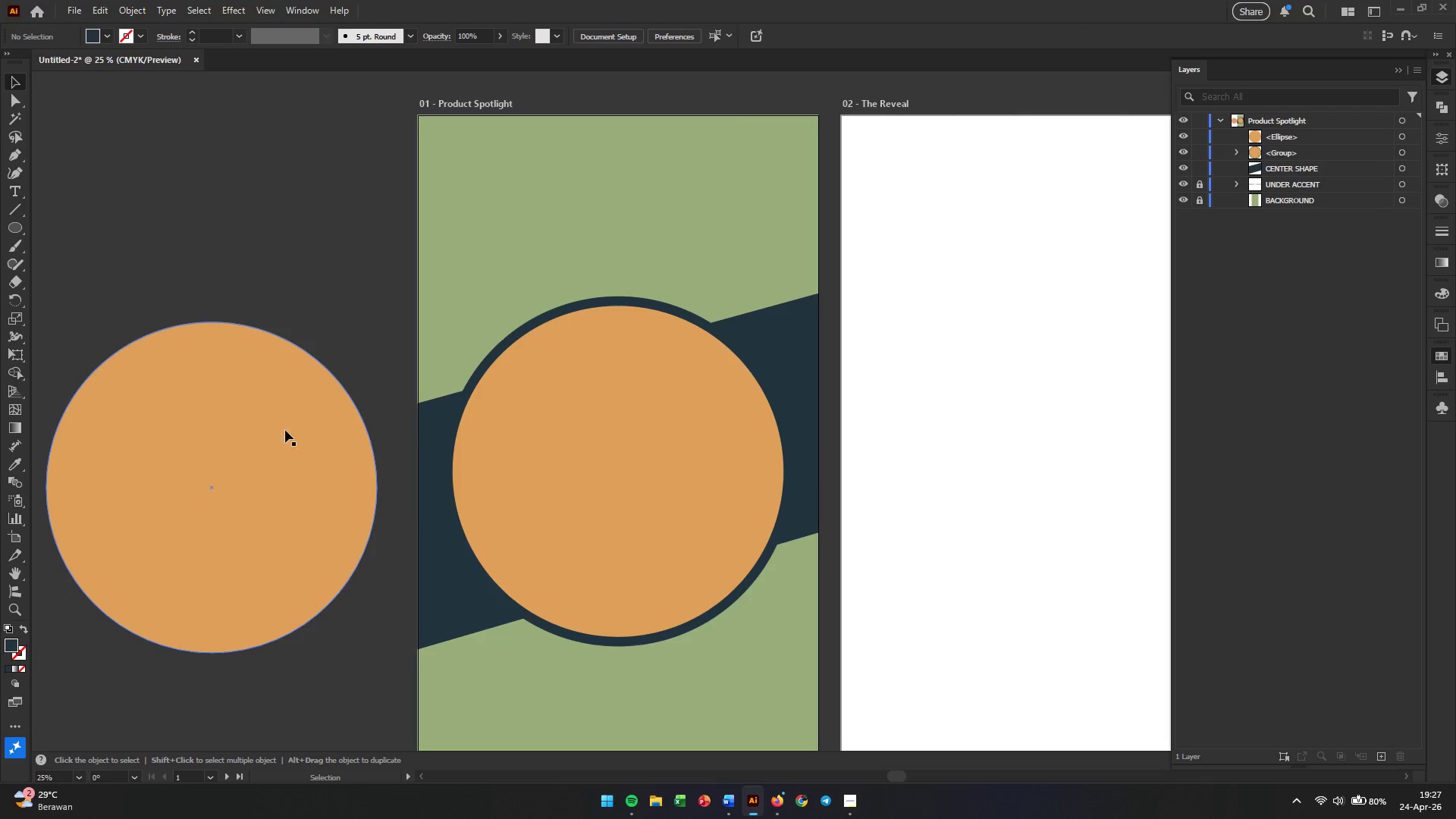 
left_click([285, 435])
 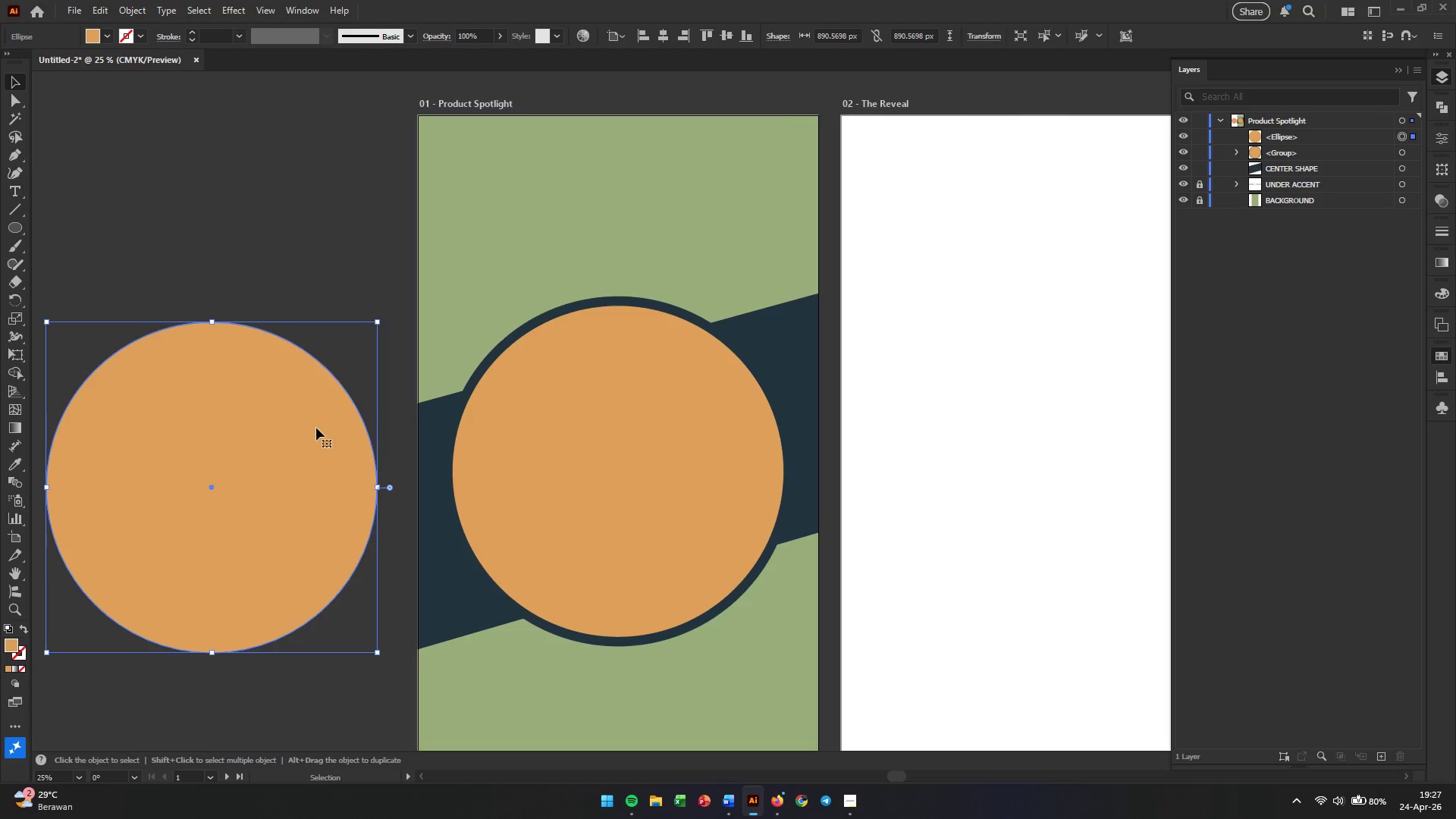 
wait(5.14)
 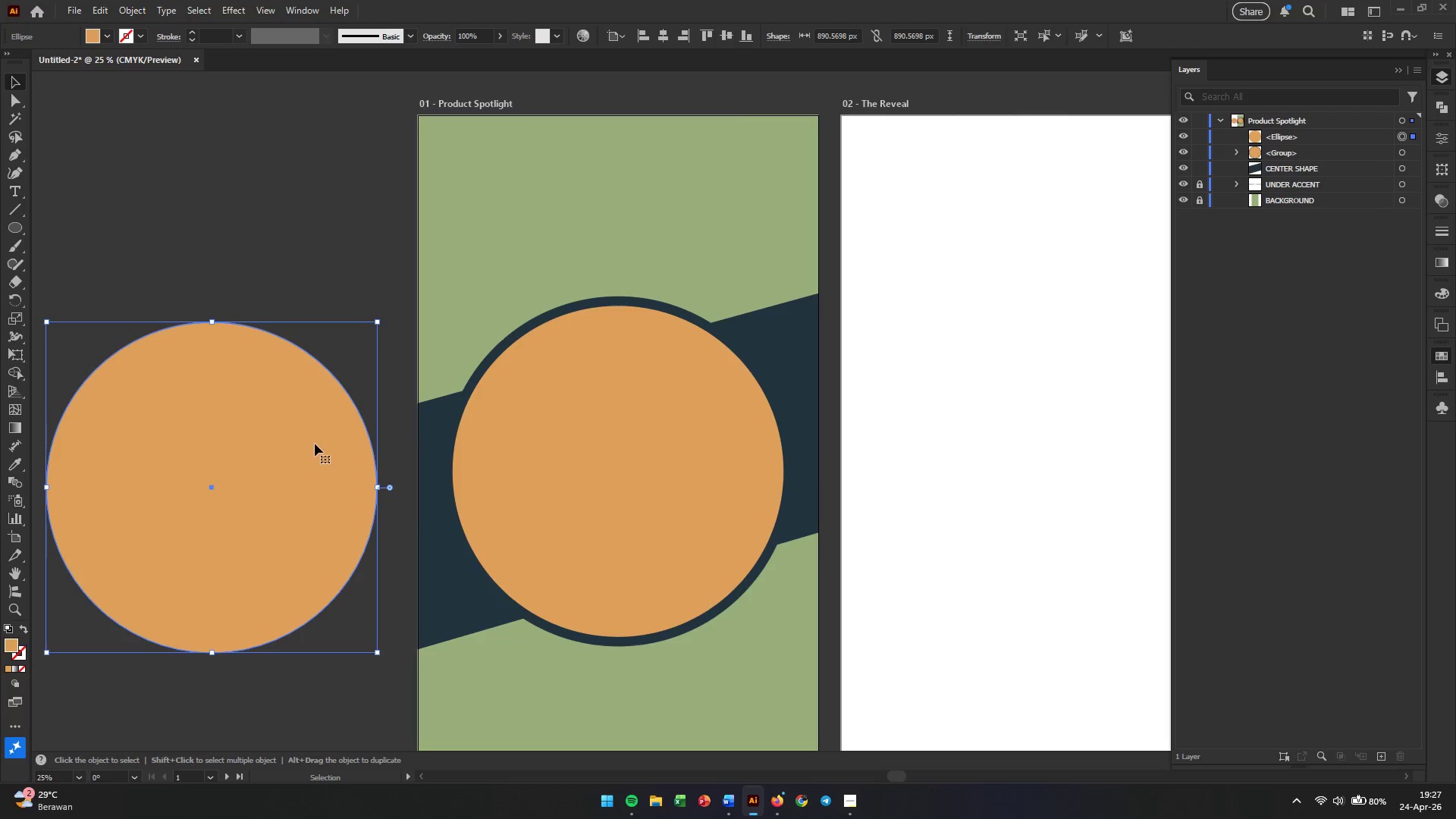 
left_click_drag(start_coordinate=[243, 500], to_coordinate=[297, 462])
 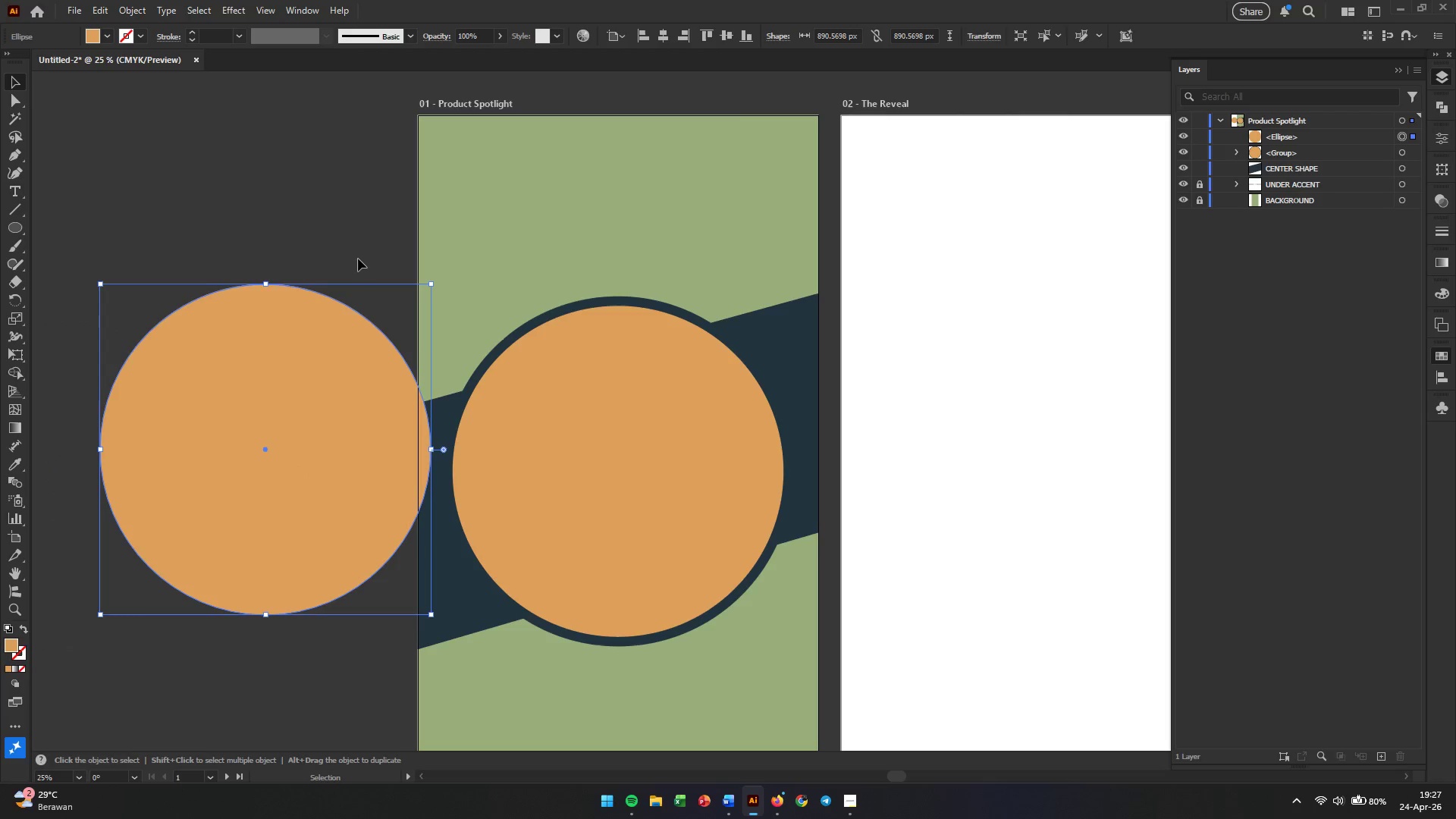 
left_click([358, 259])
 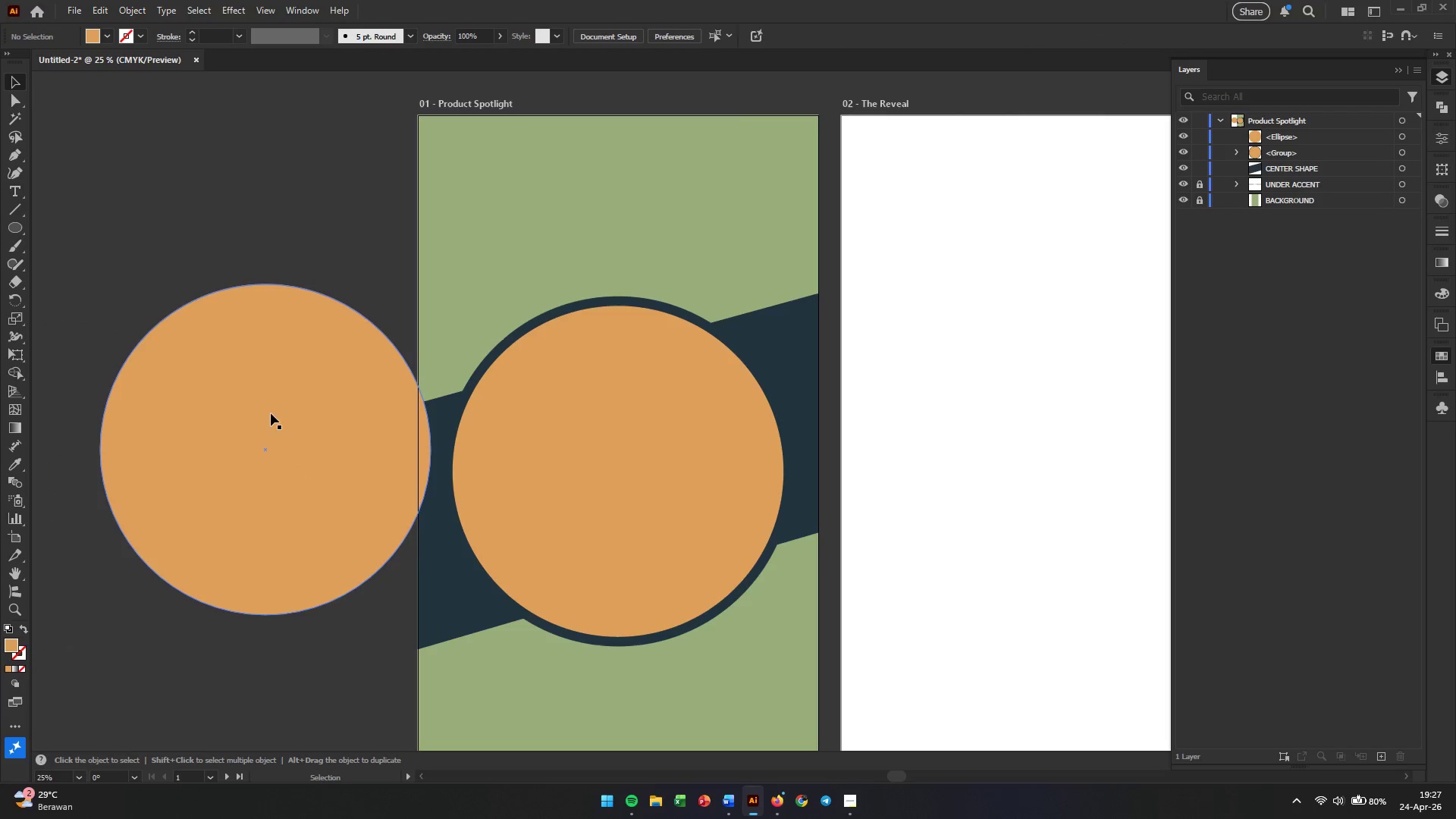 
double_click([270, 413])
 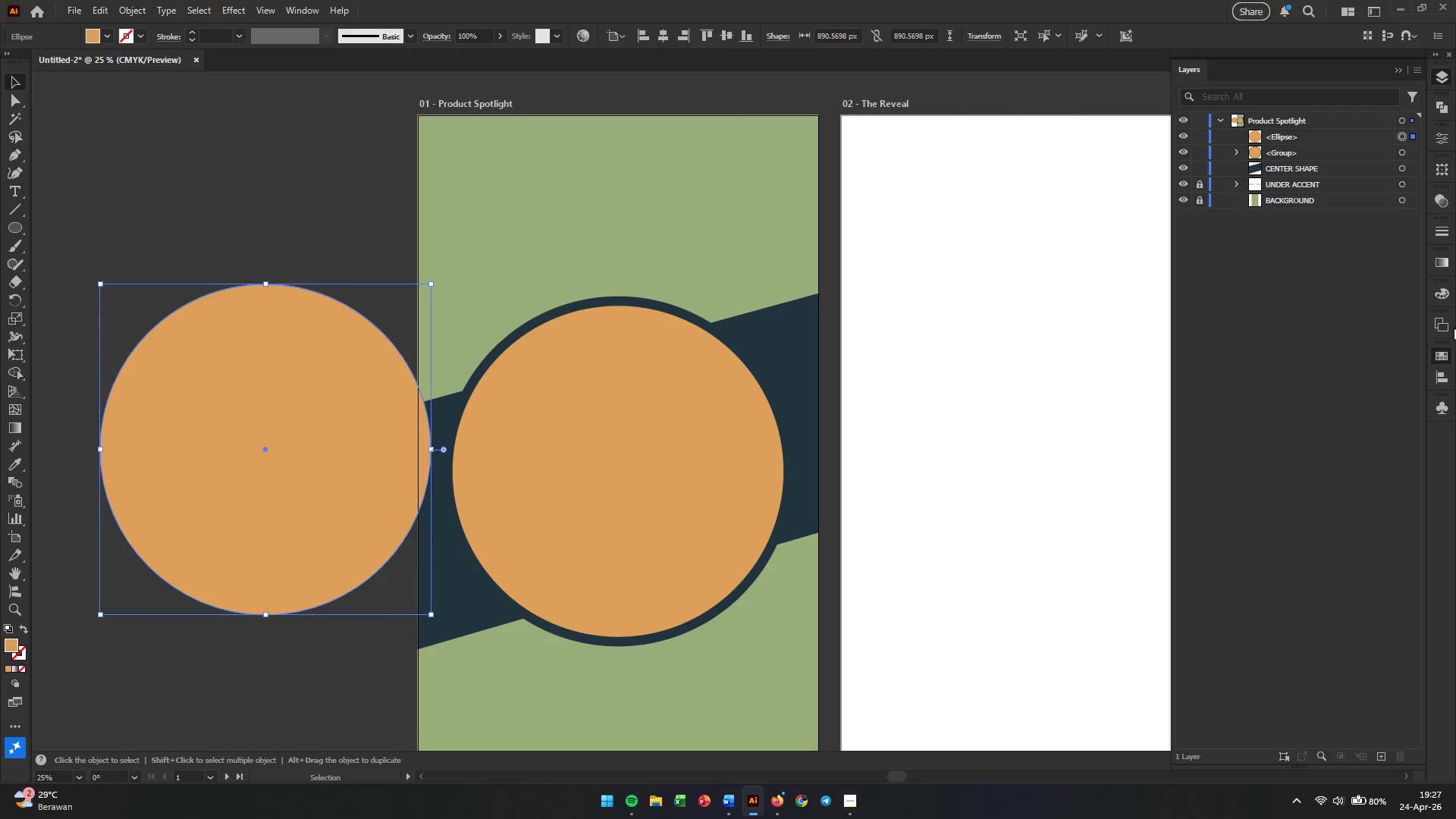 
left_click([1439, 266])
 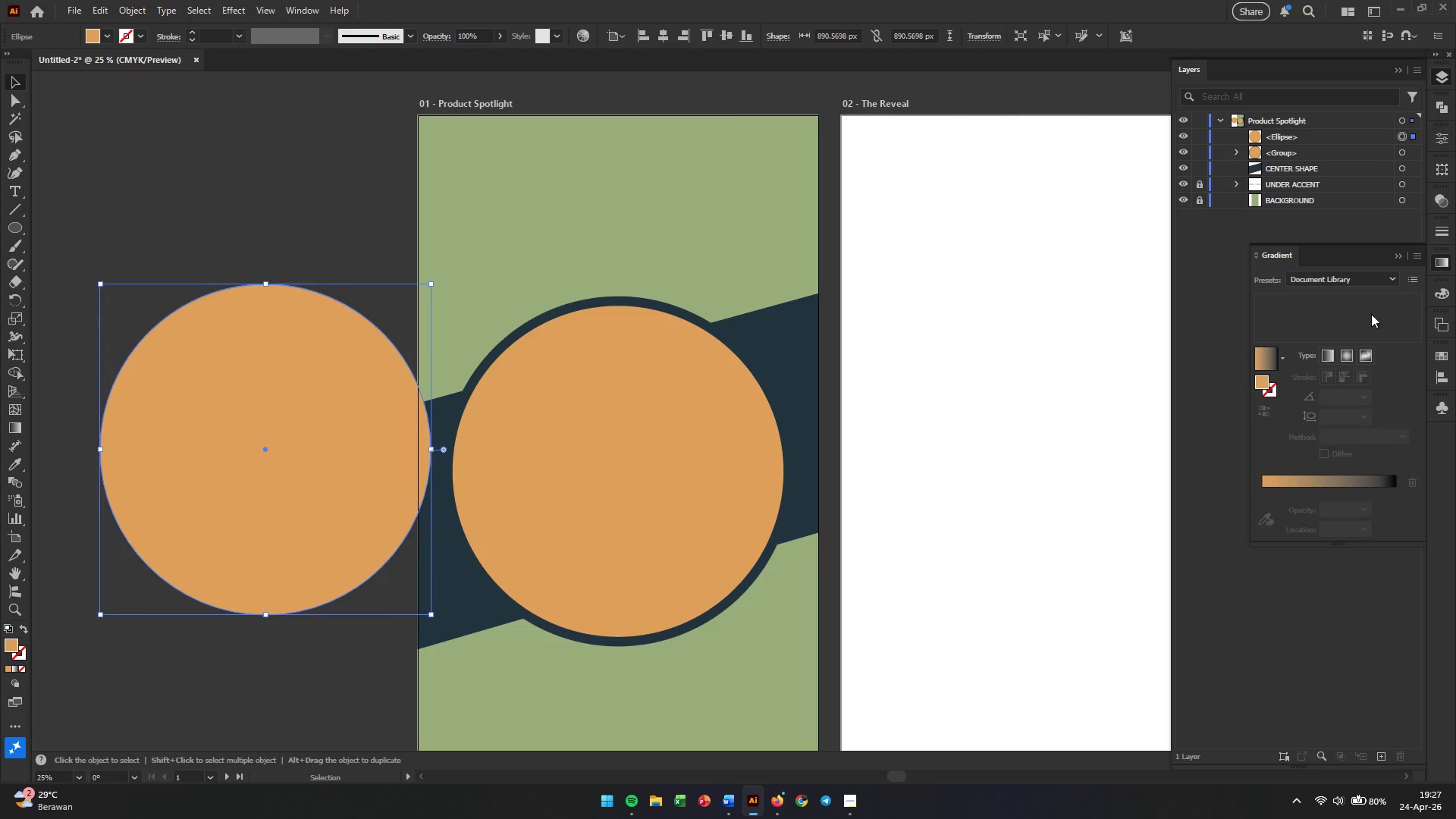 
mouse_move([1319, 358])
 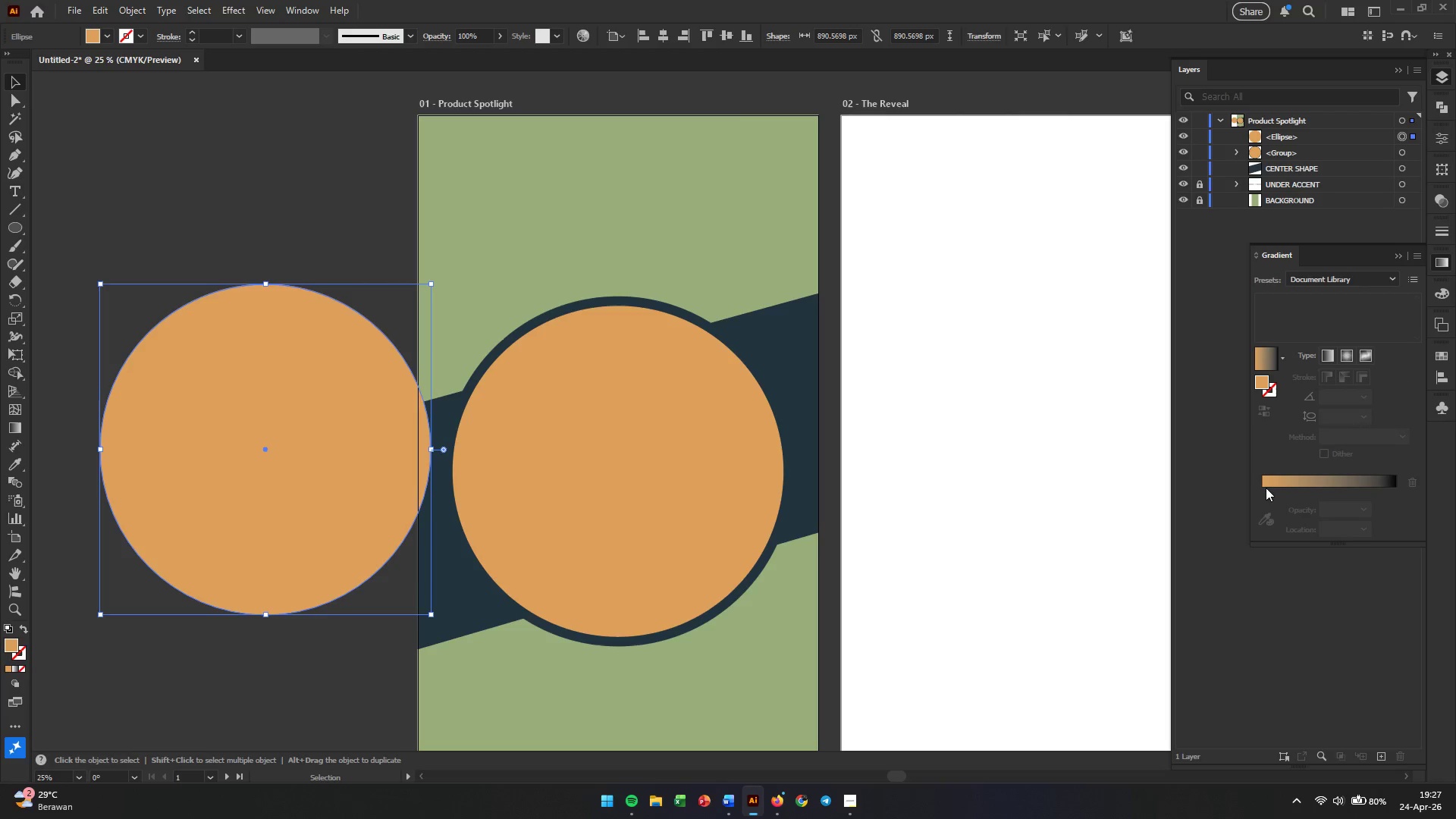 
left_click([1280, 452])
 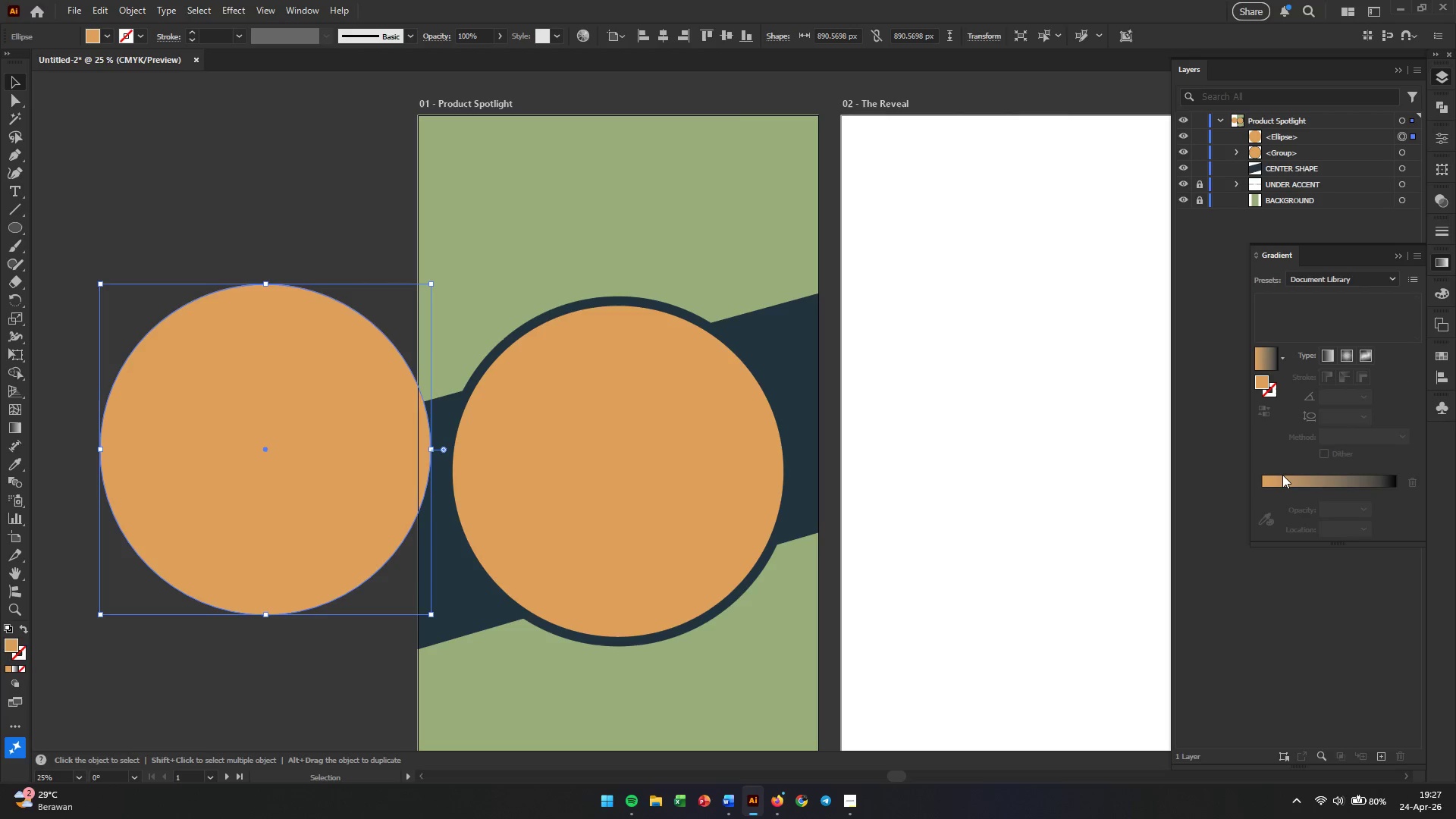 
left_click([1282, 475])
 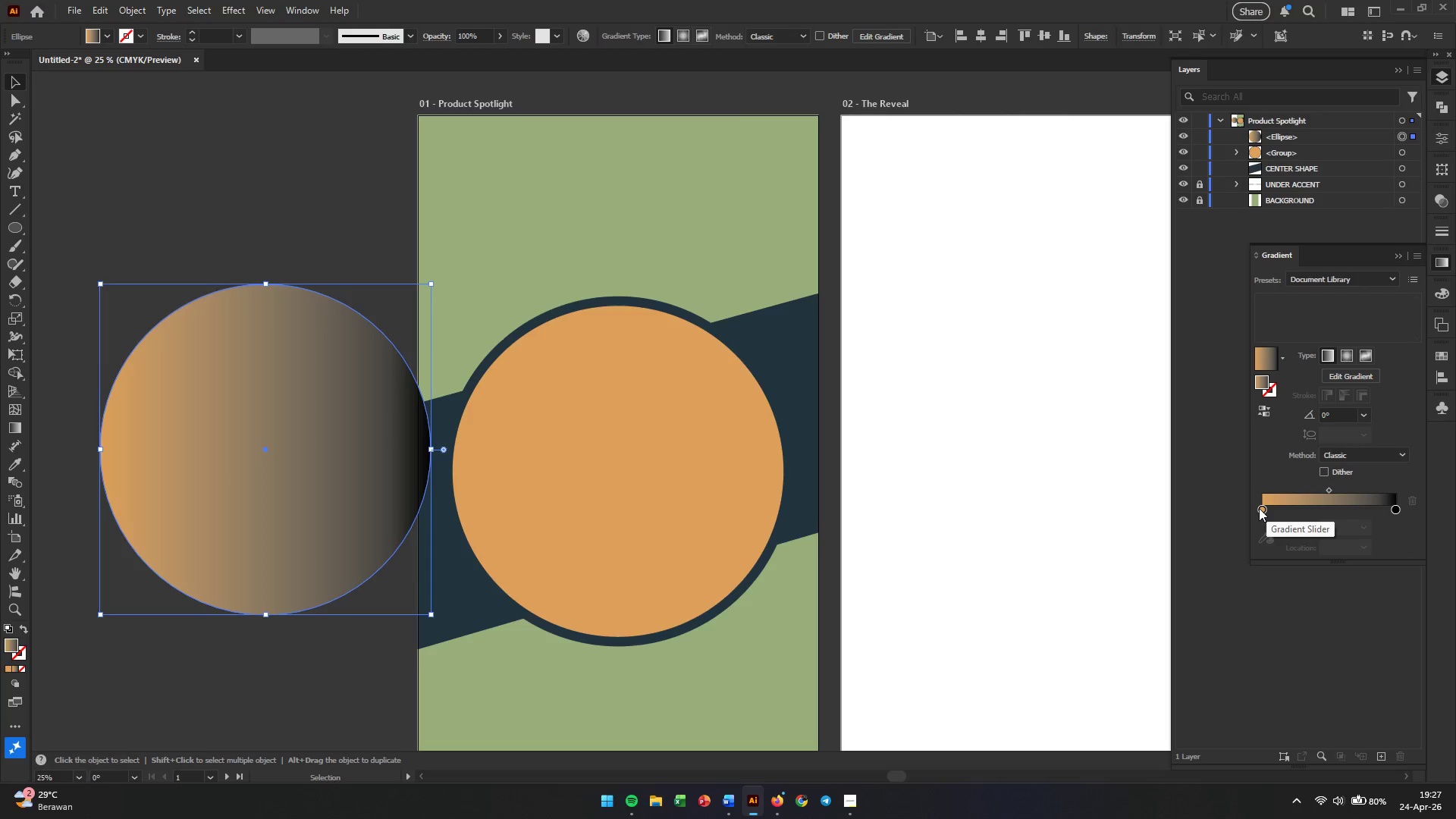 
double_click([1259, 508])
 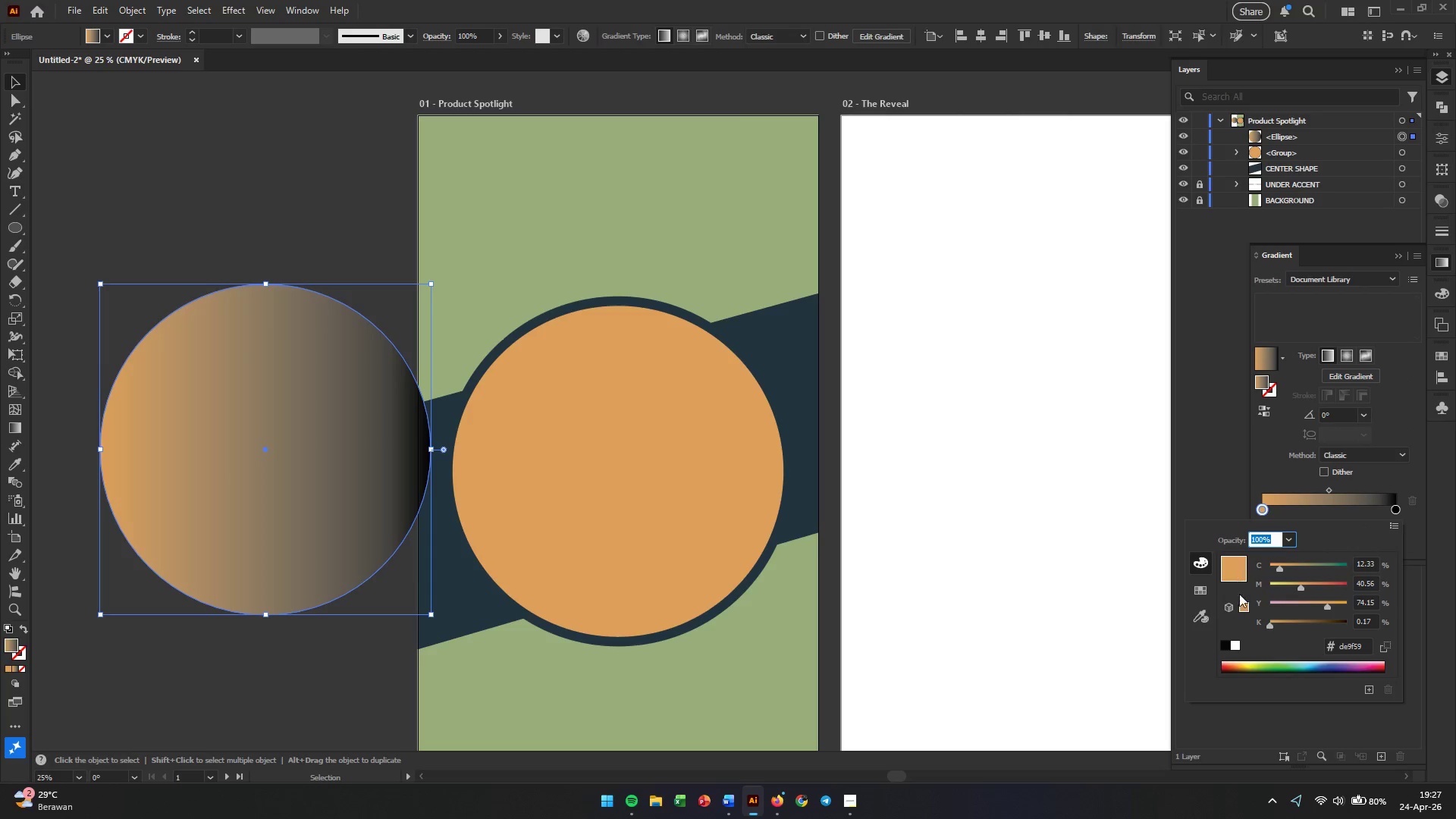 
mouse_move([1247, 638])
 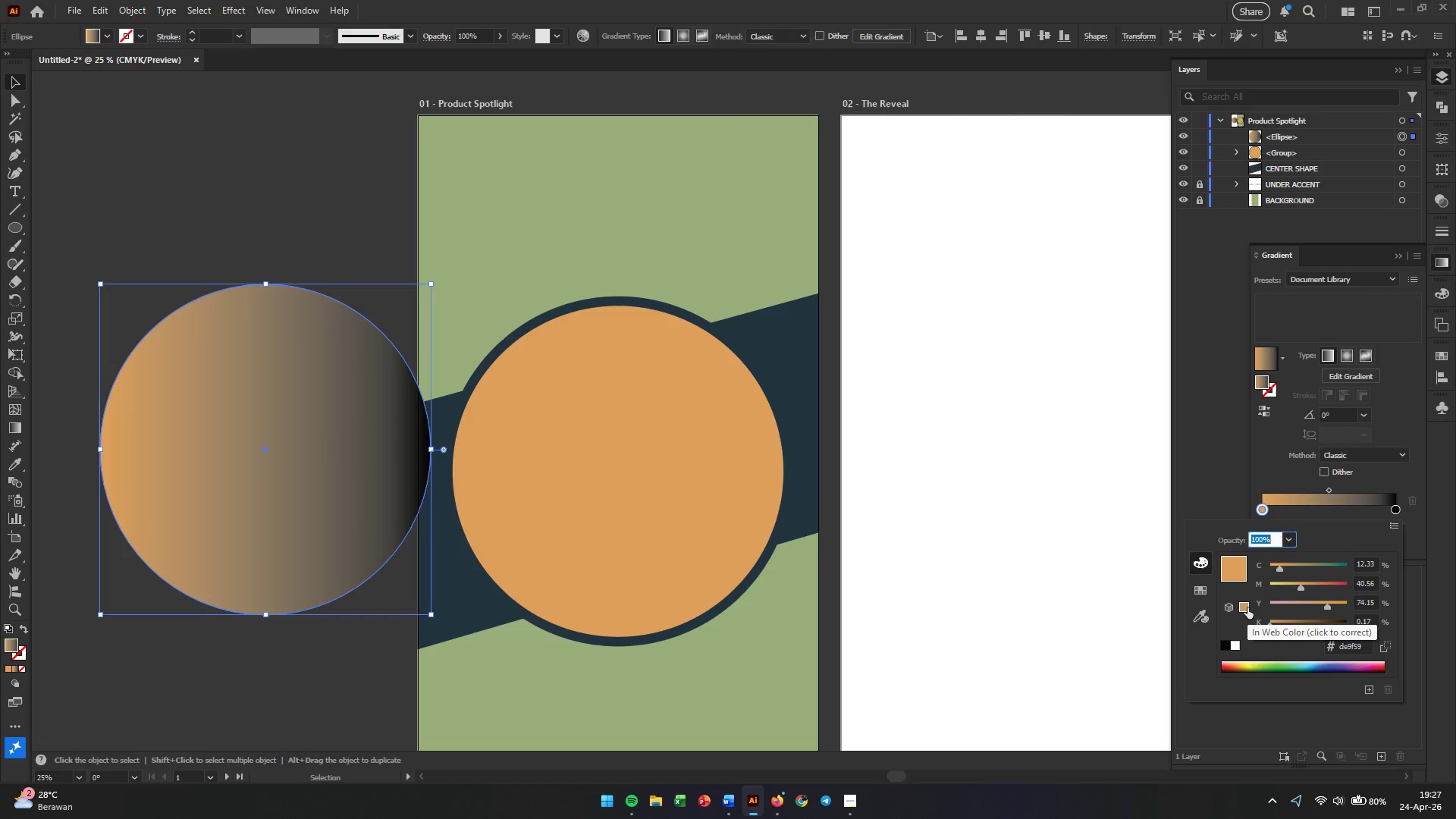 
left_click([1247, 607])
 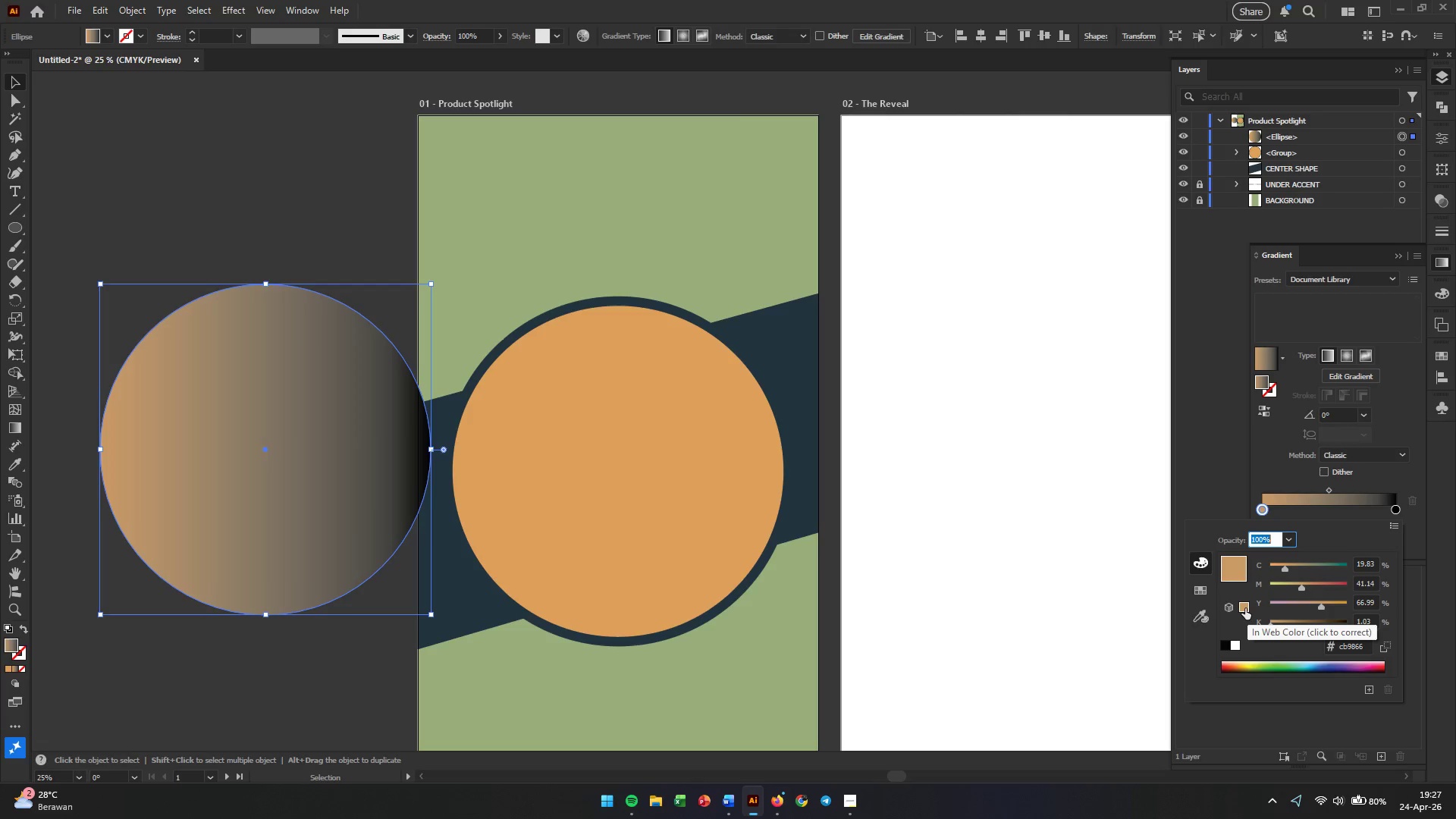 
left_click([1210, 588])
 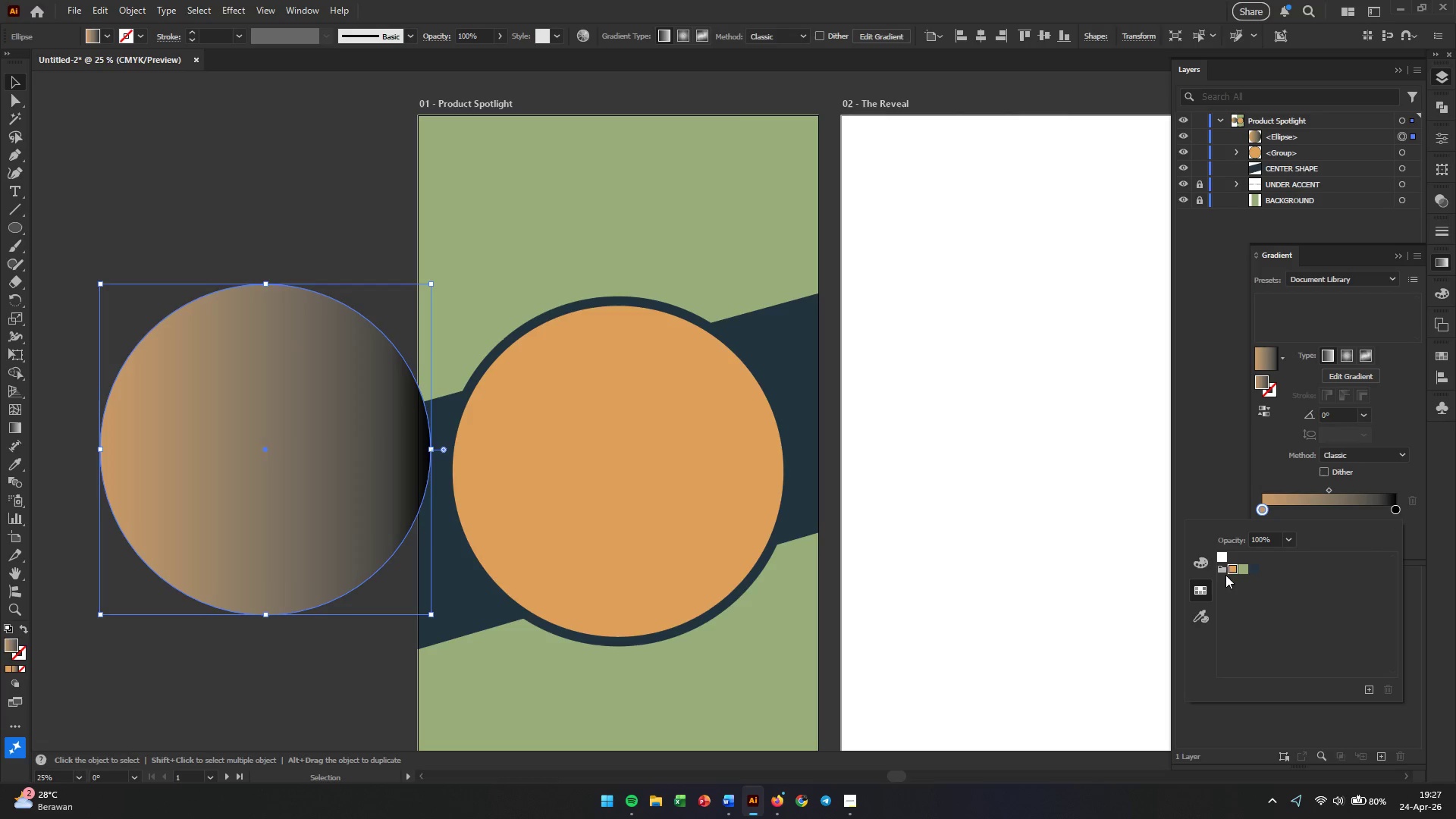 
left_click([1223, 555])
 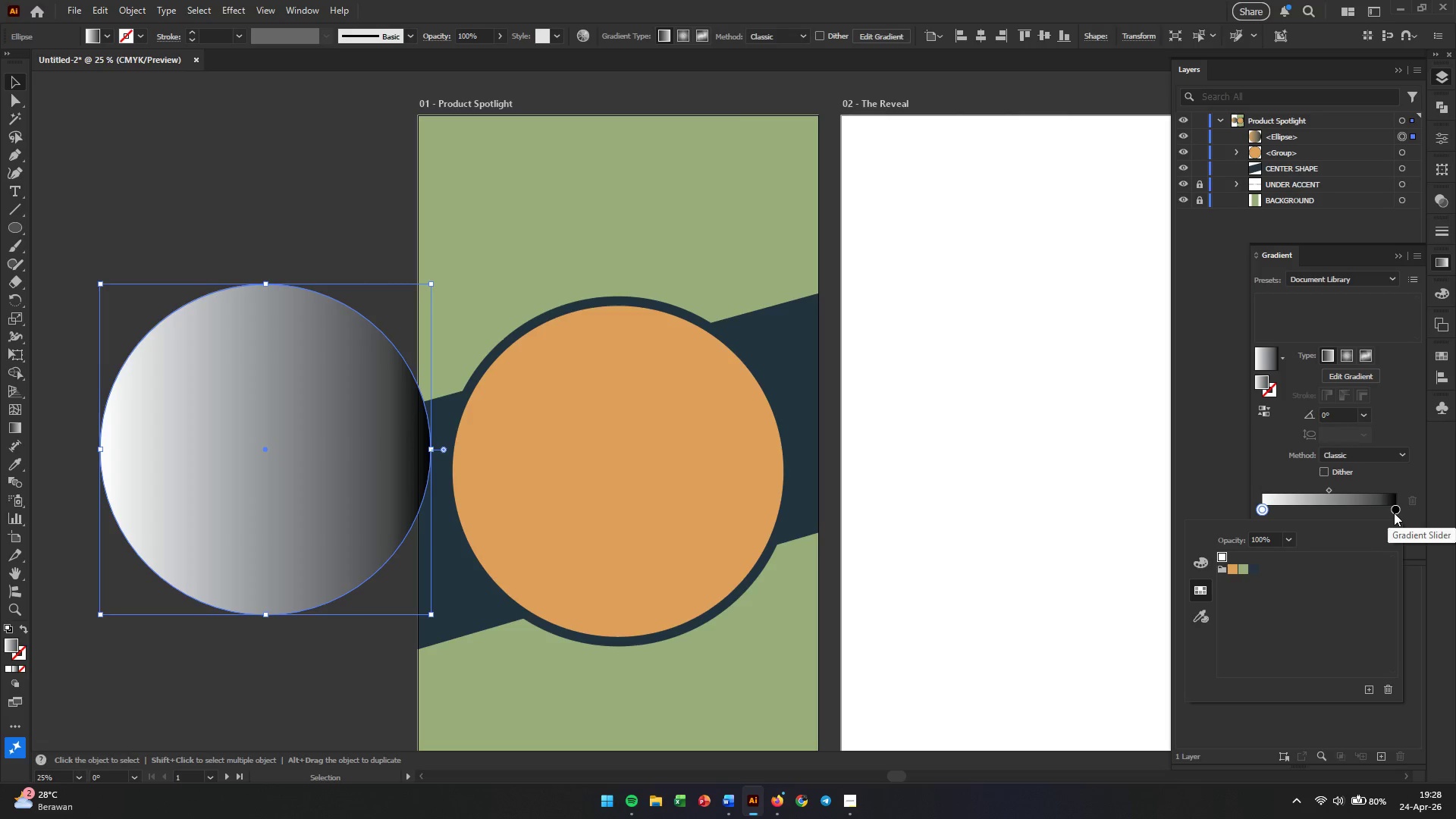 
wait(5.83)
 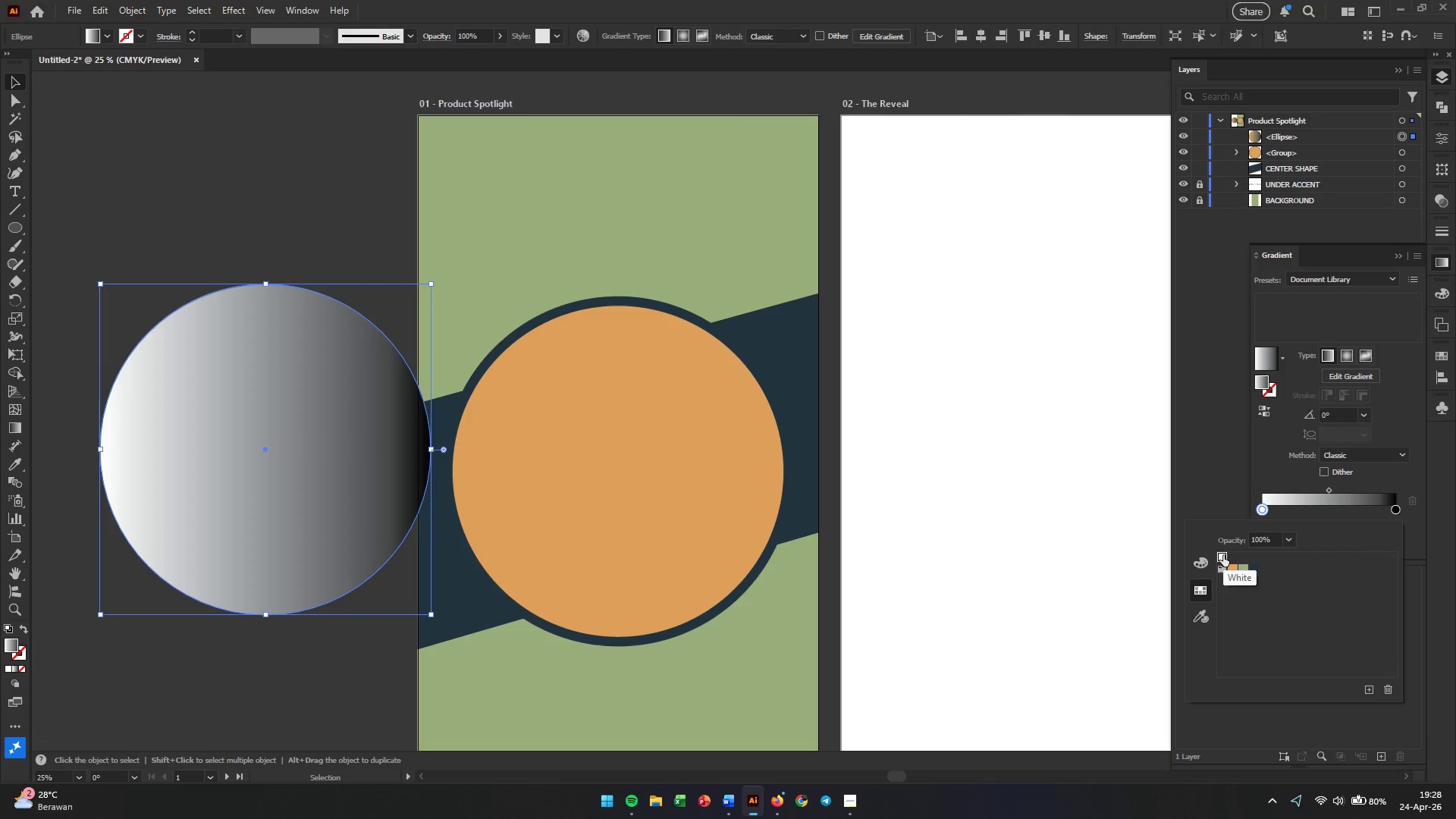 
left_click_drag(start_coordinate=[1394, 513], to_coordinate=[1382, 513])
 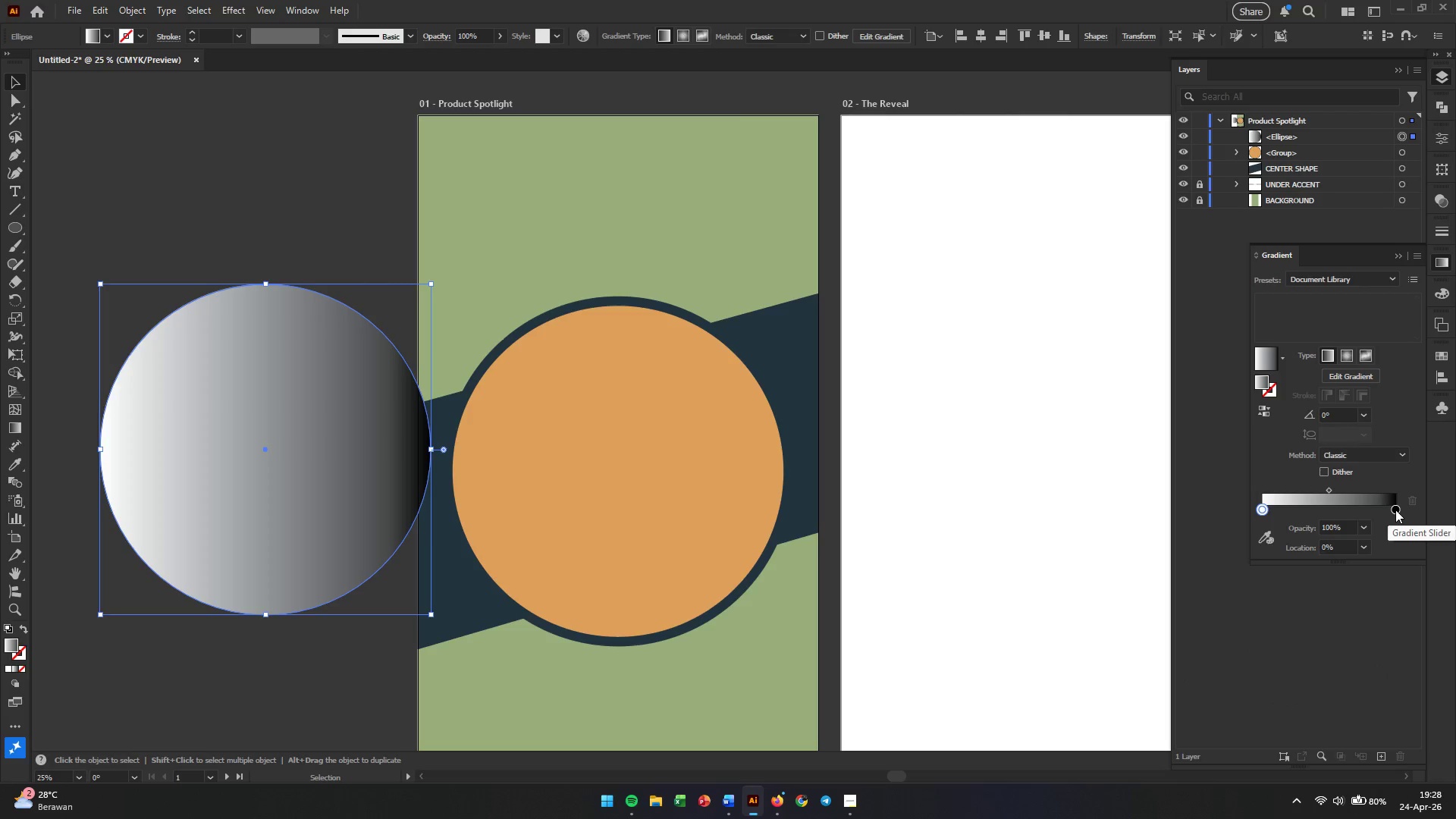 
left_click_drag(start_coordinate=[1395, 510], to_coordinate=[1370, 510])
 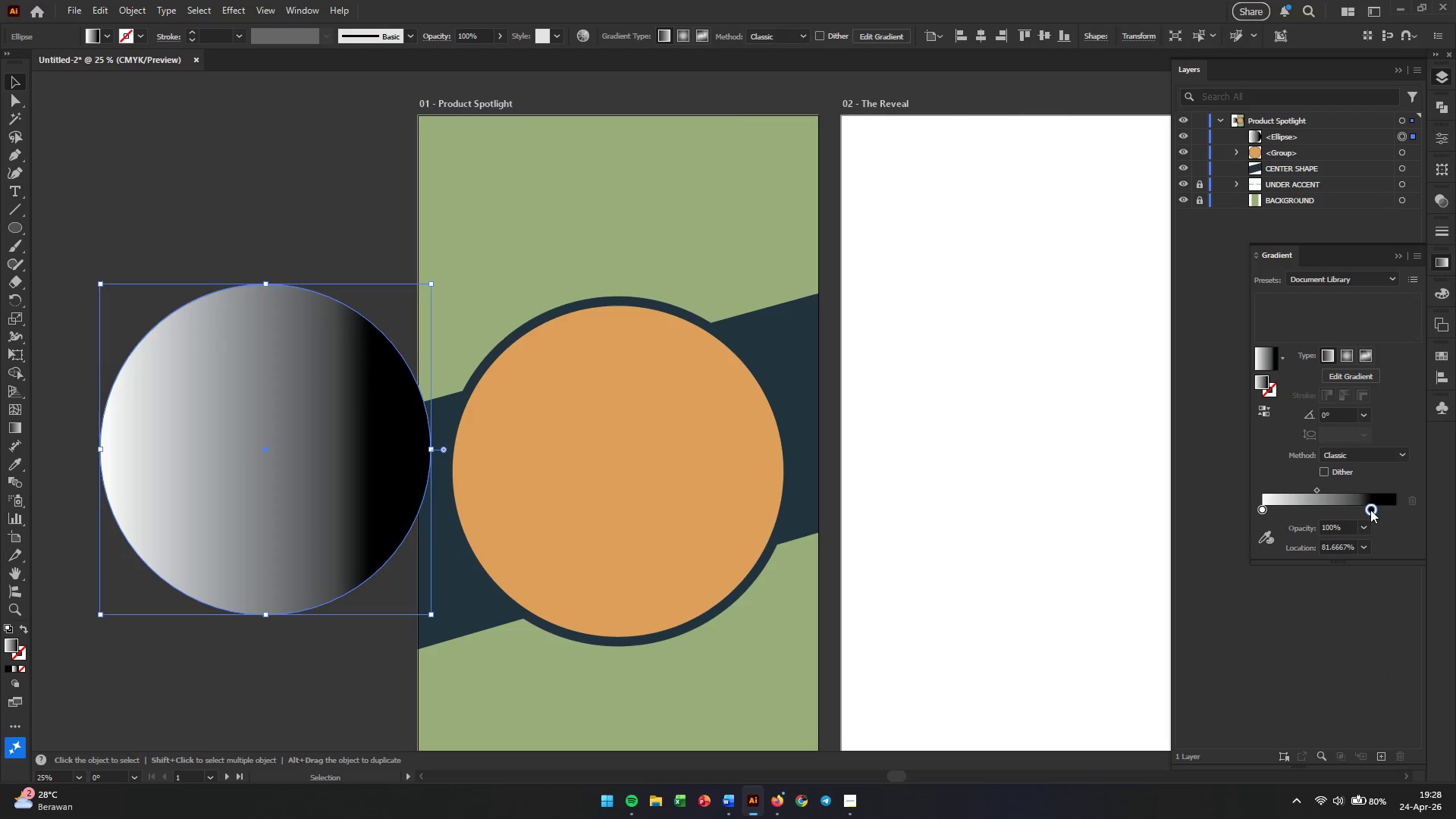 
left_click_drag(start_coordinate=[1370, 510], to_coordinate=[1385, 510])
 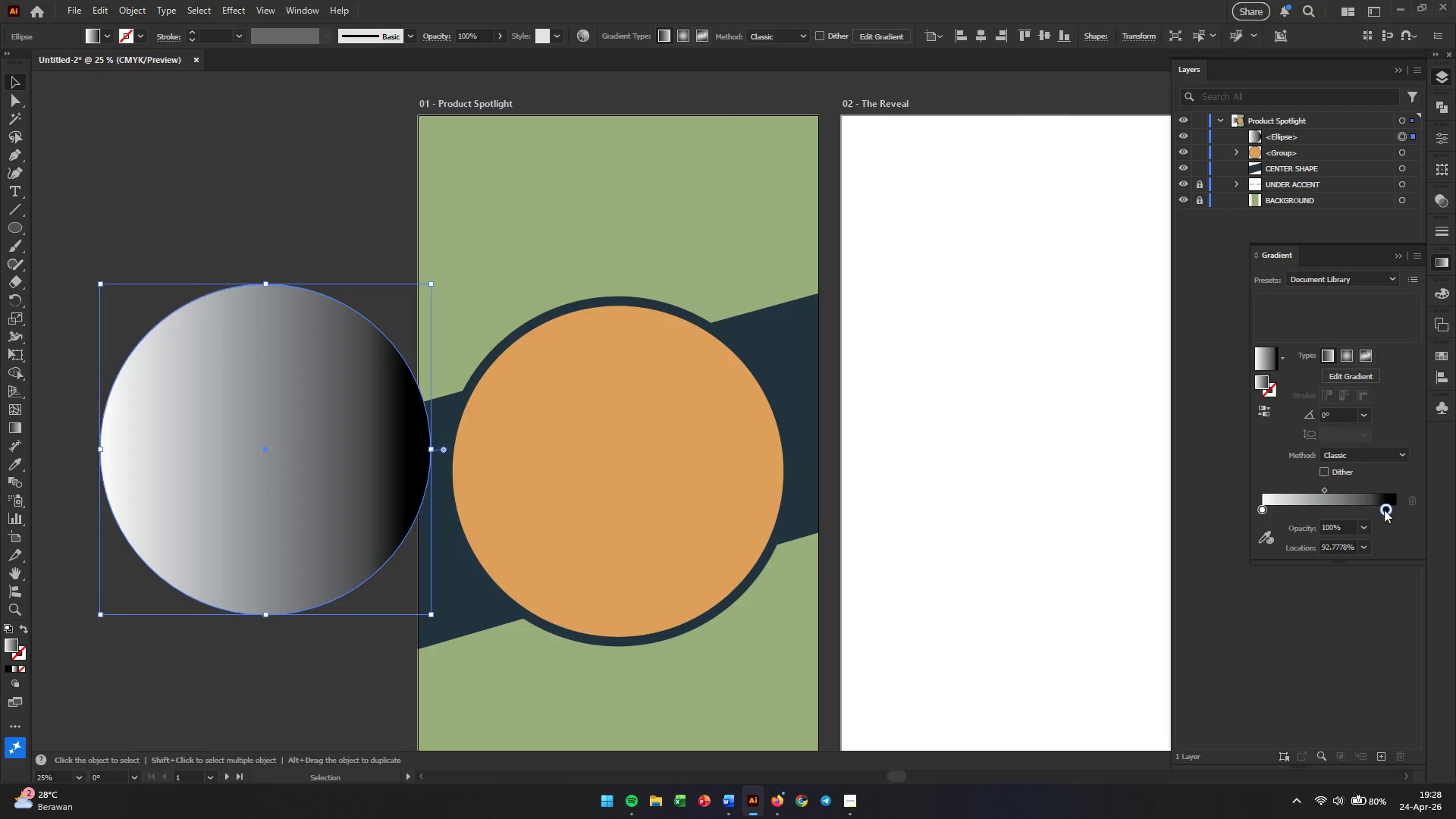 
left_click_drag(start_coordinate=[1383, 510], to_coordinate=[1398, 510])
 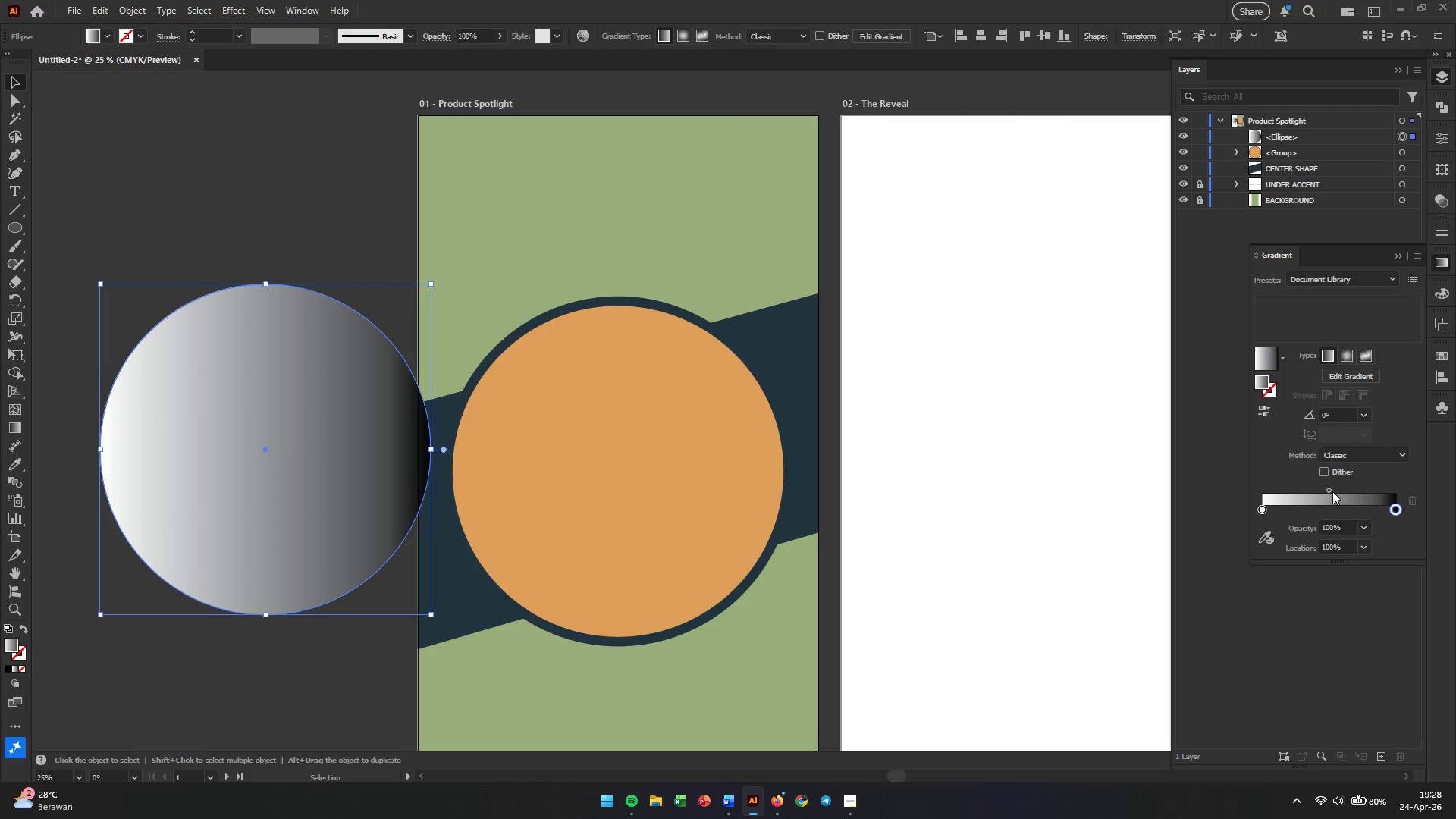 
left_click_drag(start_coordinate=[1330, 491], to_coordinate=[1304, 492])
 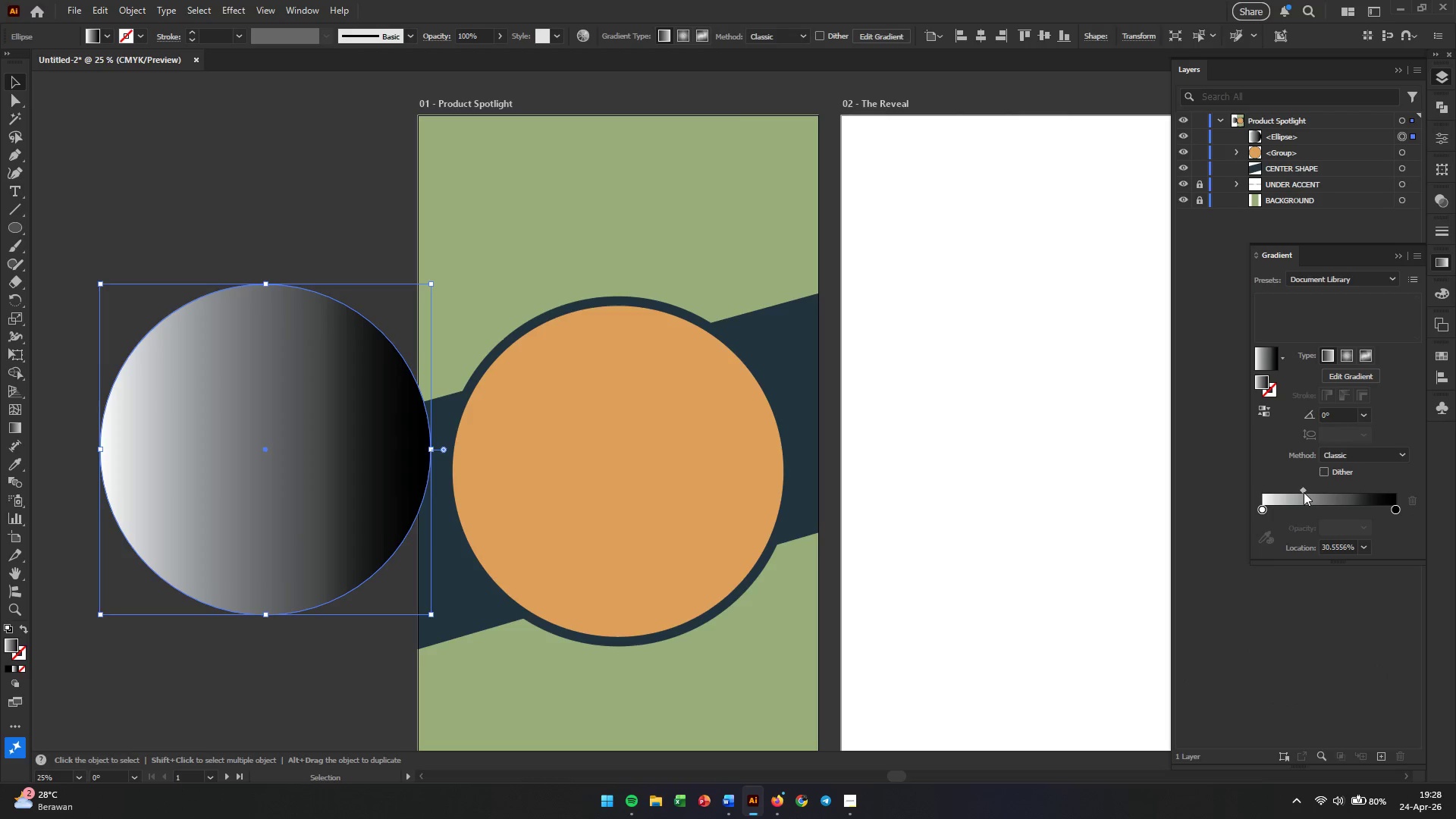 
left_click_drag(start_coordinate=[1304, 492], to_coordinate=[1377, 494])
 